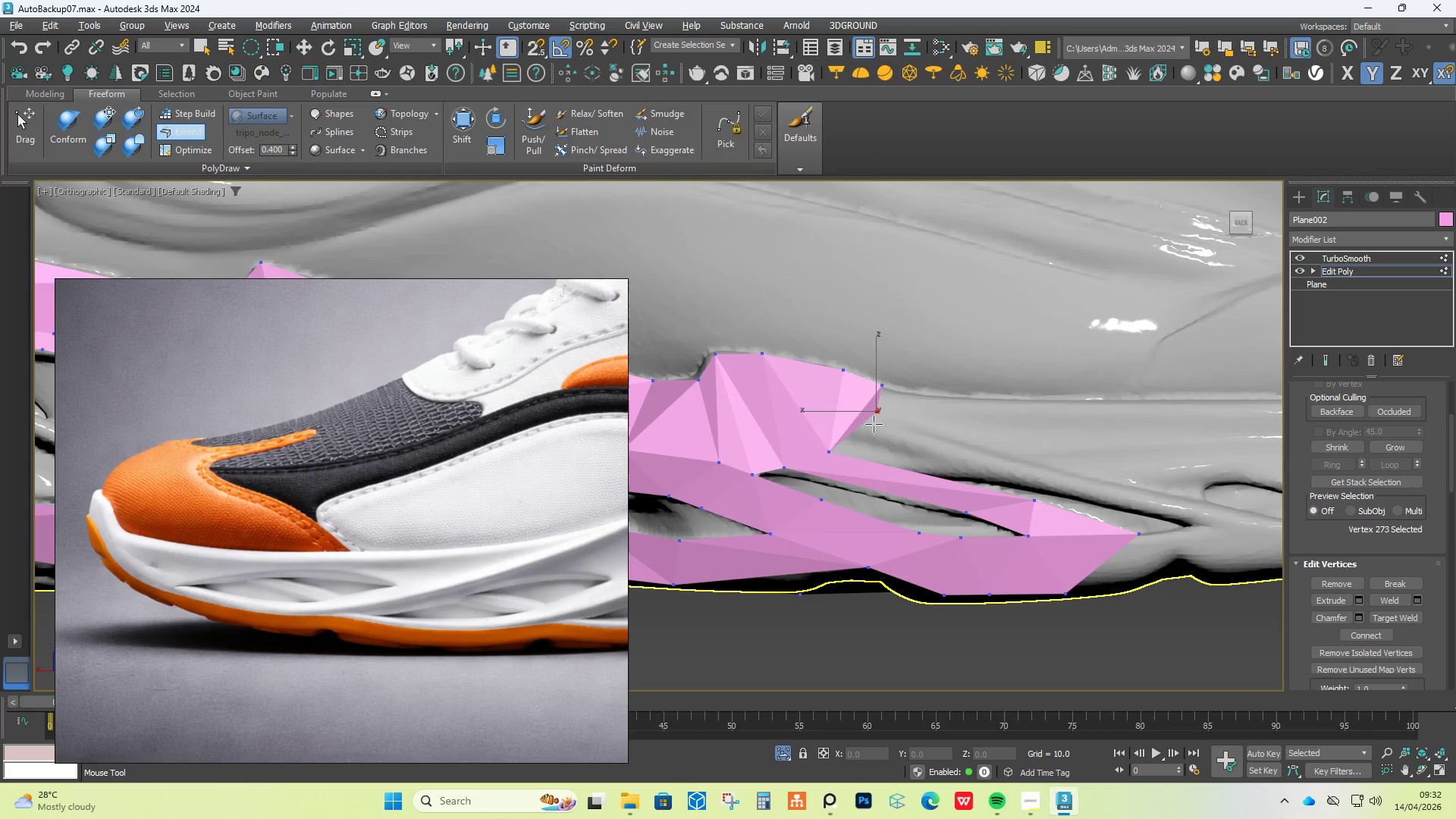 
hold_key(key=AltLeft, duration=0.8)
 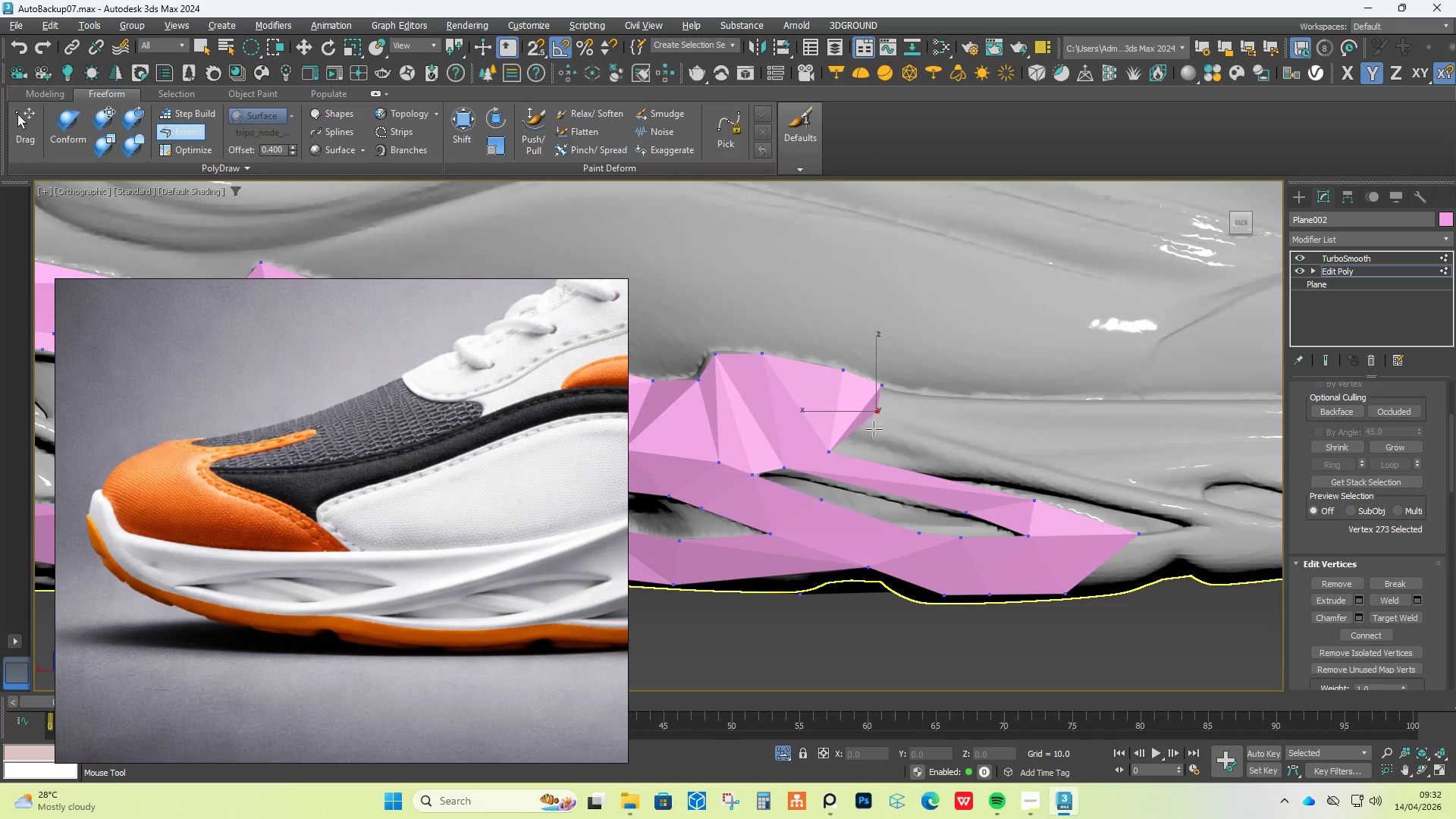 
hold_key(key=ShiftLeft, duration=0.69)
 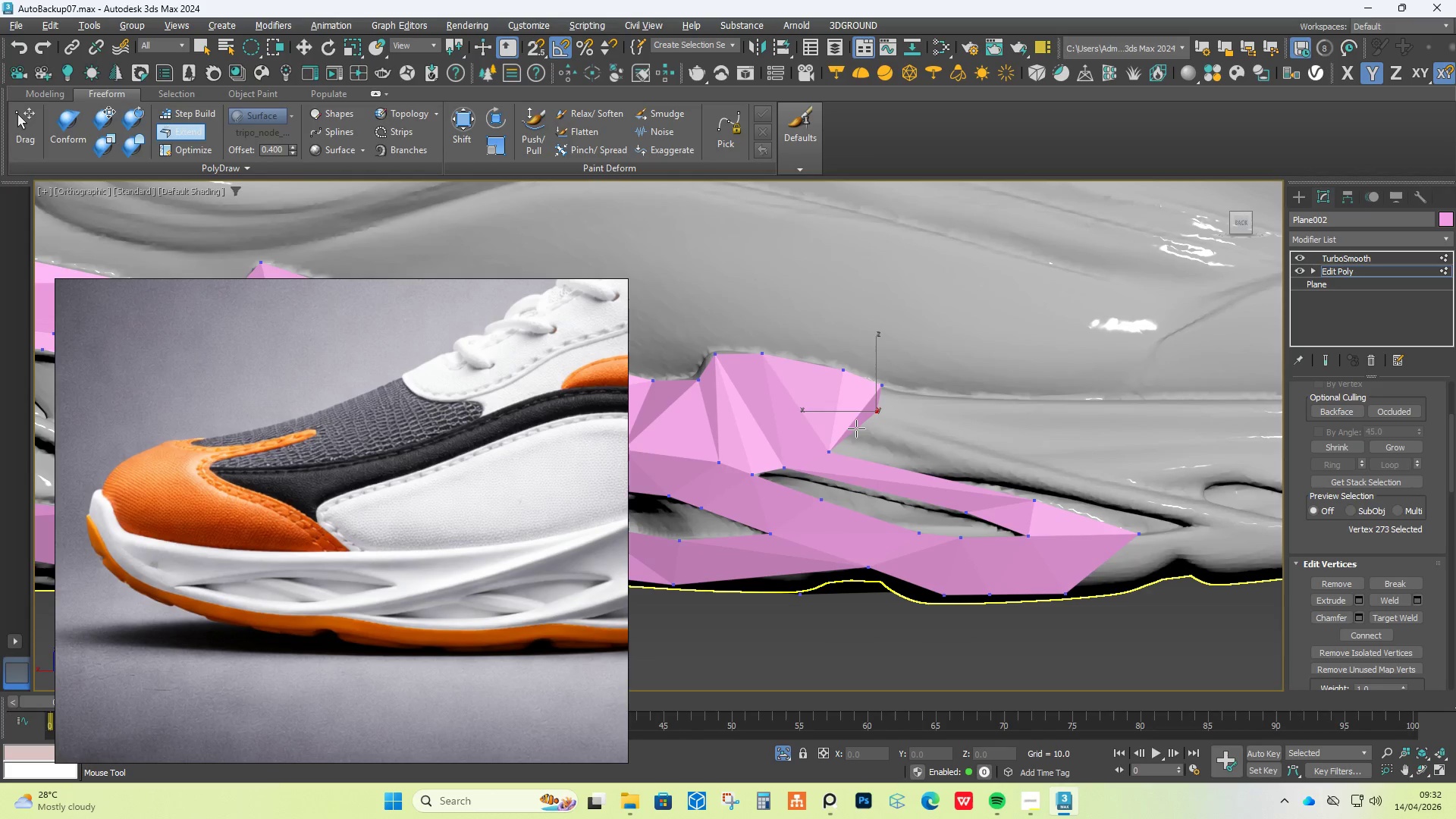 
key(Control+Z)
 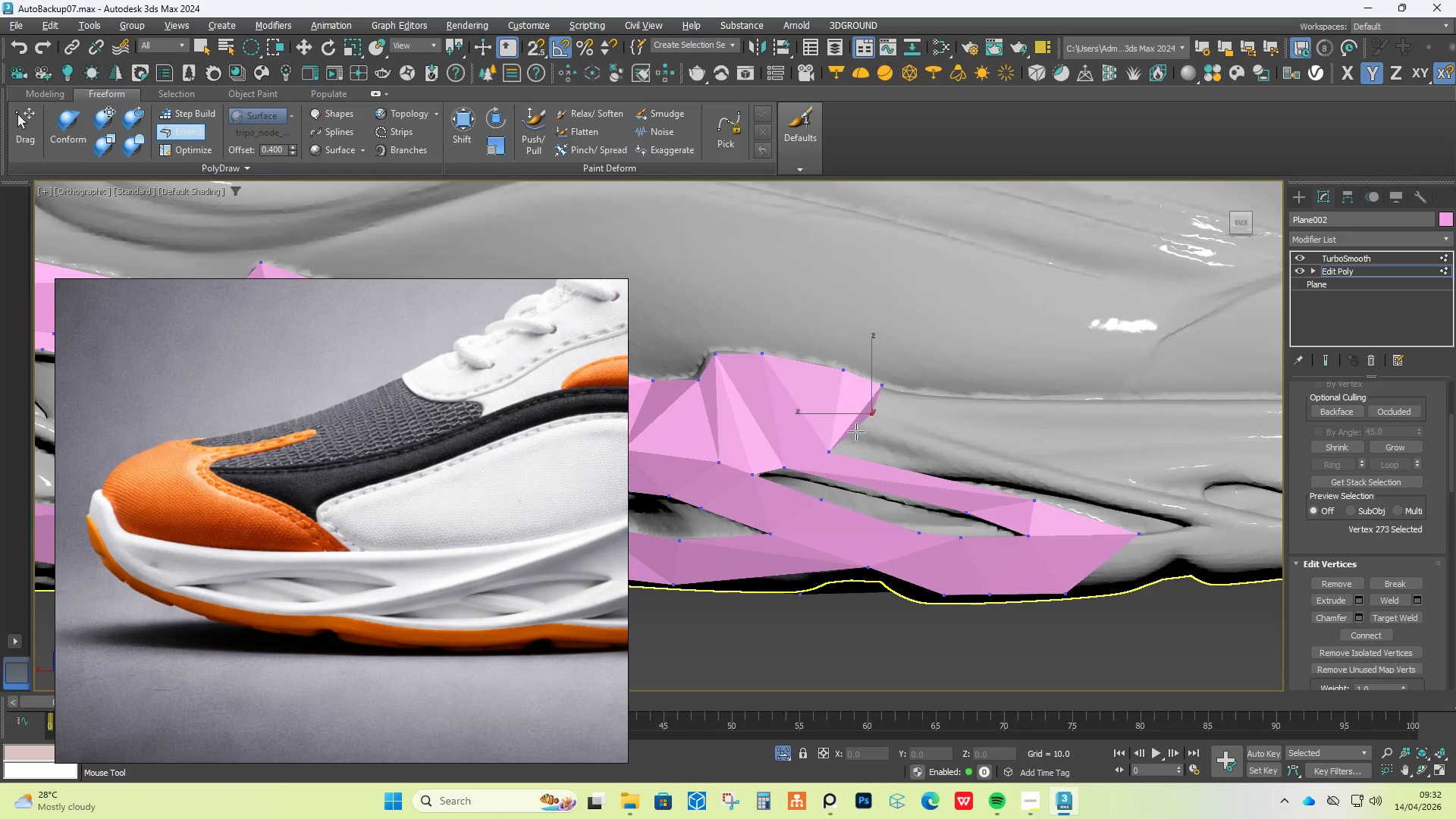 
key(Control+Z)
 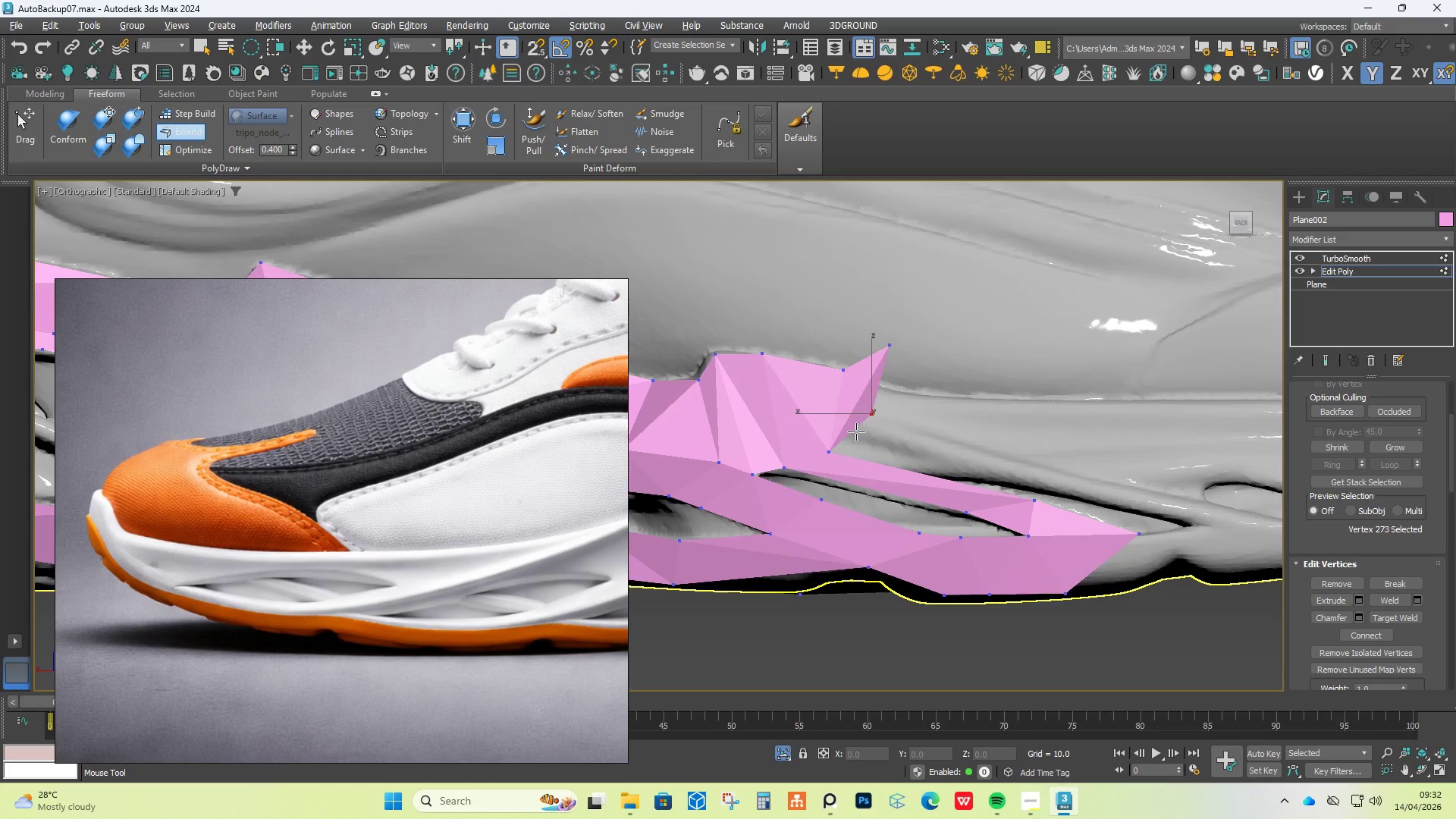 
key(Control+Z)
 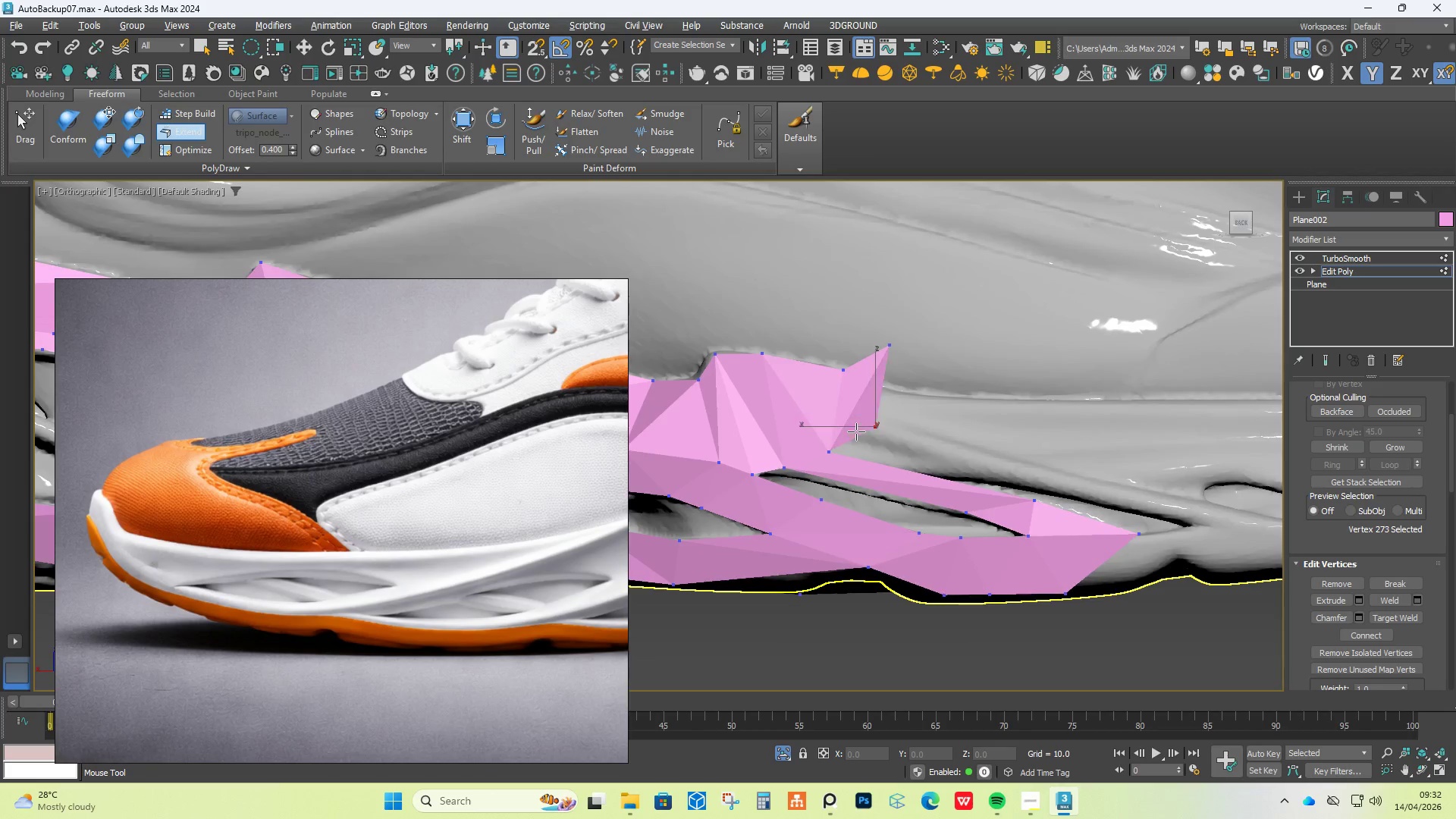 
key(Control+Z)
 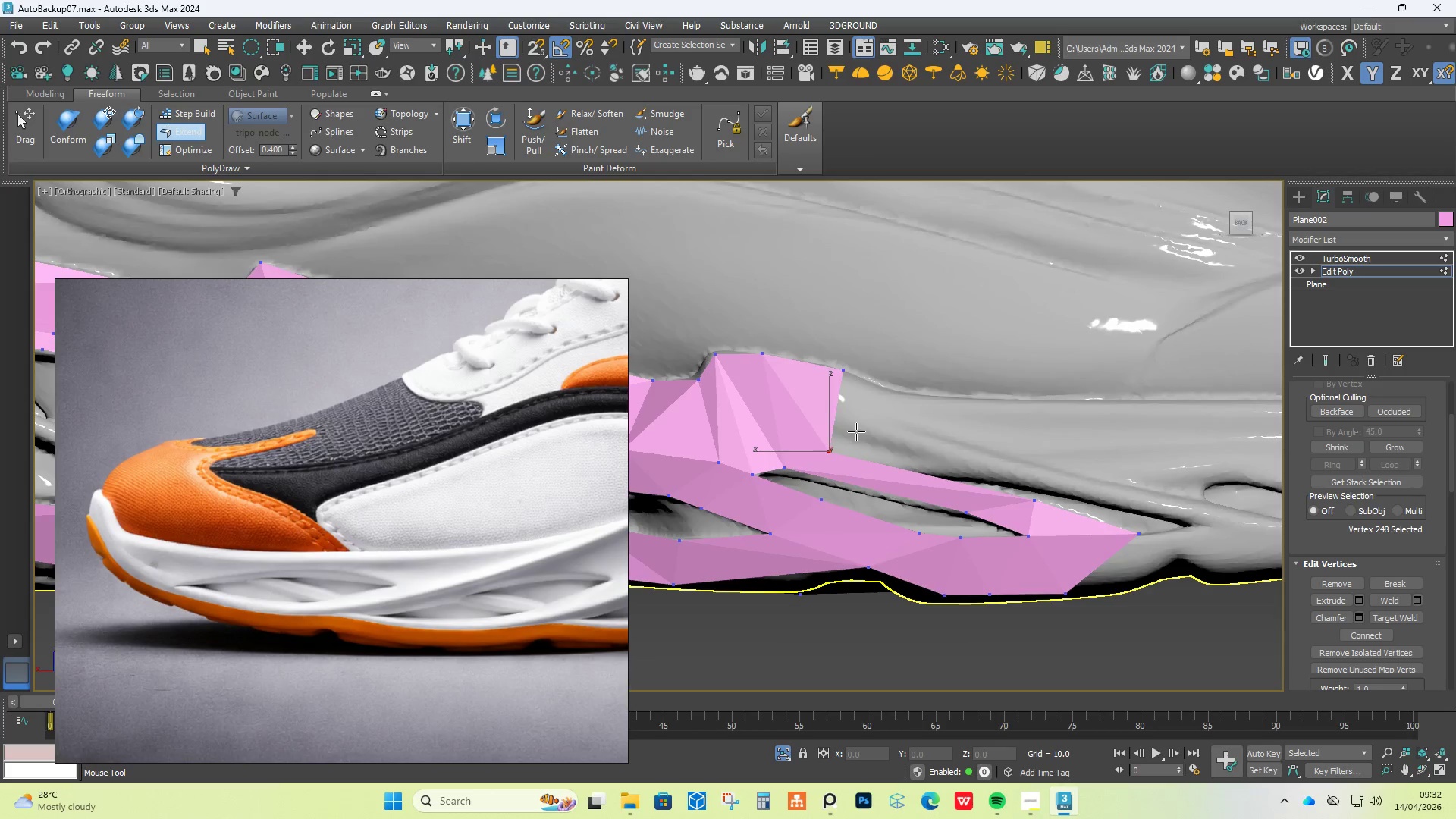 
key(Control+Z)
 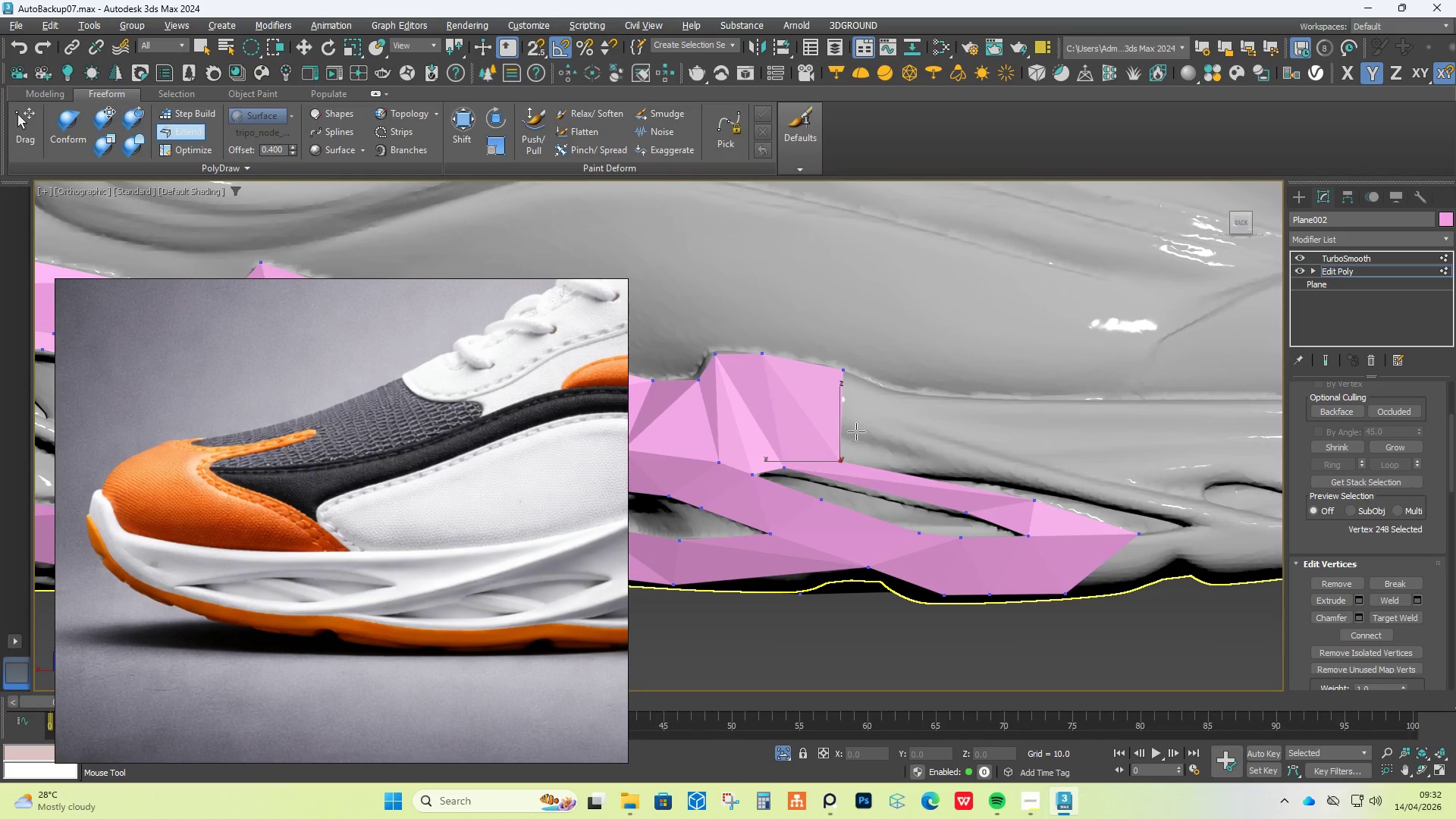 
key(Control+Y)
 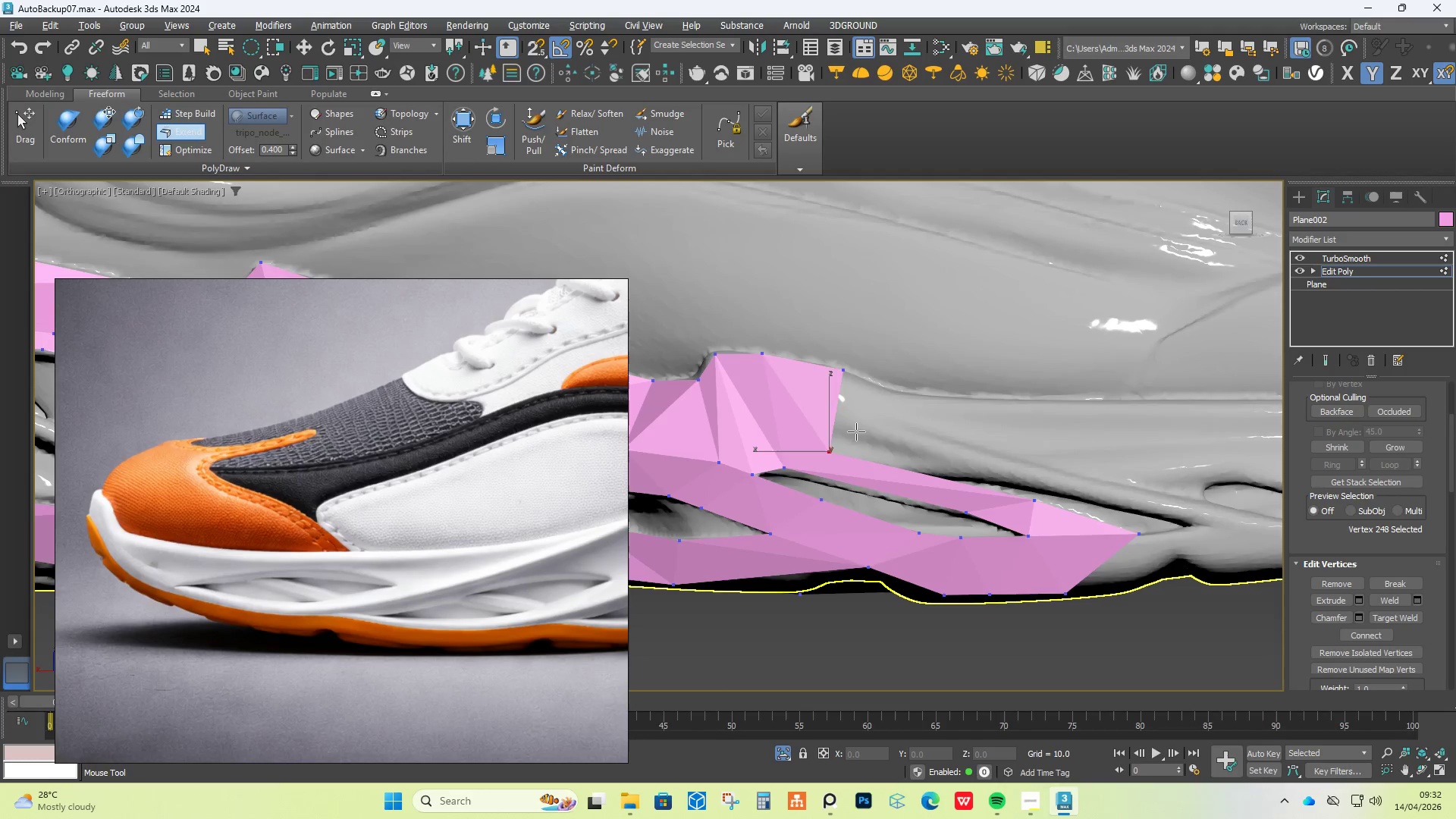 
key(Control+Y)
 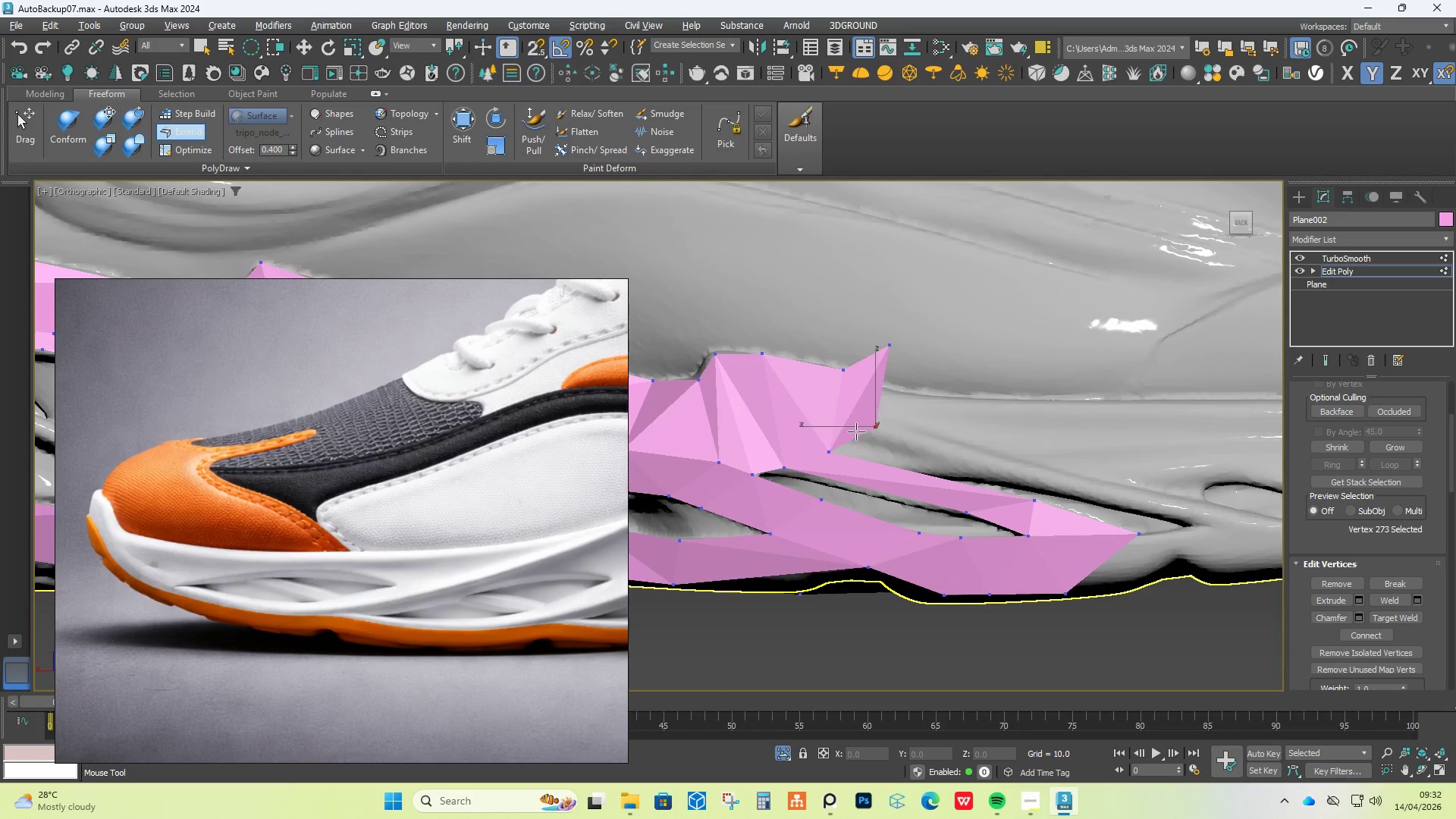 
key(Control+Y)
 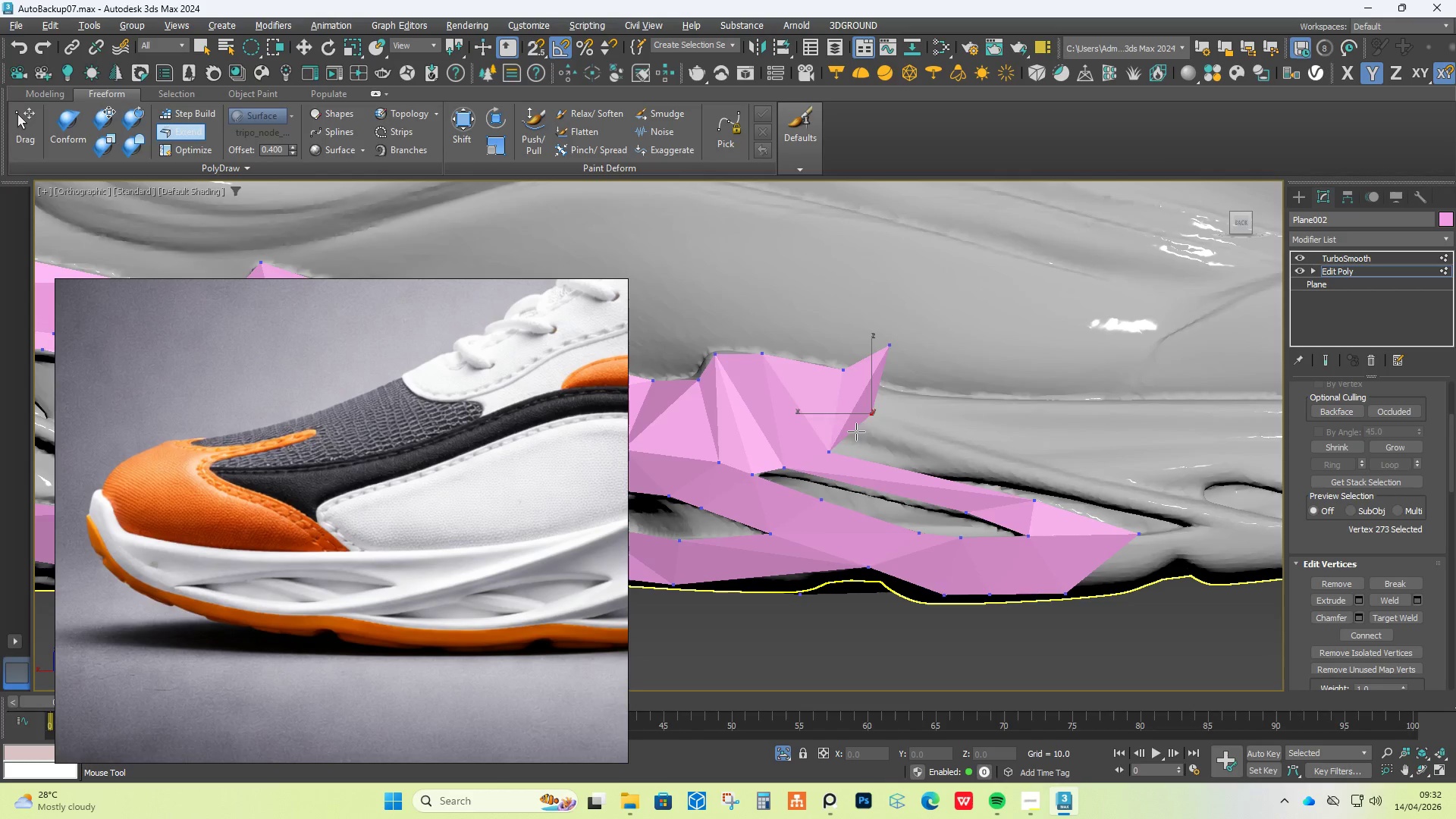 
key(Control+Y)
 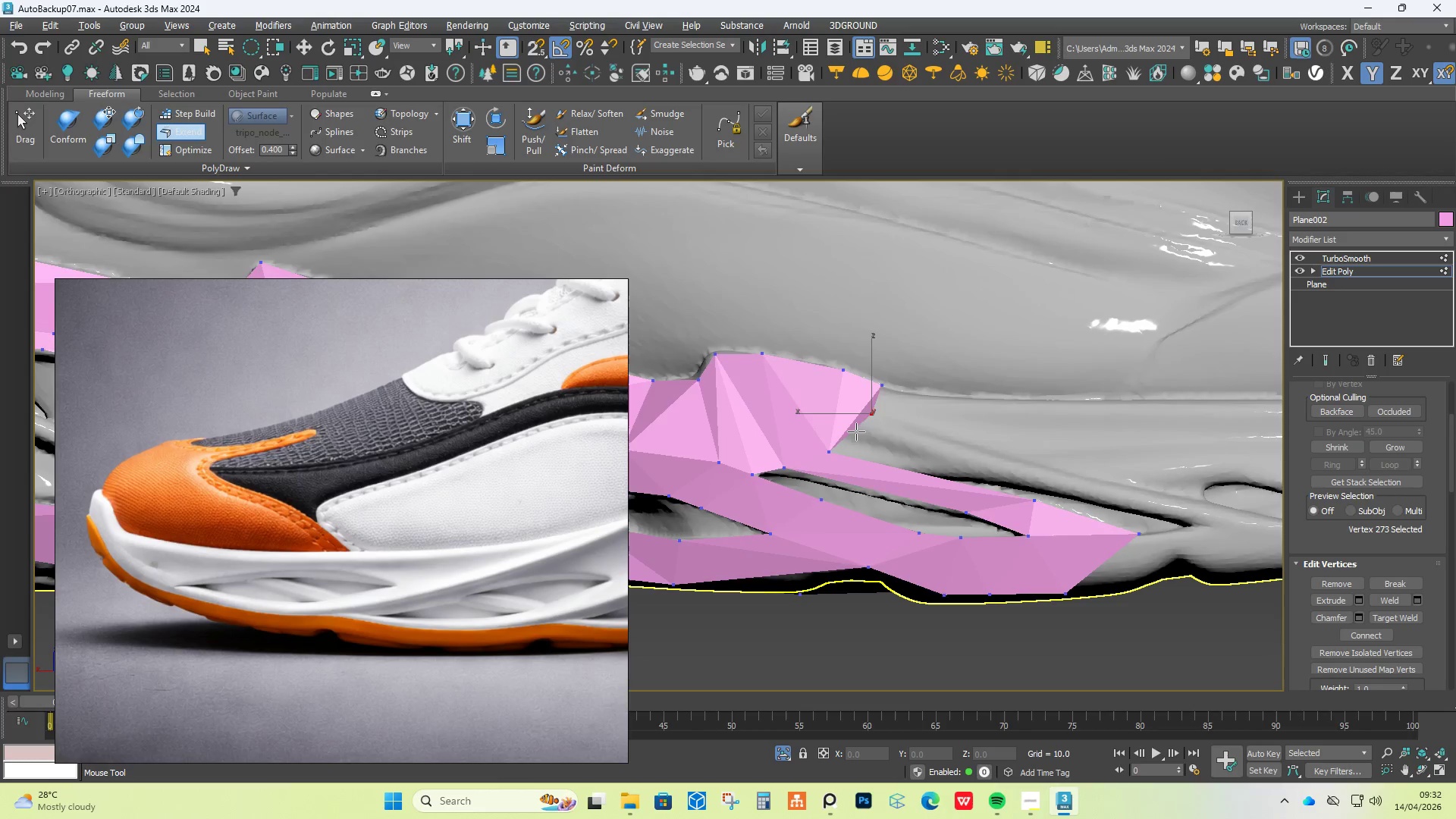 
key(Control+Y)
 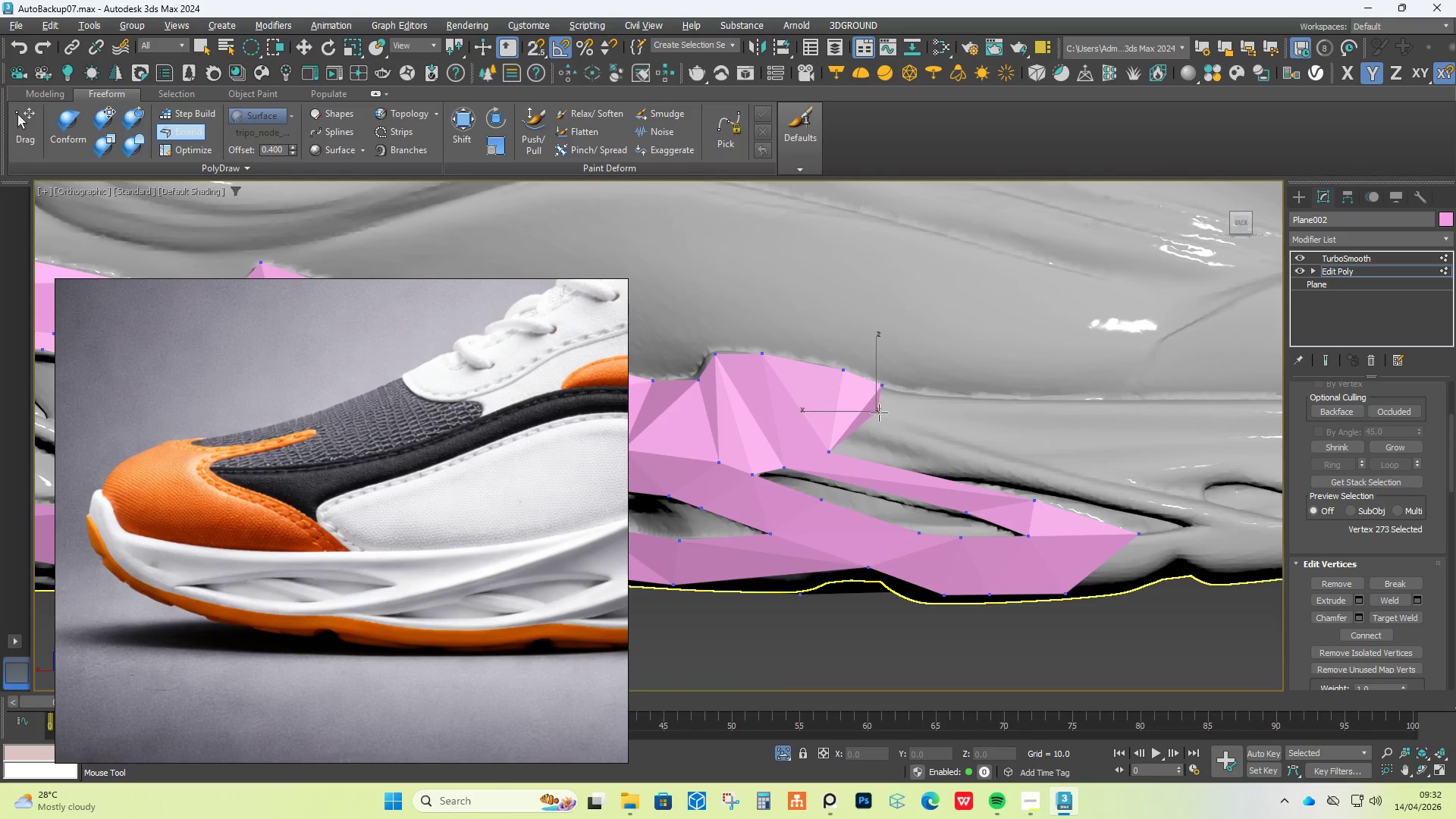 
hold_key(key=ShiftLeft, duration=1.06)
left_click_drag(start_coordinate=[845, 439], to_coordinate=[1018, 453])
 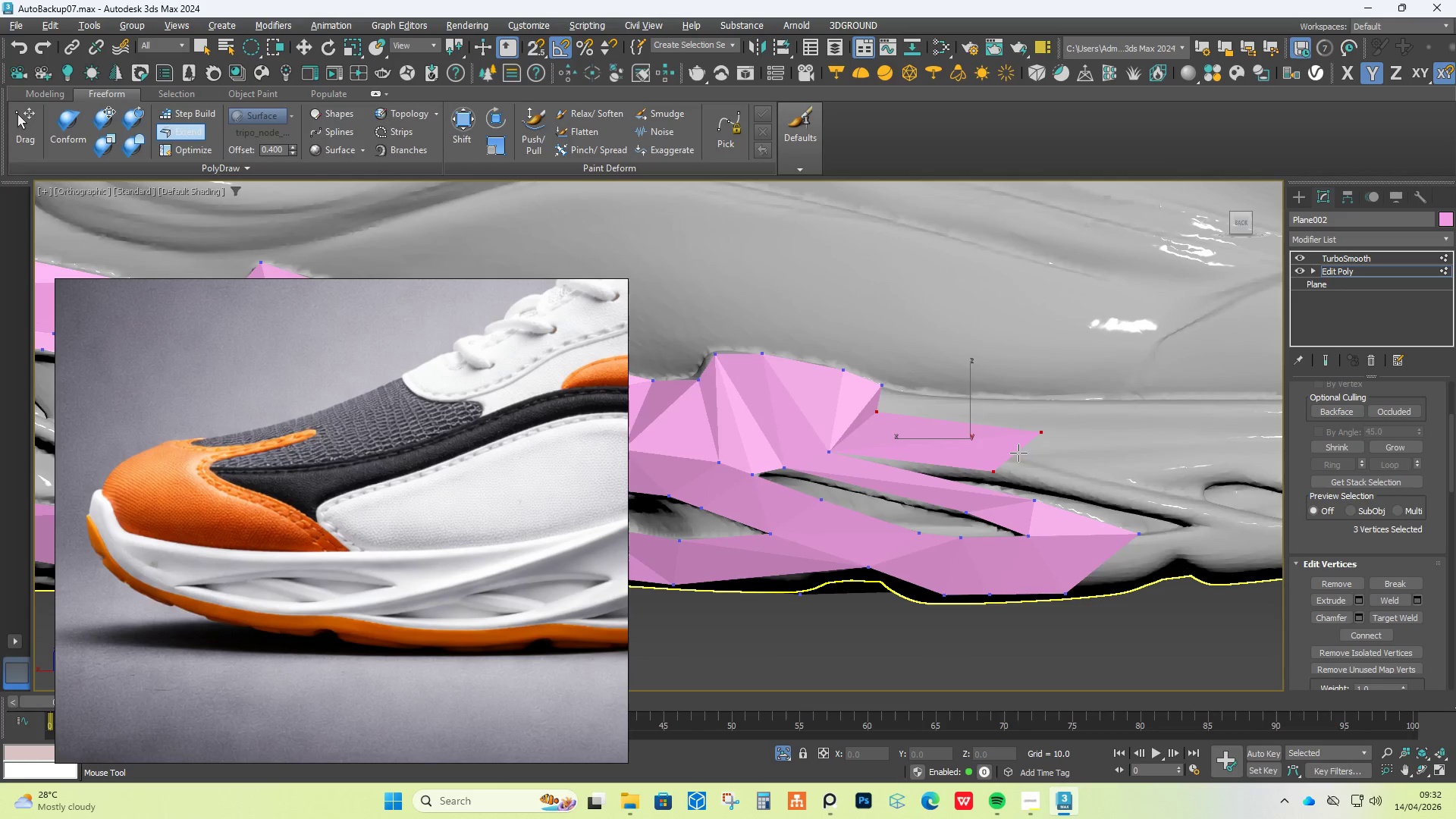 
hold_key(key=ControlLeft, duration=2.2)
hold_key(key=ShiftLeft, duration=1.5)
hold_key(key=AltLeft, duration=1.5)
left_click_drag(start_coordinate=[1042, 431], to_coordinate=[1017, 462])
 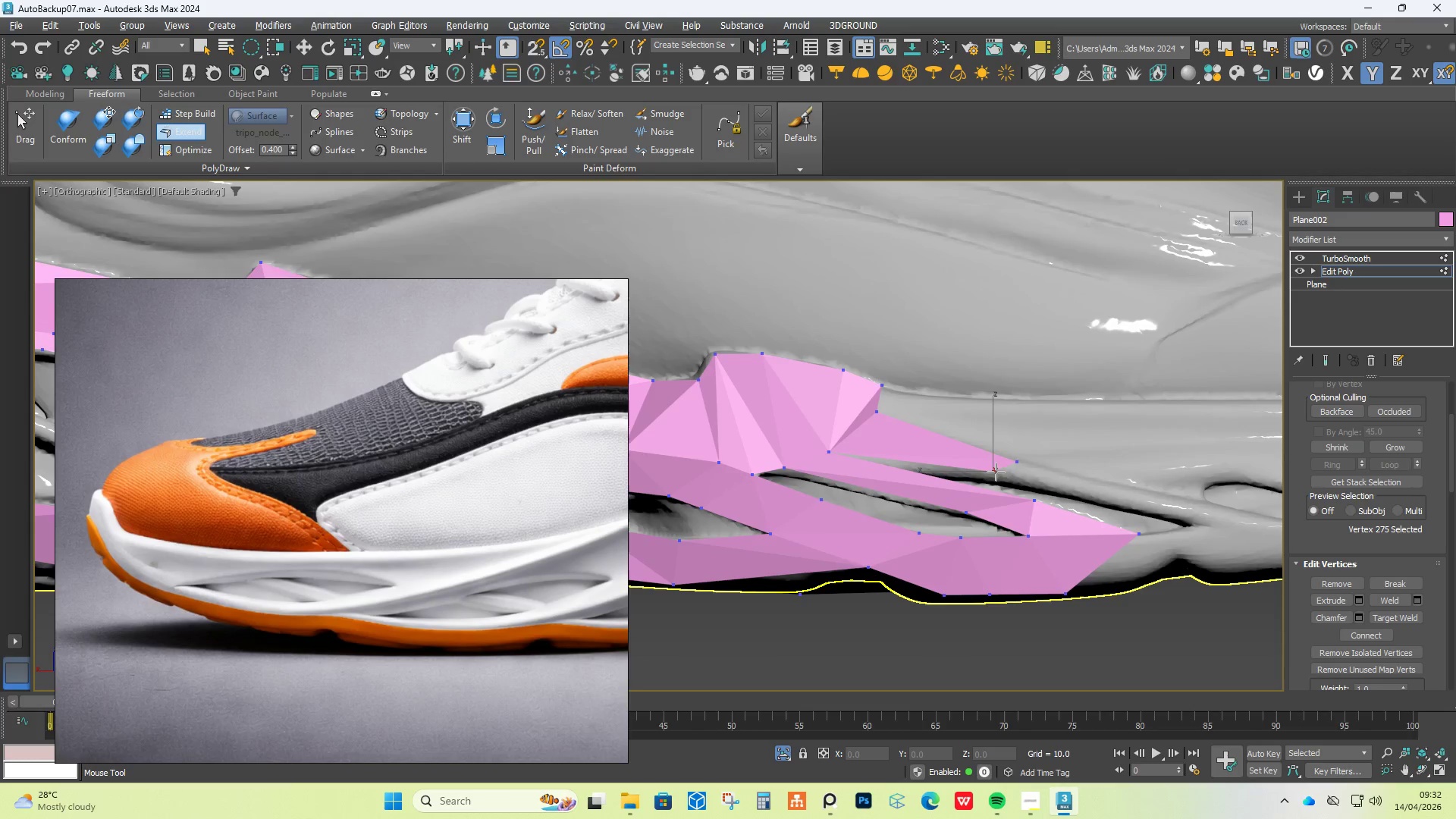 
left_click_drag(start_coordinate=[995, 472], to_coordinate=[979, 480])
 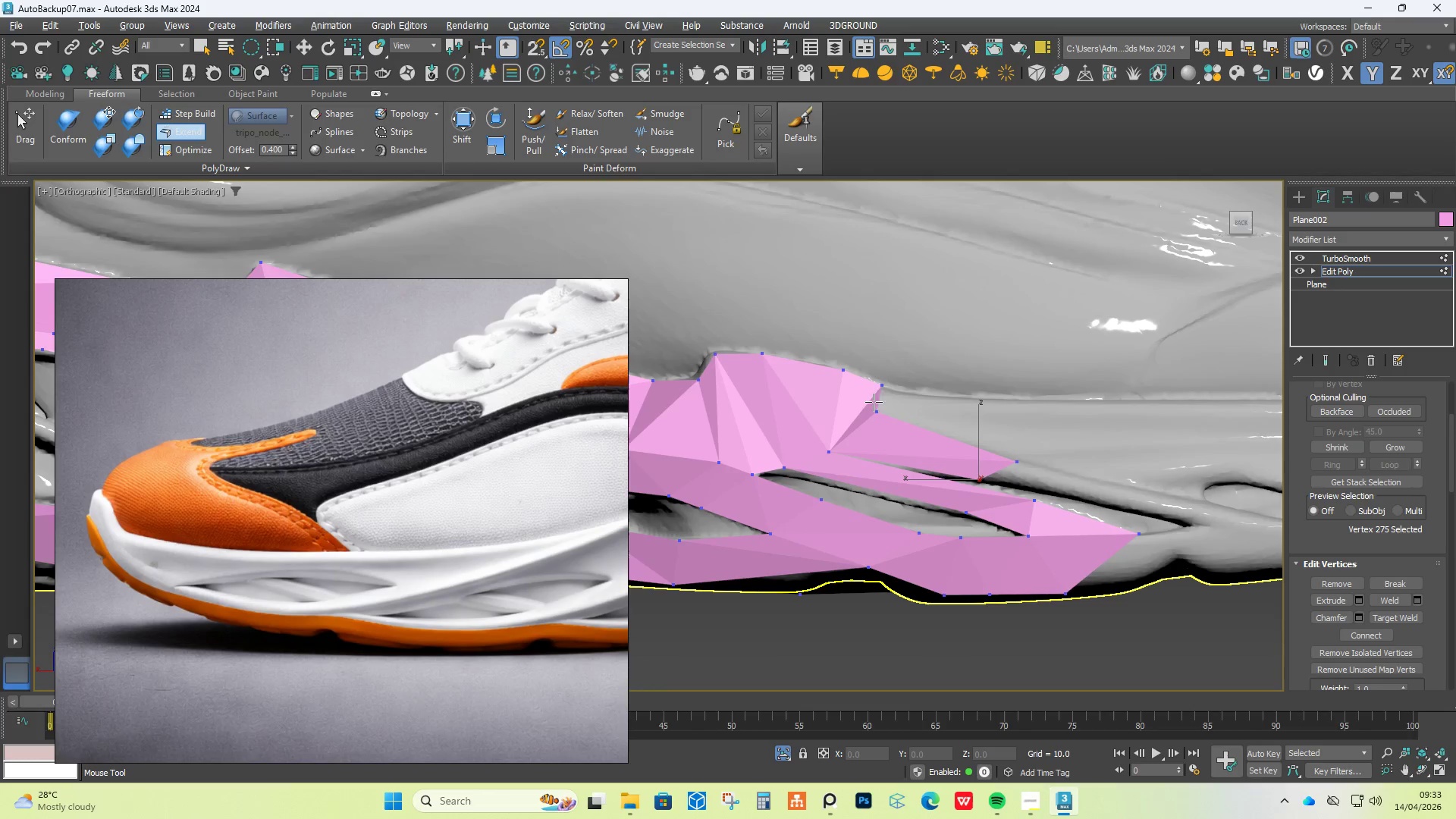 
hold_key(key=AltLeft, duration=0.58)
 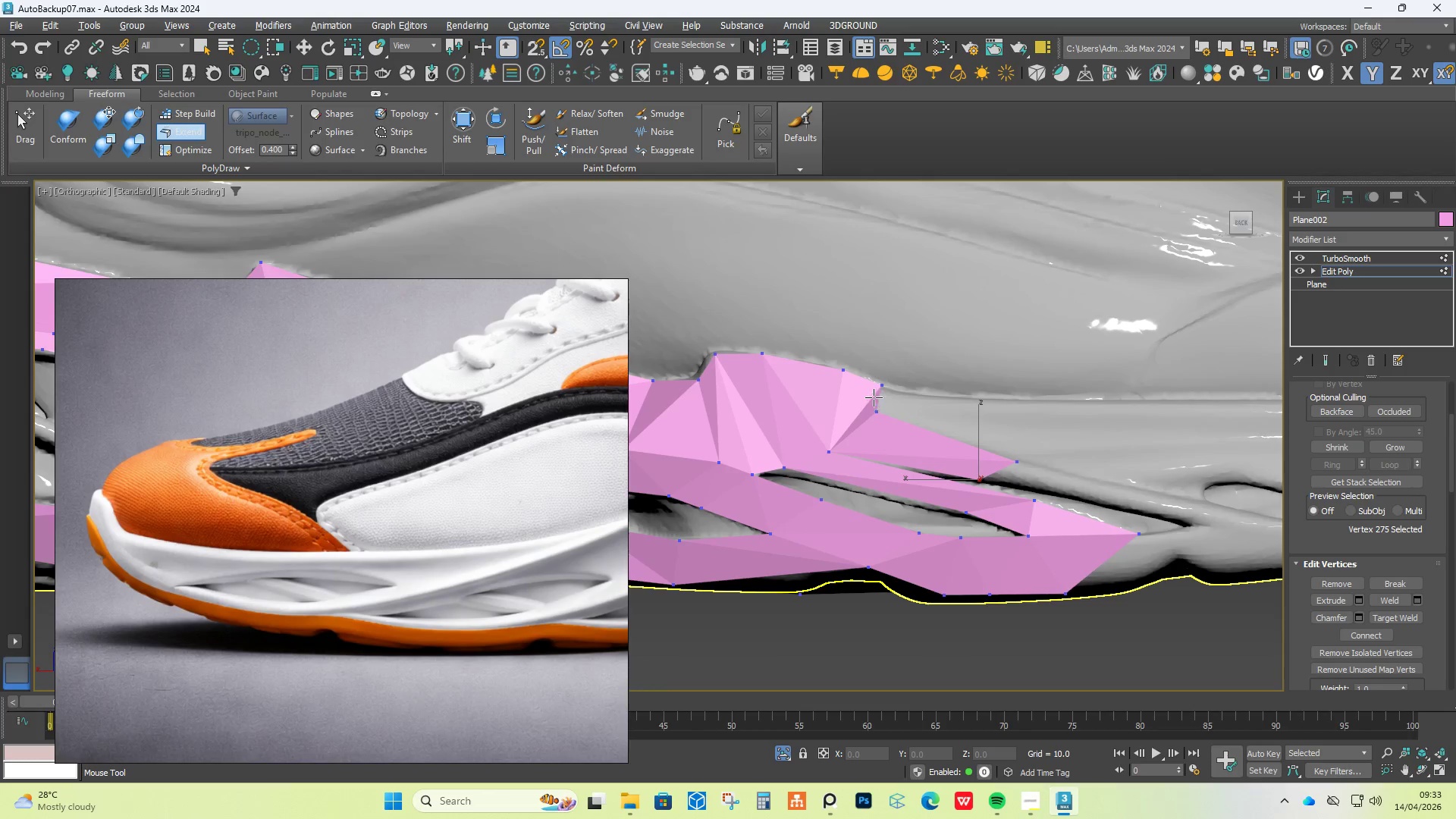 
hold_key(key=ShiftLeft, duration=0.64)
 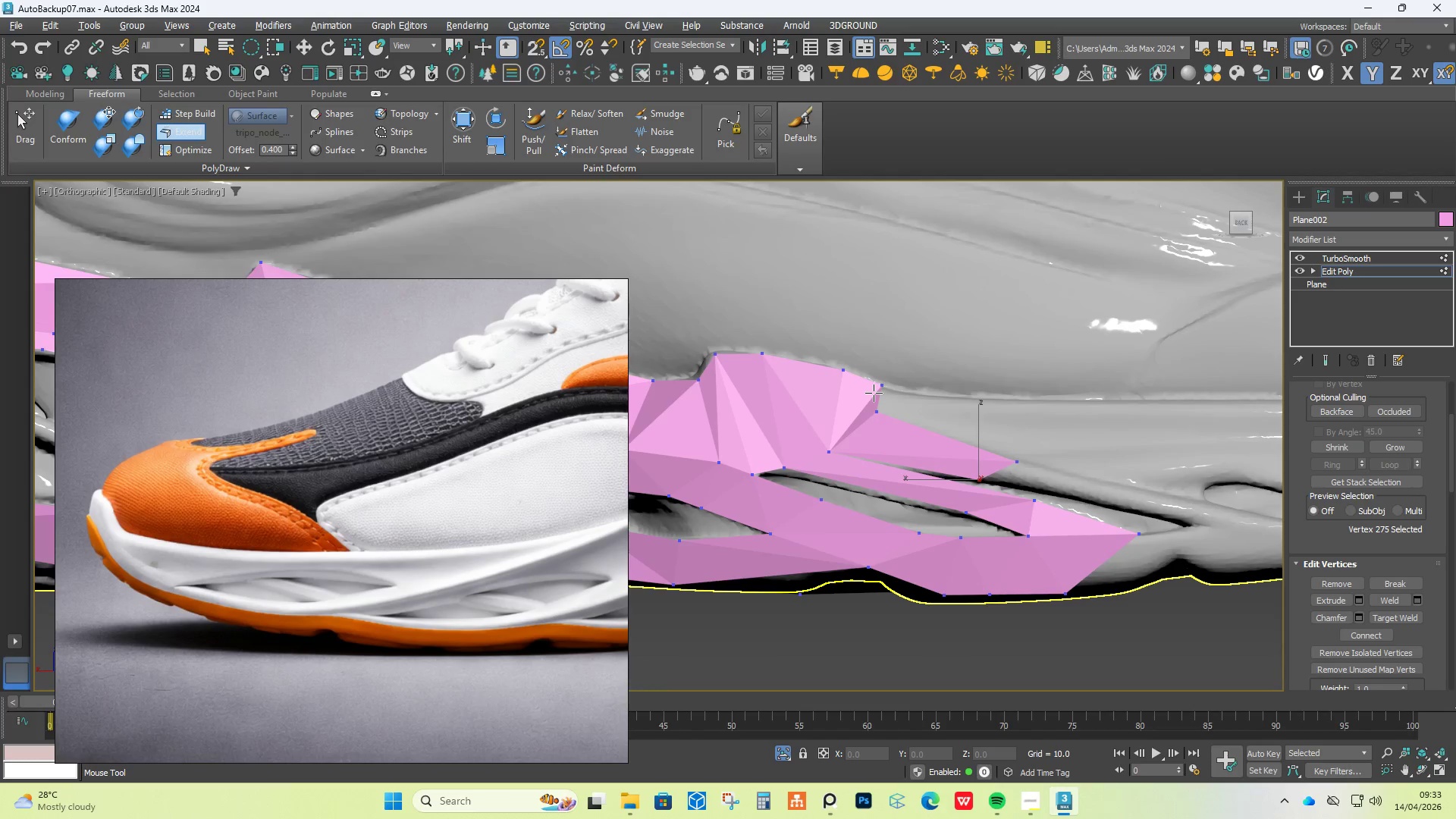 
hold_key(key=ShiftLeft, duration=1.11)
left_click_drag(start_coordinate=[874, 393], to_coordinate=[1009, 410])
 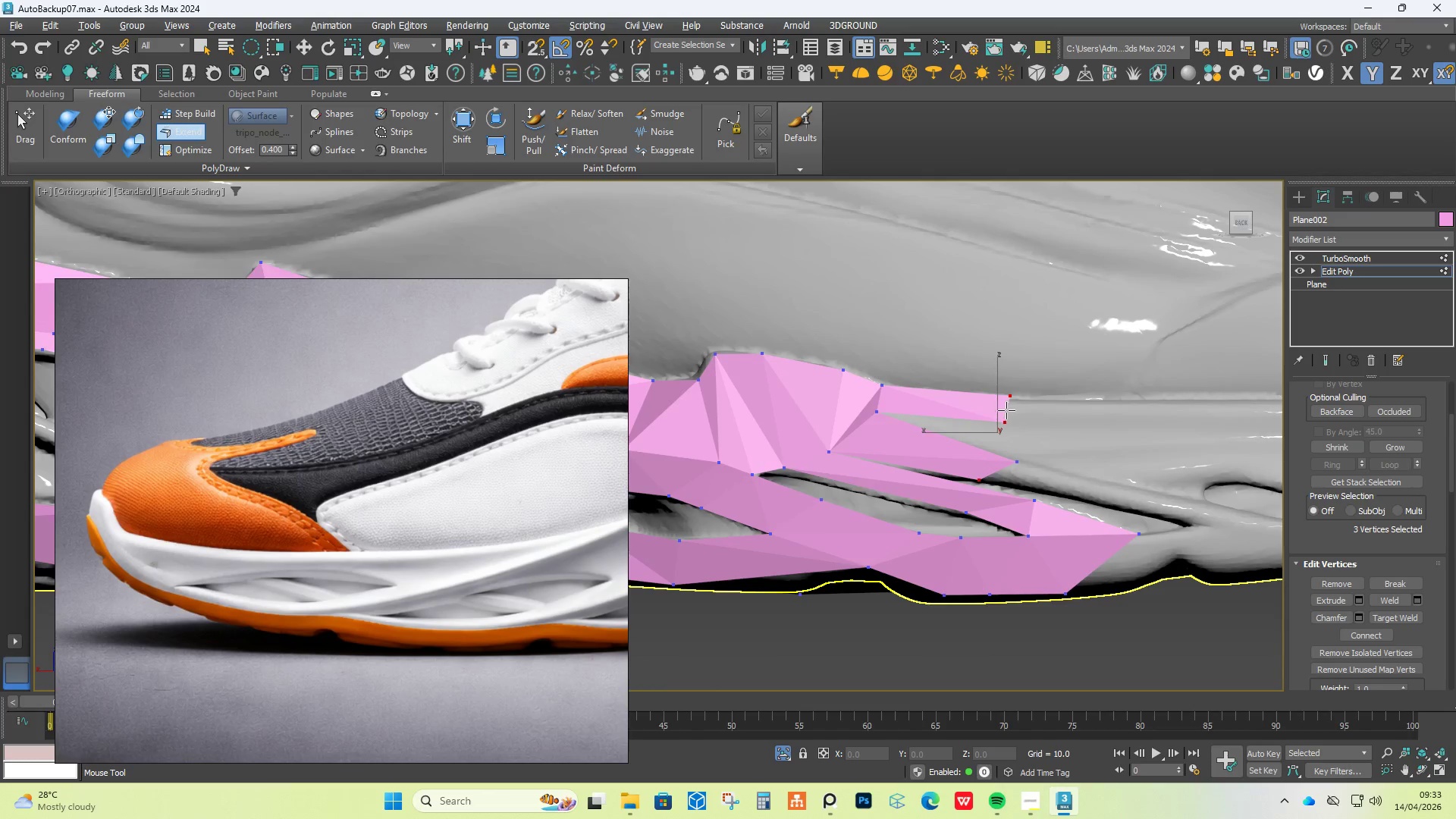 
hold_key(key=ShiftLeft, duration=2.38)
 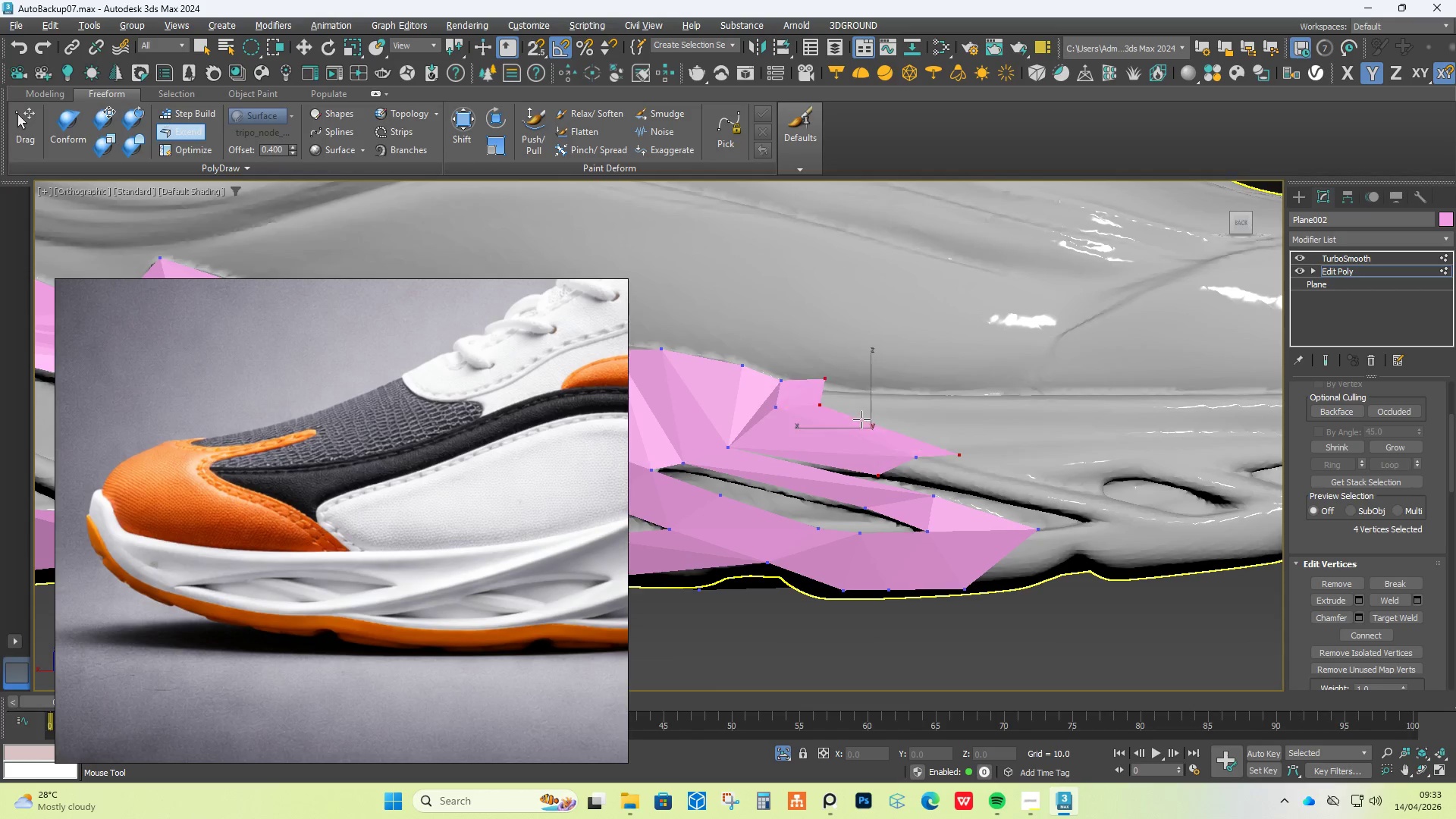 
key(Control+Z)
 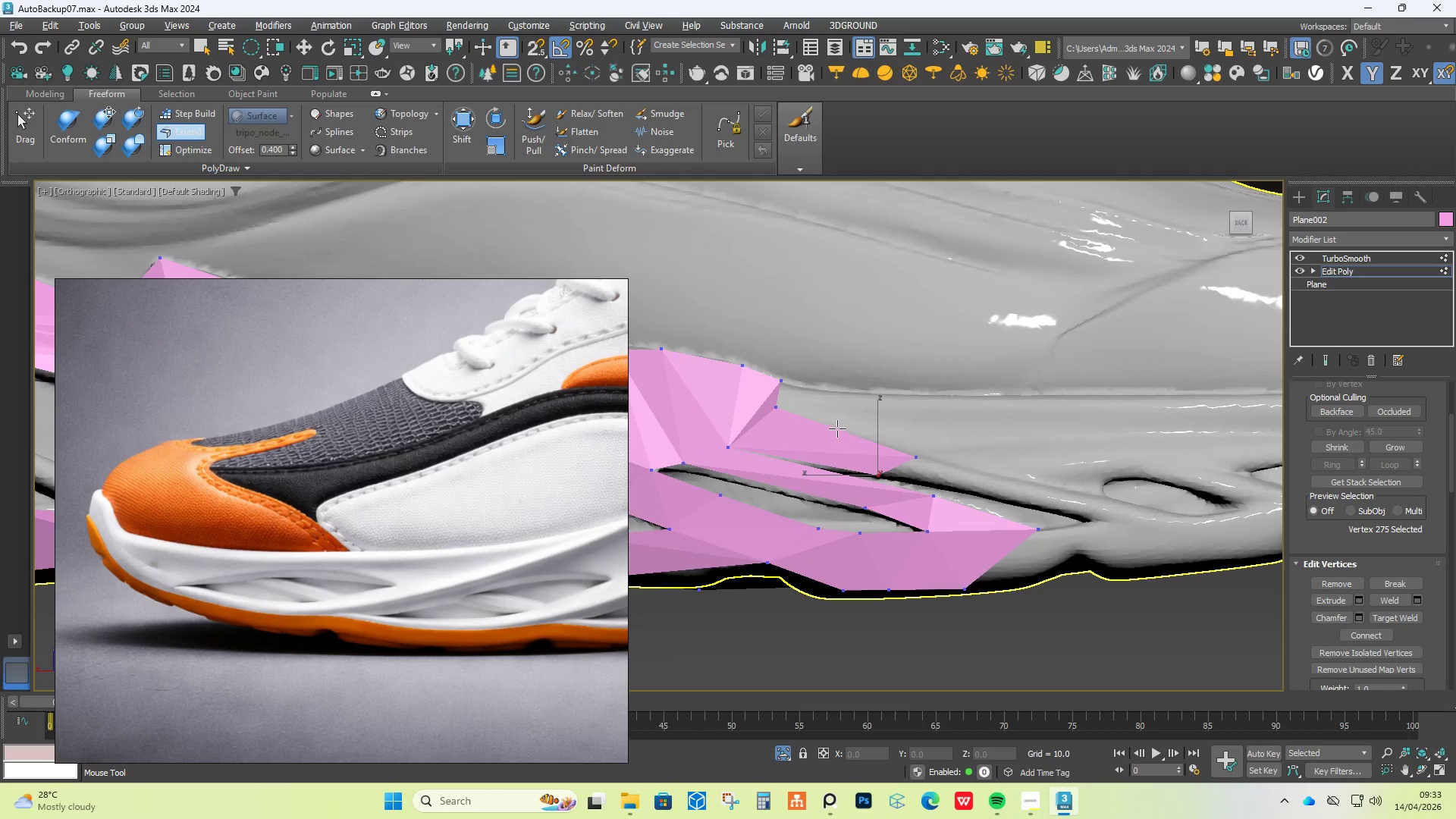 
hold_key(key=ControlLeft, duration=1.11)
hold_key(key=ShiftLeft, duration=1.14)
left_click_drag(start_coordinate=[816, 422], to_coordinate=[870, 416])
 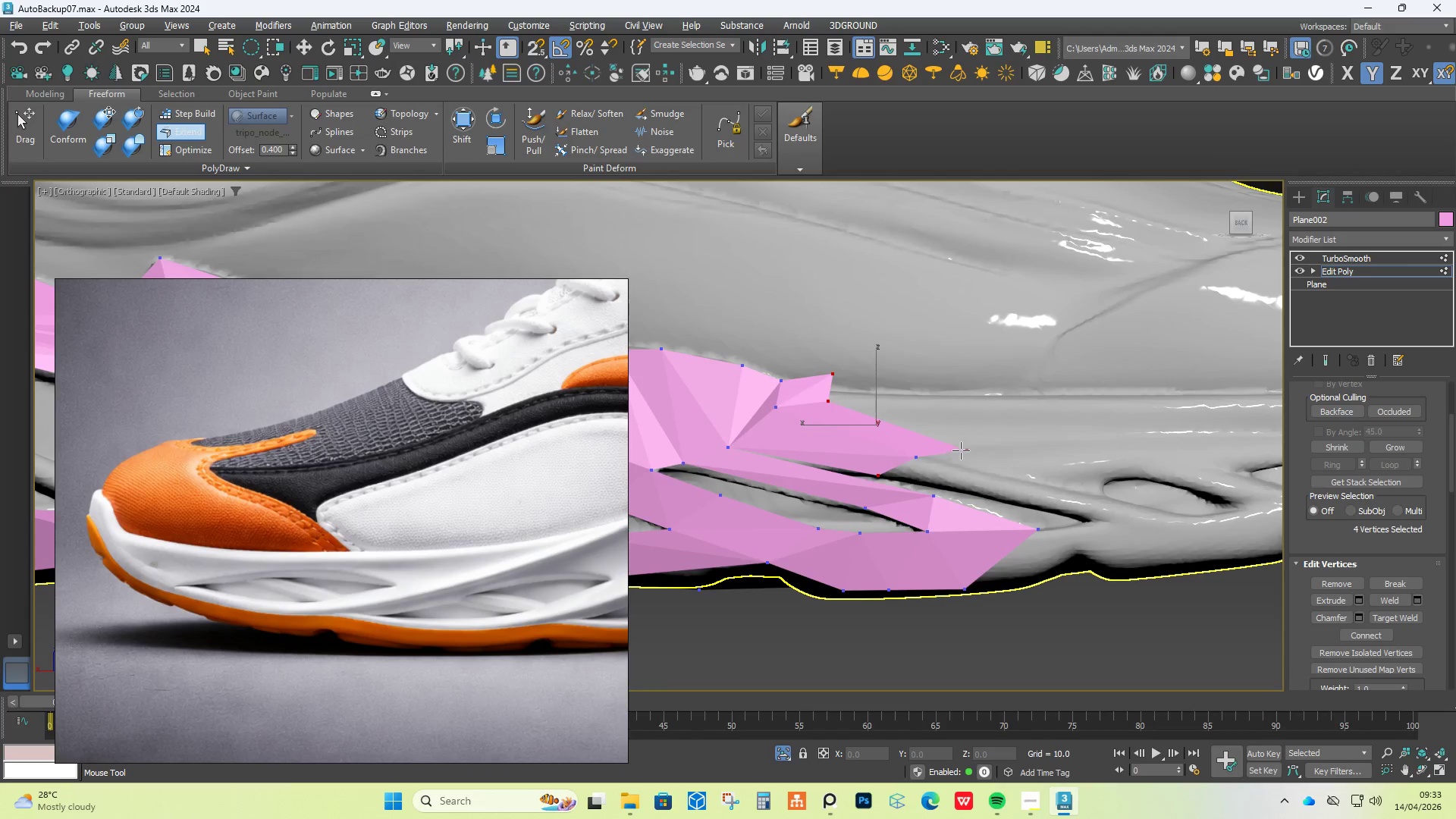 
hold_key(key=ShiftLeft, duration=2.72)
hold_key(key=AltLeft, duration=1.5)
left_click_drag(start_coordinate=[964, 450], to_coordinate=[958, 440])
 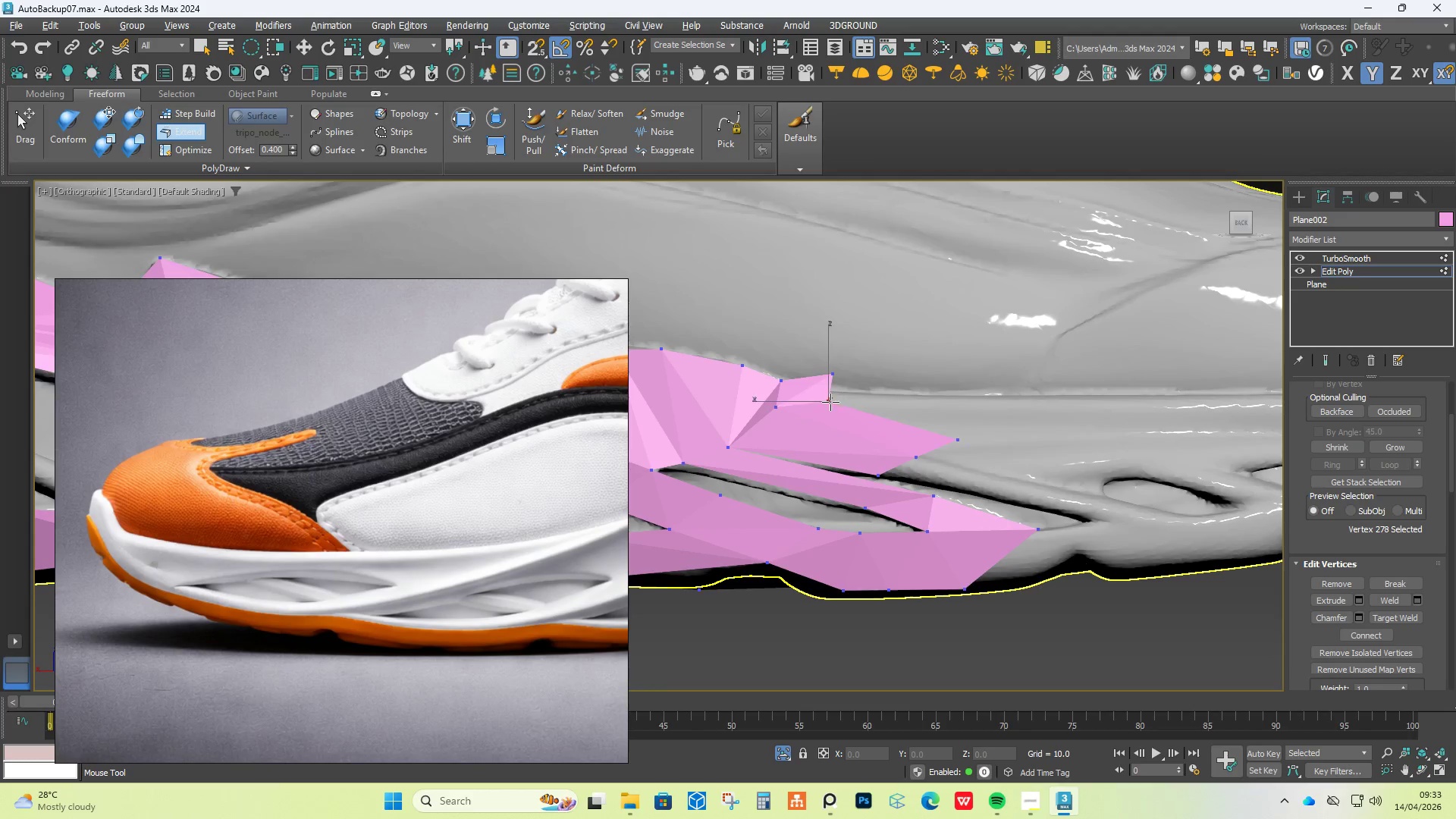 
left_click_drag(start_coordinate=[829, 400], to_coordinate=[943, 401])
 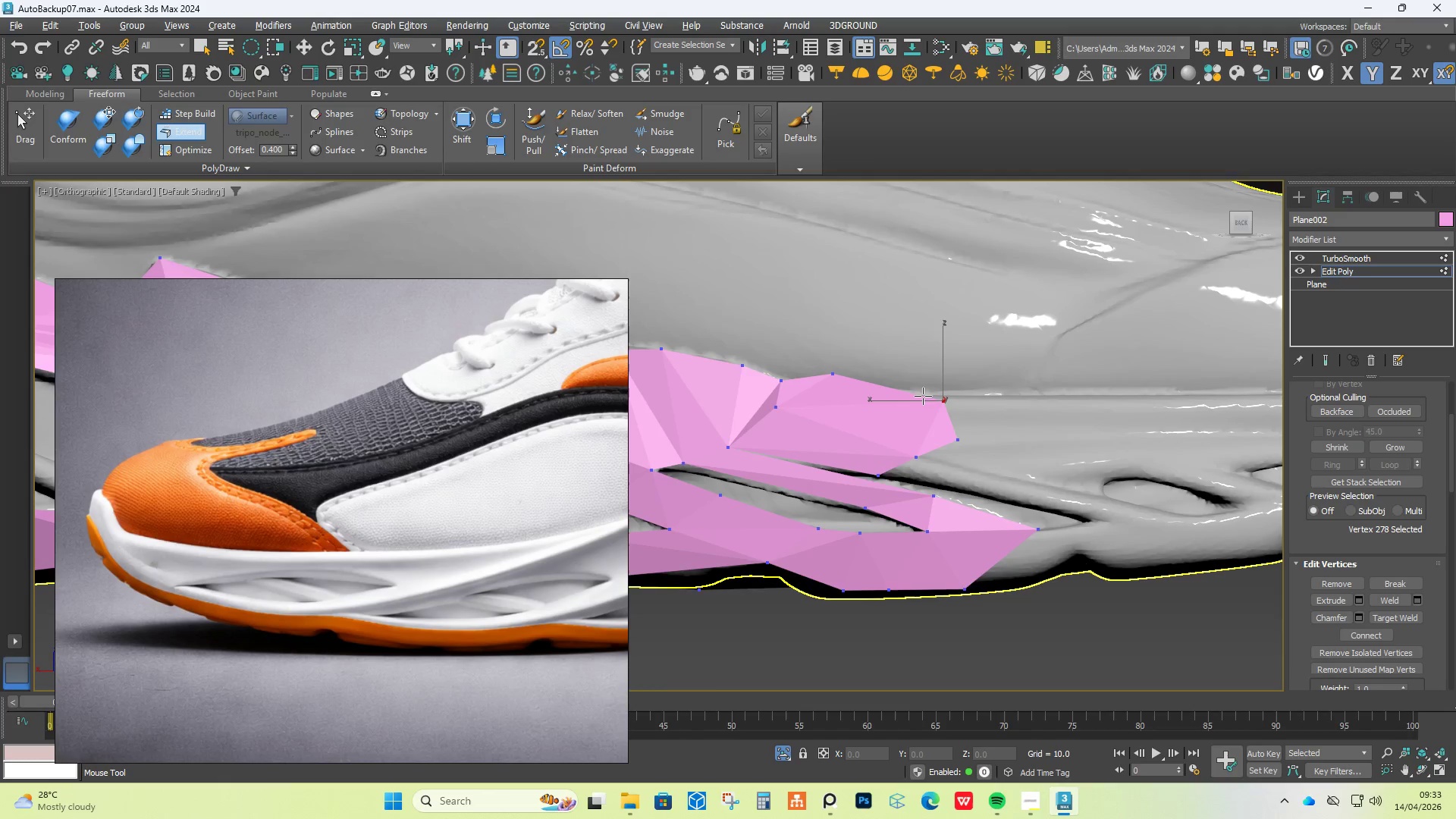 
hold_key(key=AltLeft, duration=1.23)
 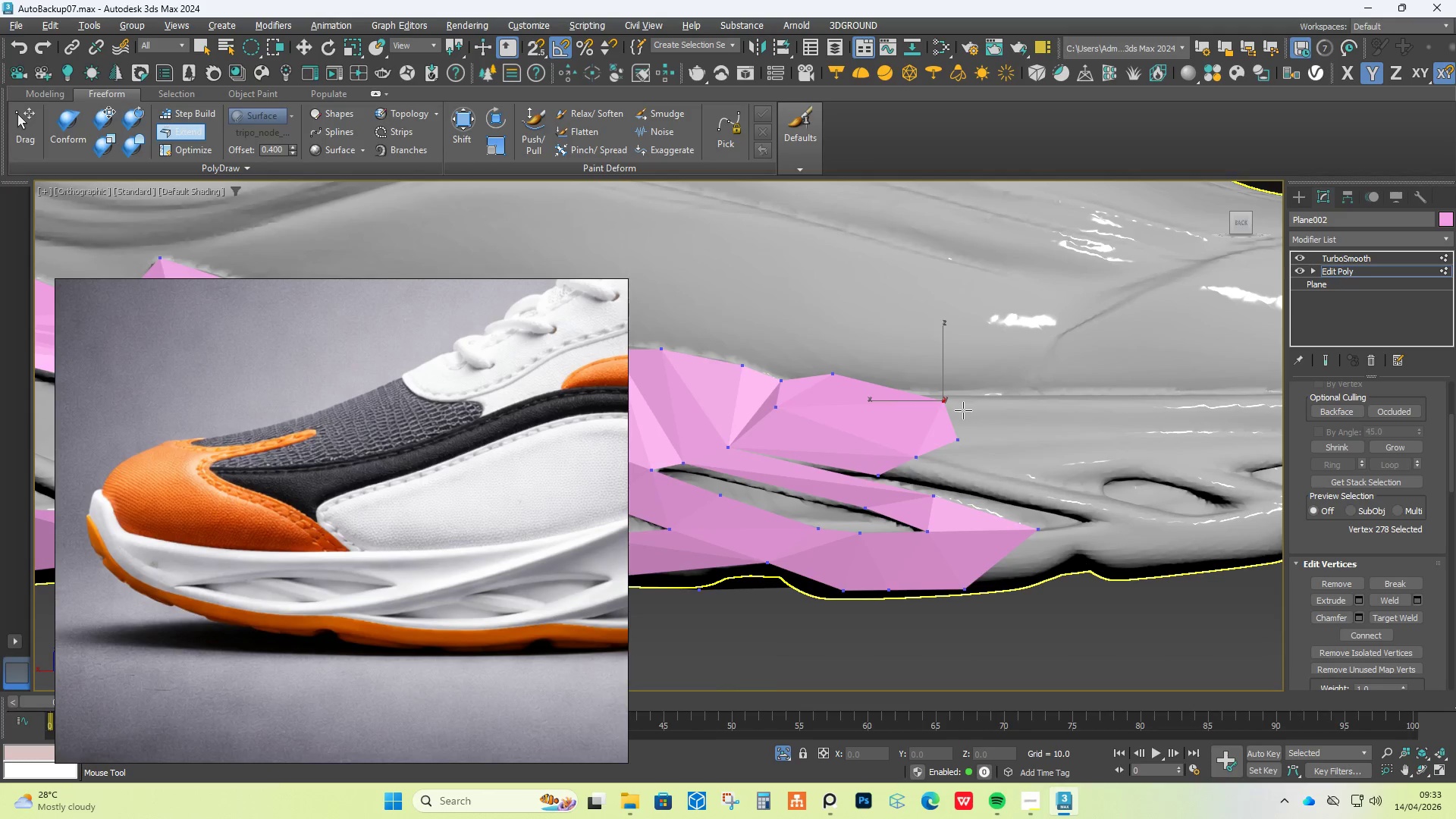 
key(Control+Z)
 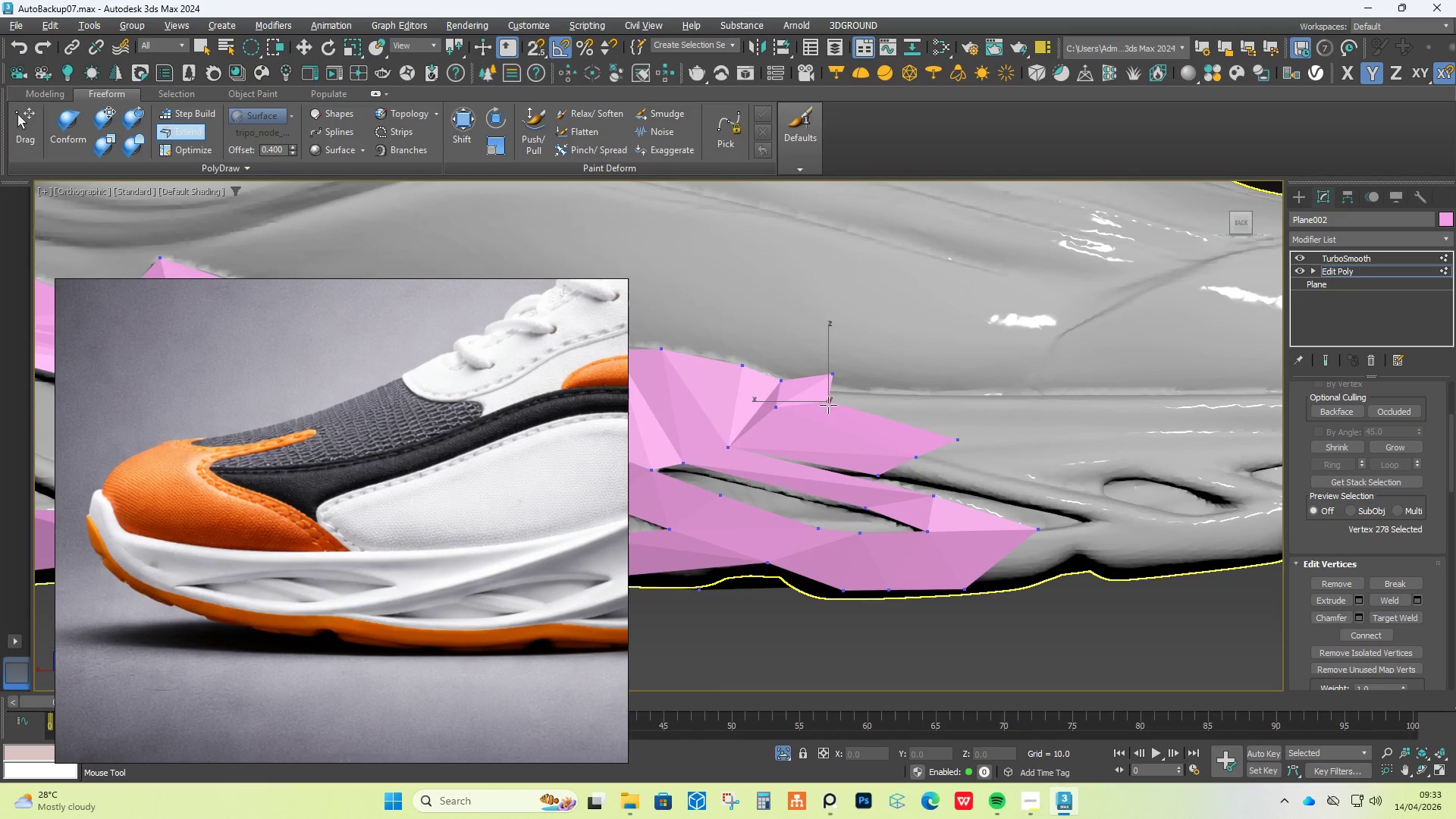 
hold_key(key=AltLeft, duration=1.47)
left_click_drag(start_coordinate=[829, 398], to_coordinate=[830, 410])
 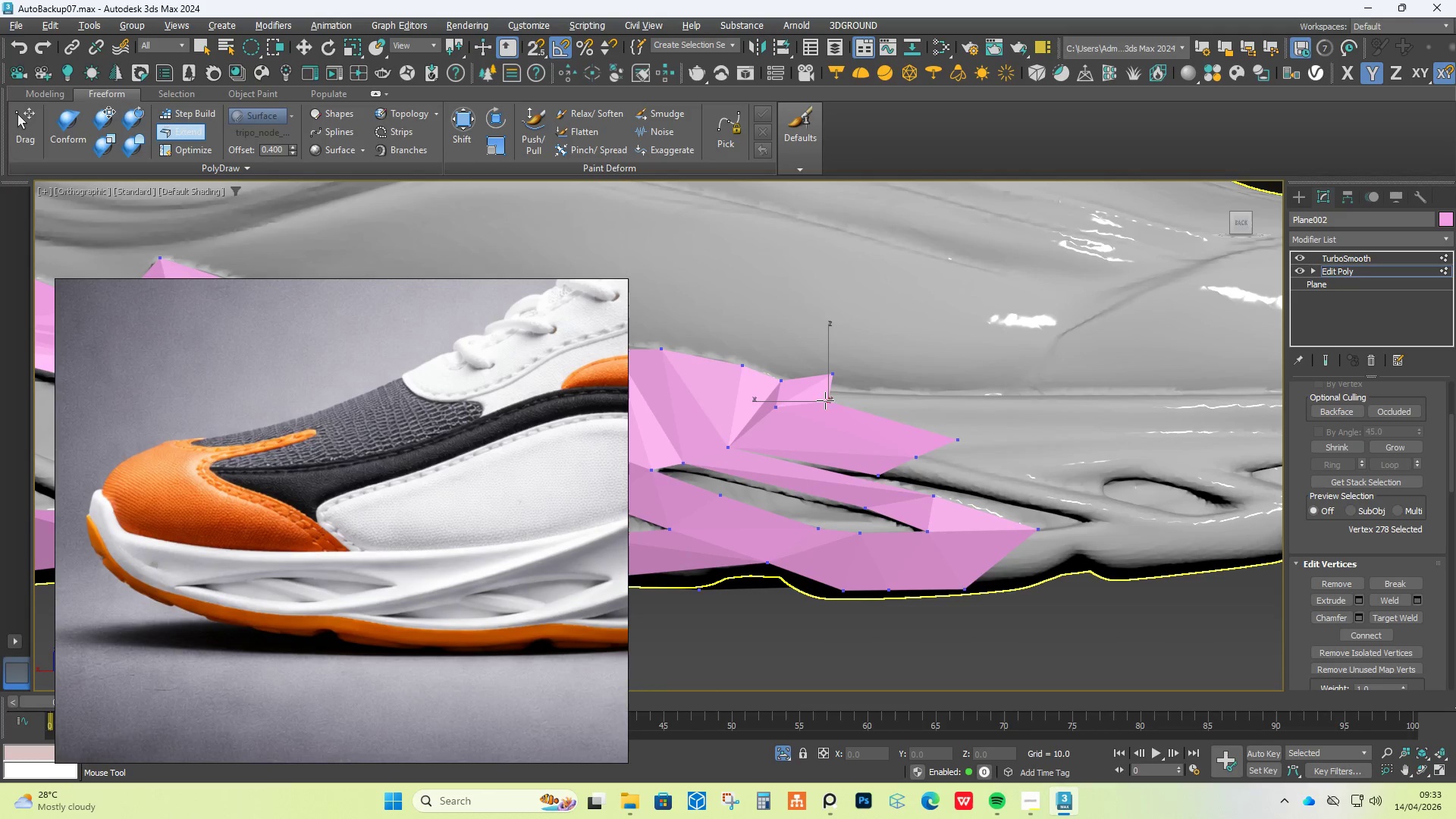 
hold_key(key=ShiftLeft, duration=0.64)
left_click_drag(start_coordinate=[825, 400], to_coordinate=[833, 405])
 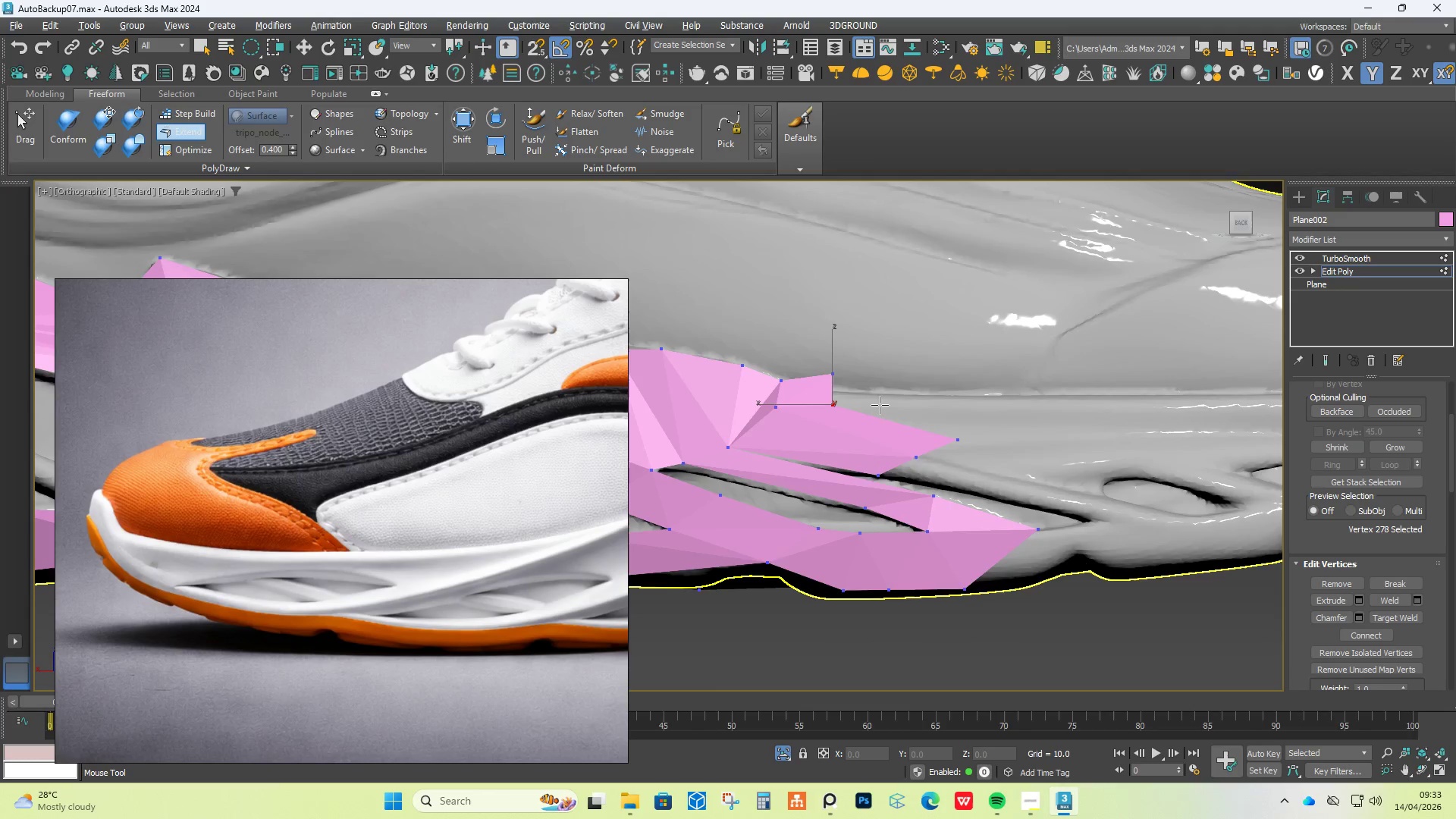 
key(Control+Z)
 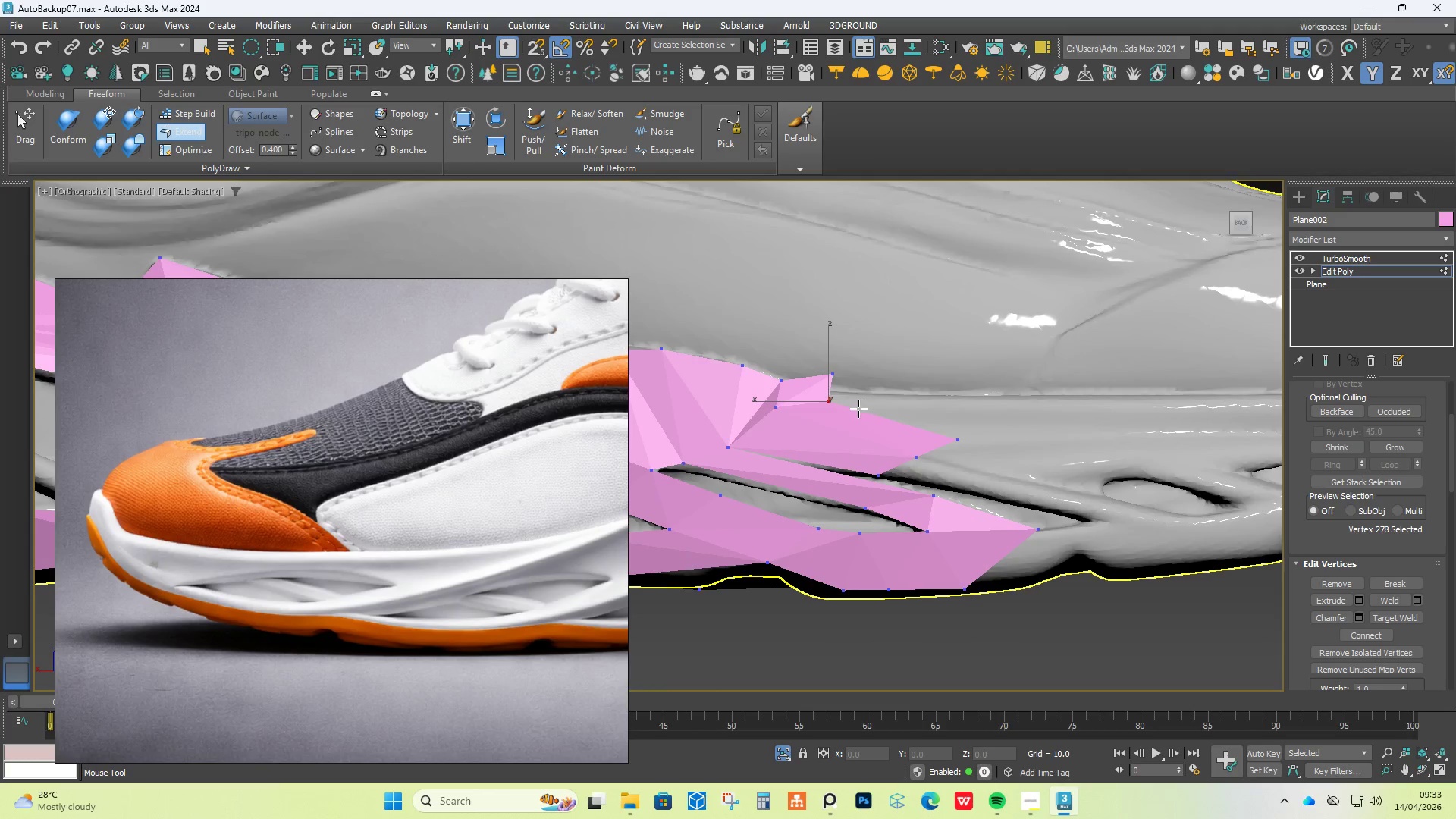 
key(Control+Z)
 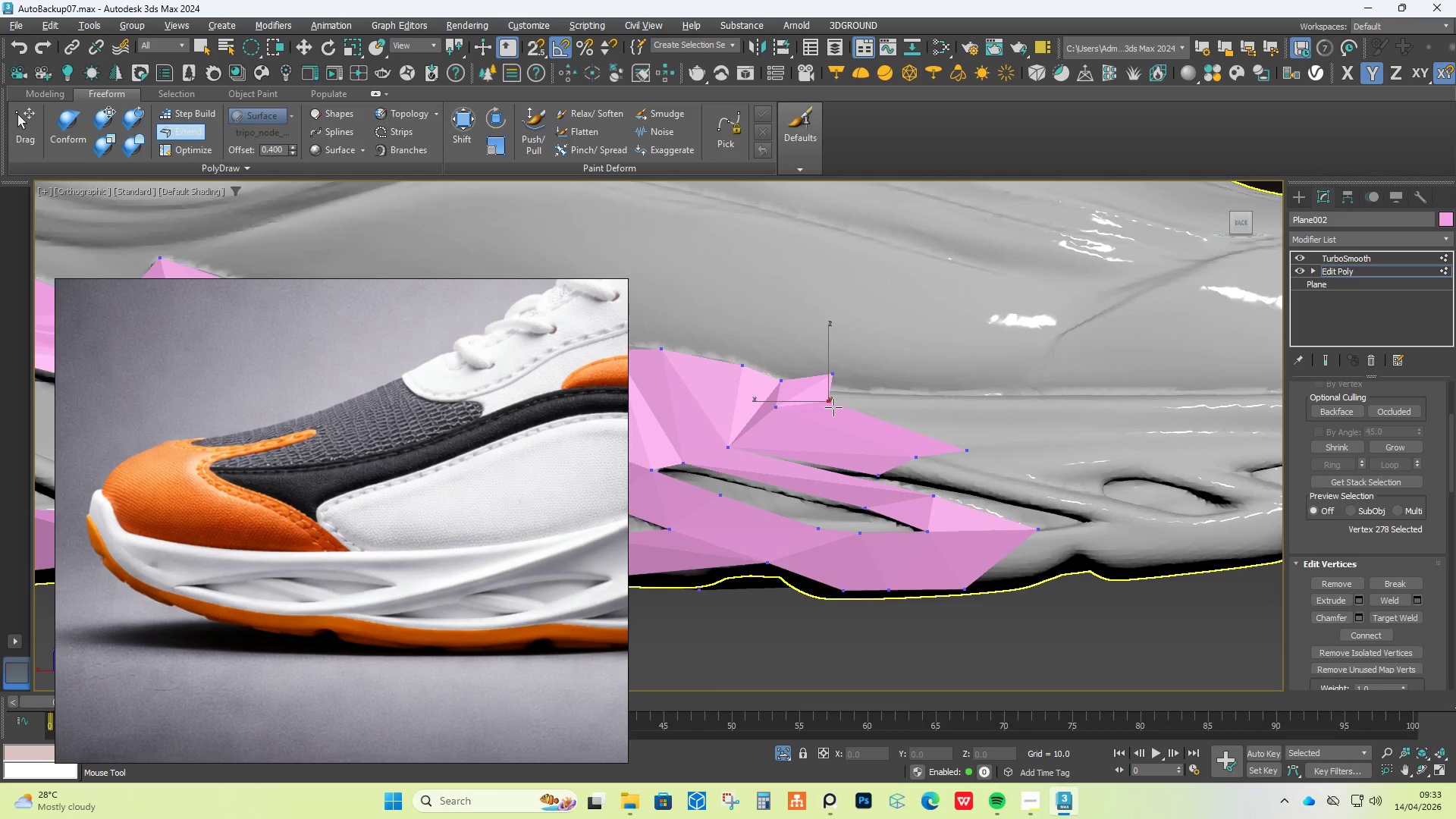 
hold_key(key=AltLeft, duration=2.31)
hold_key(key=ShiftLeft, duration=1.5)
left_click_drag(start_coordinate=[826, 397], to_coordinate=[843, 408])
 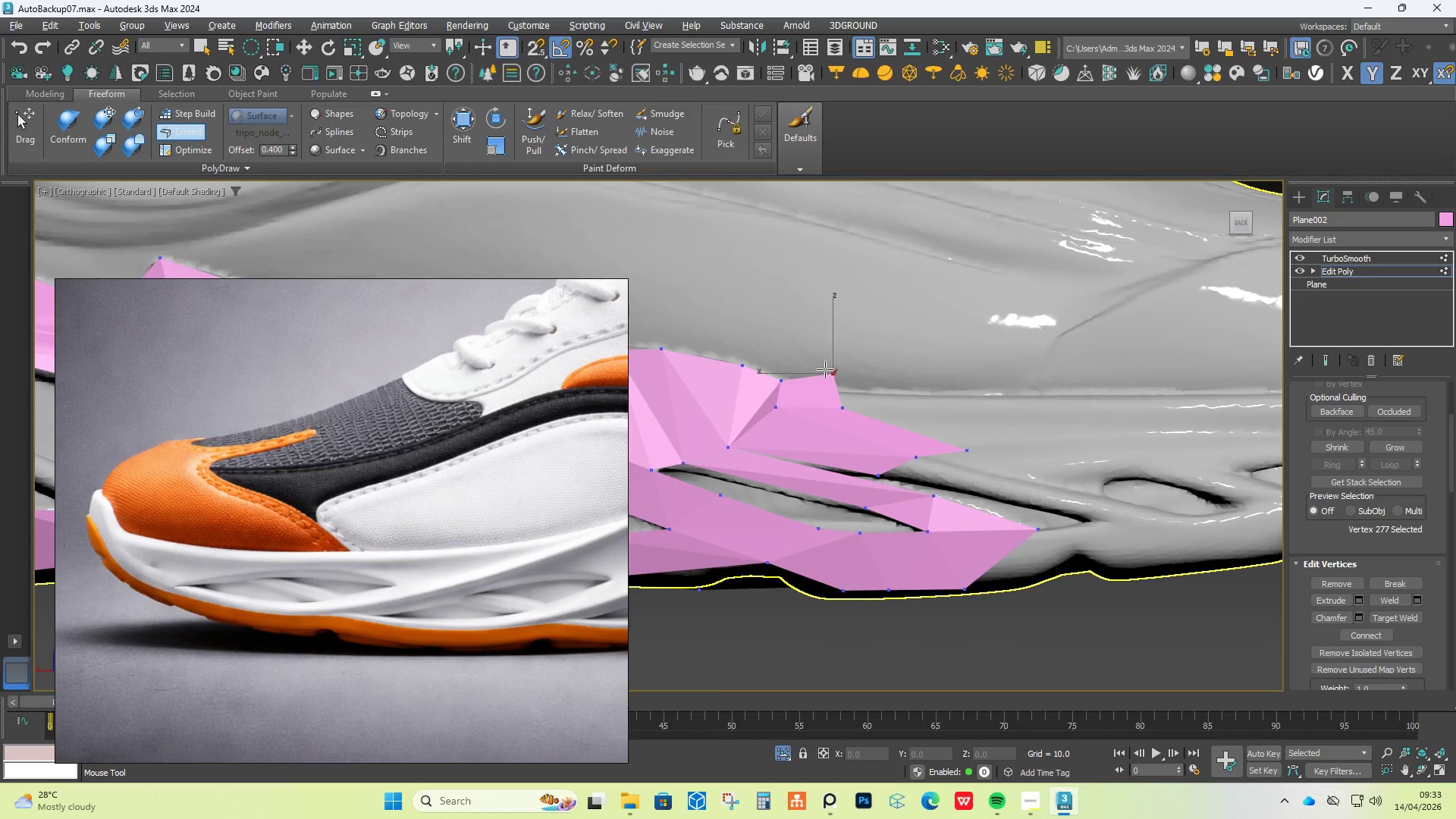 
left_click_drag(start_coordinate=[829, 372], to_coordinate=[846, 392])
 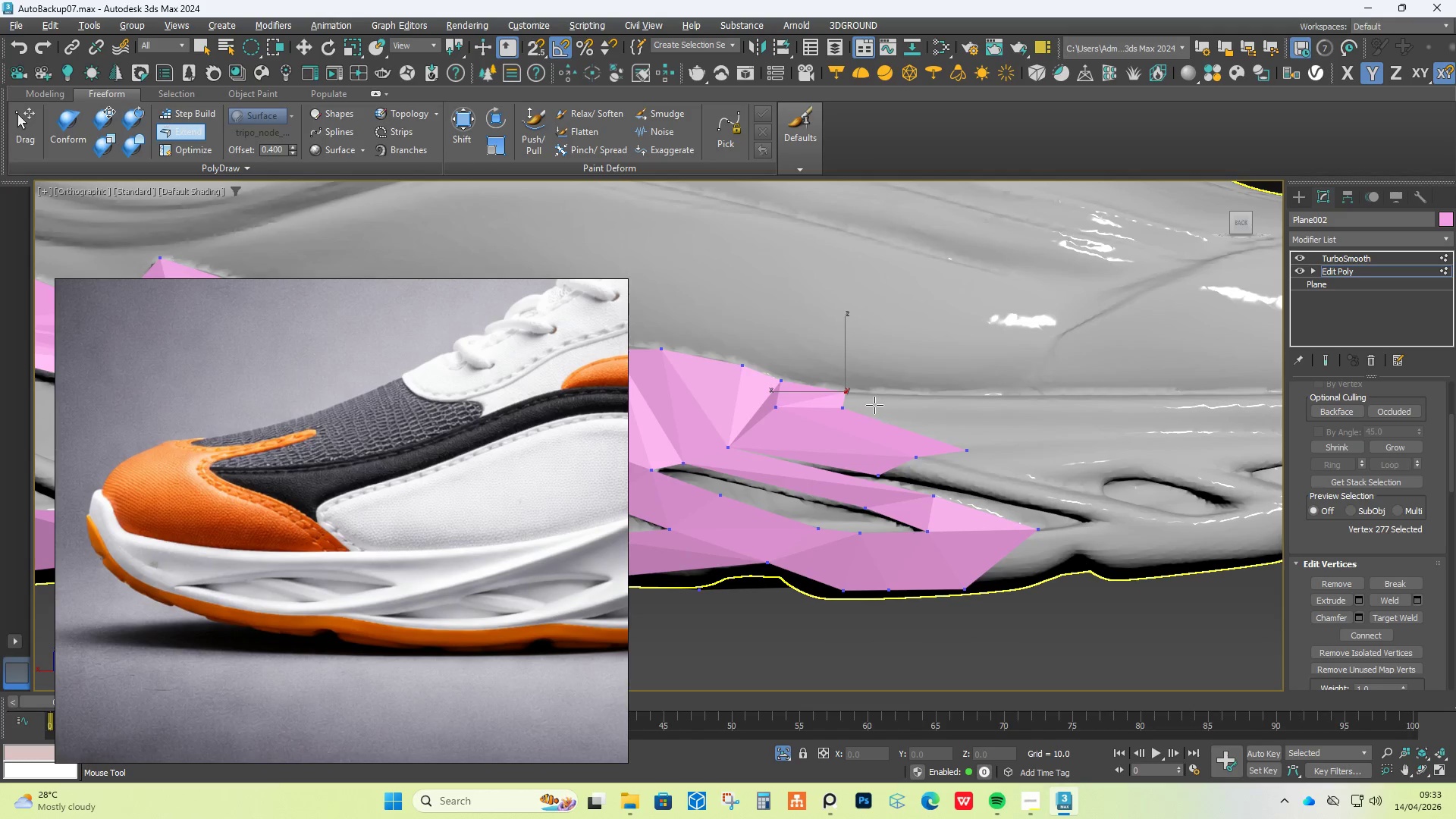 
hold_key(key=ShiftLeft, duration=14.44)
hold_key(key=ControlLeft, duration=8.02)
left_click_drag(start_coordinate=[843, 400], to_coordinate=[941, 400])
 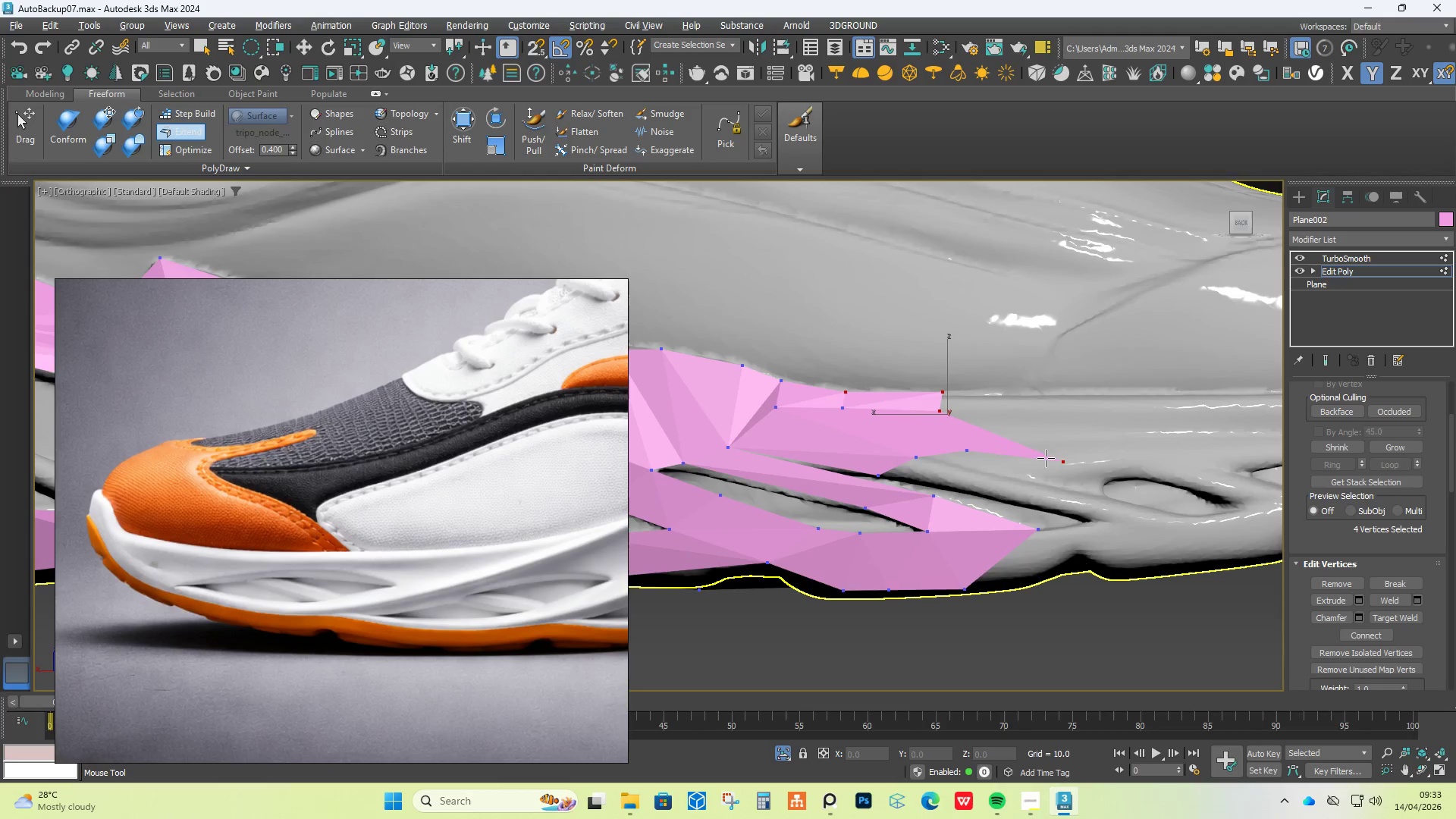 
hold_key(key=AltLeft, duration=1.5)
left_click_drag(start_coordinate=[1062, 460], to_coordinate=[1030, 453])
 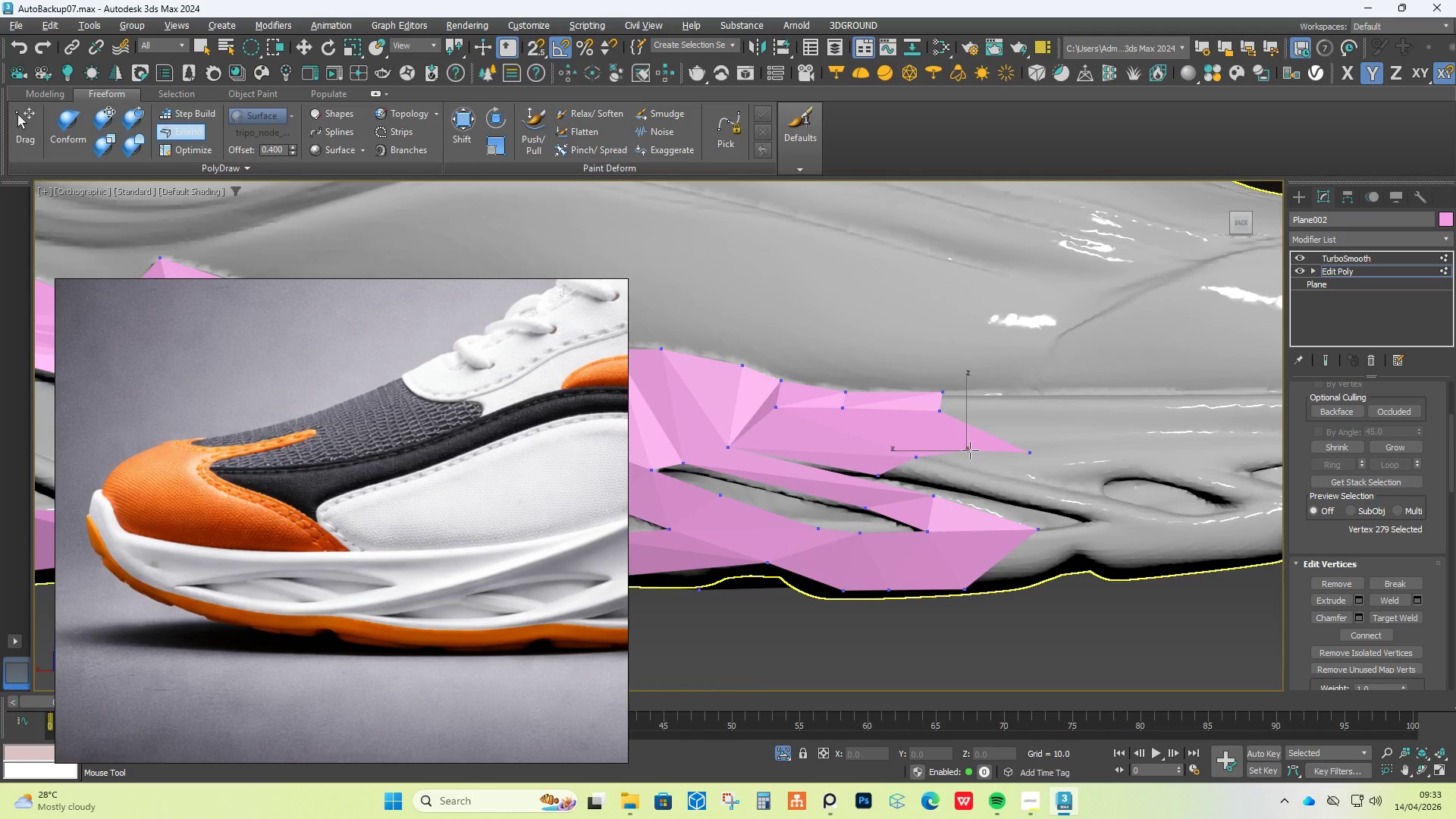 
hold_key(key=AltLeft, duration=1.42)
left_click_drag(start_coordinate=[971, 450], to_coordinate=[965, 450])
 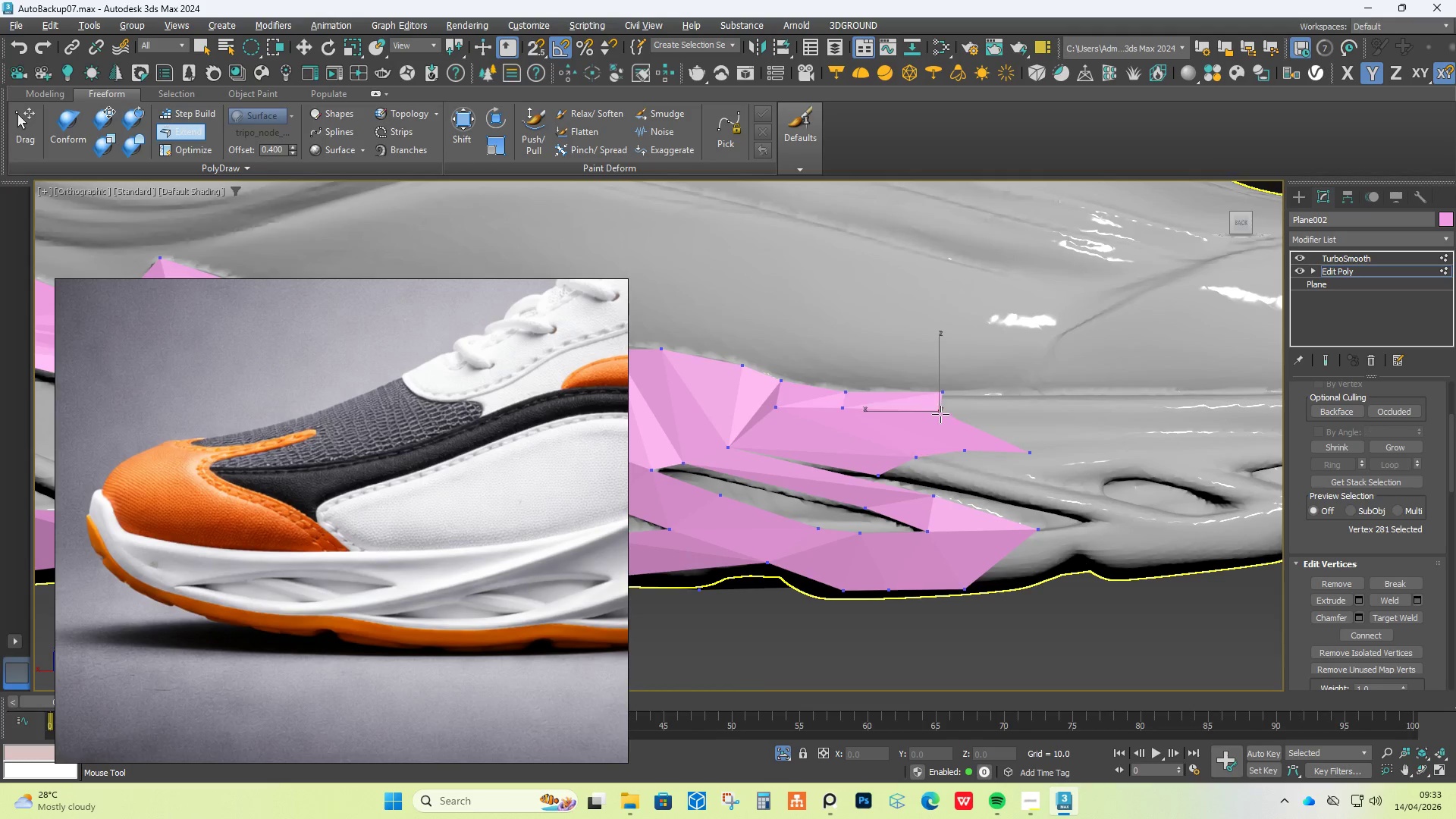 
hold_key(key=AltLeft, duration=1.52)
left_click_drag(start_coordinate=[941, 393], to_coordinate=[941, 397])
 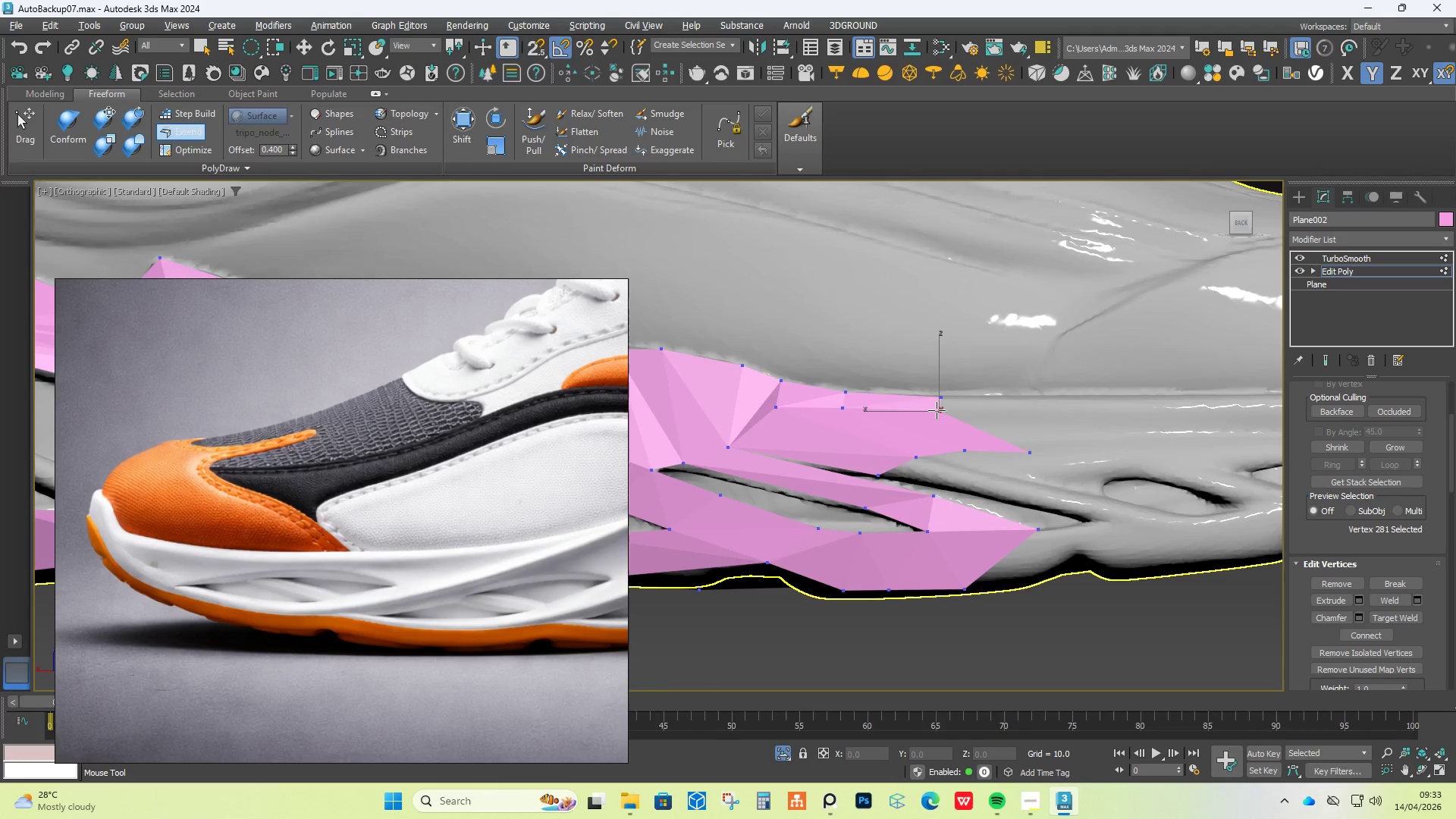 
left_click_drag(start_coordinate=[937, 410], to_coordinate=[940, 418])
 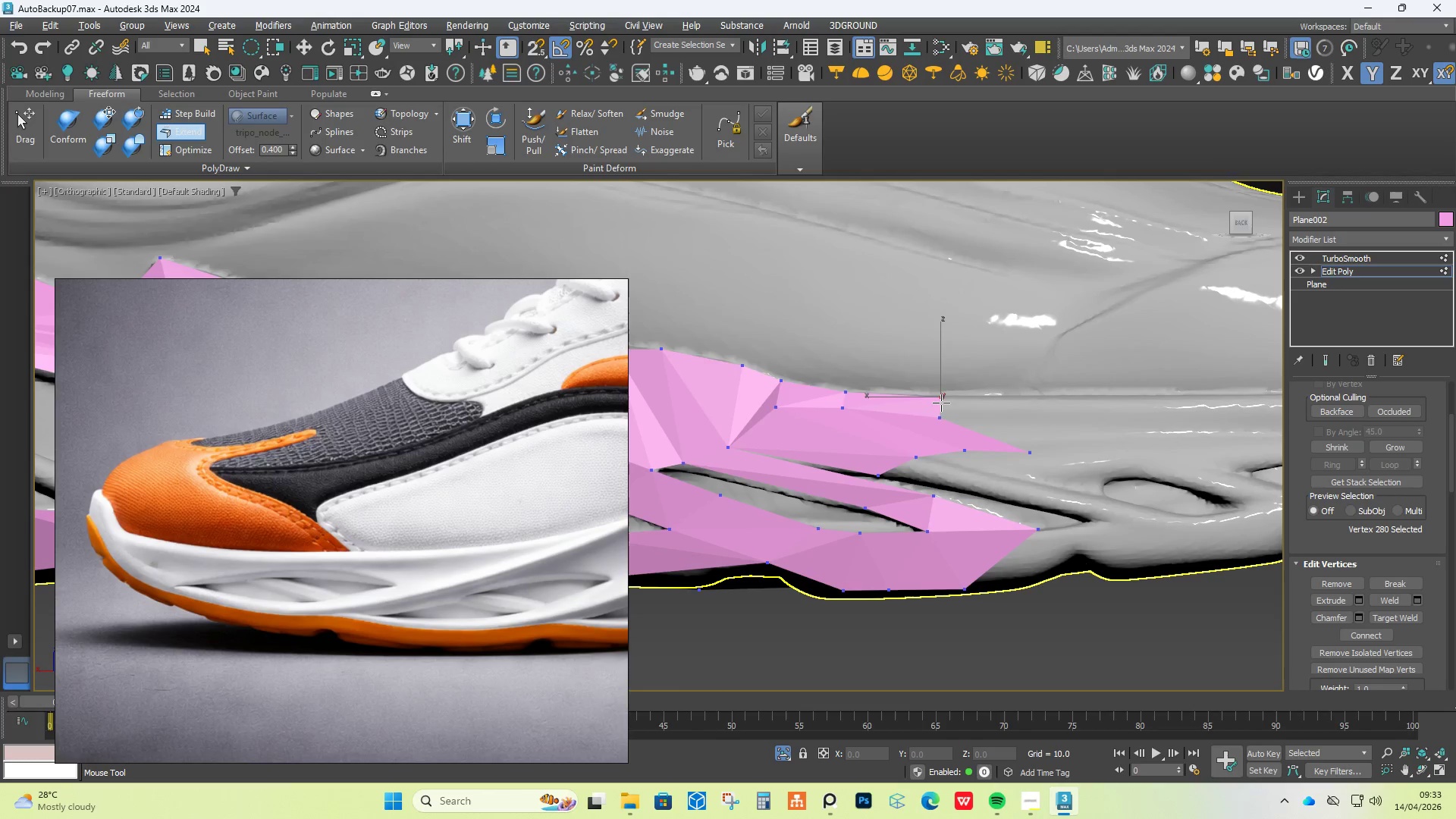 
hold_key(key=AltLeft, duration=1.51)
left_click_drag(start_coordinate=[940, 401], to_coordinate=[940, 397])
 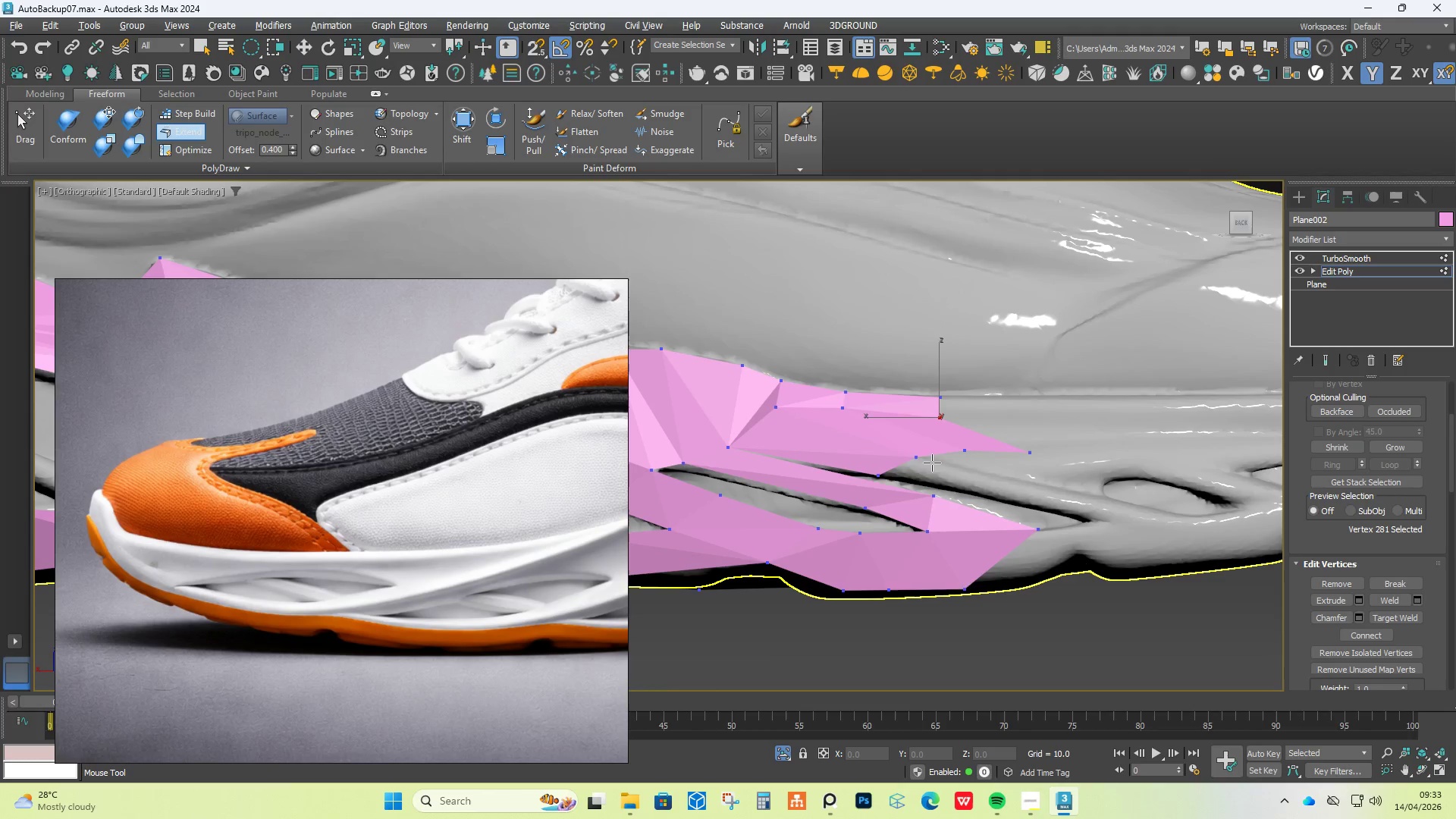 
hold_key(key=AltLeft, duration=0.48)
 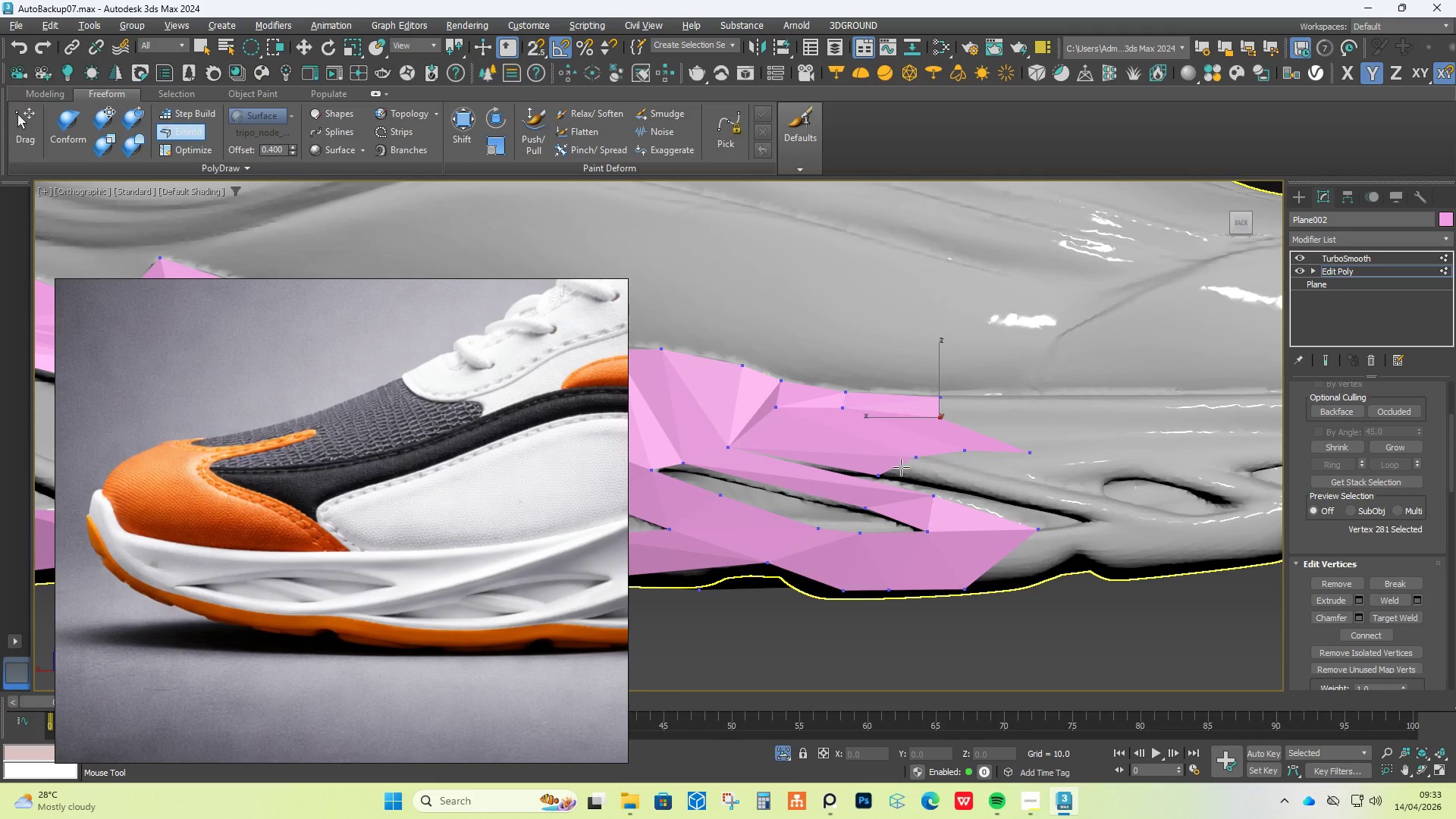 
left_click_drag(start_coordinate=[896, 468], to_coordinate=[963, 480])
 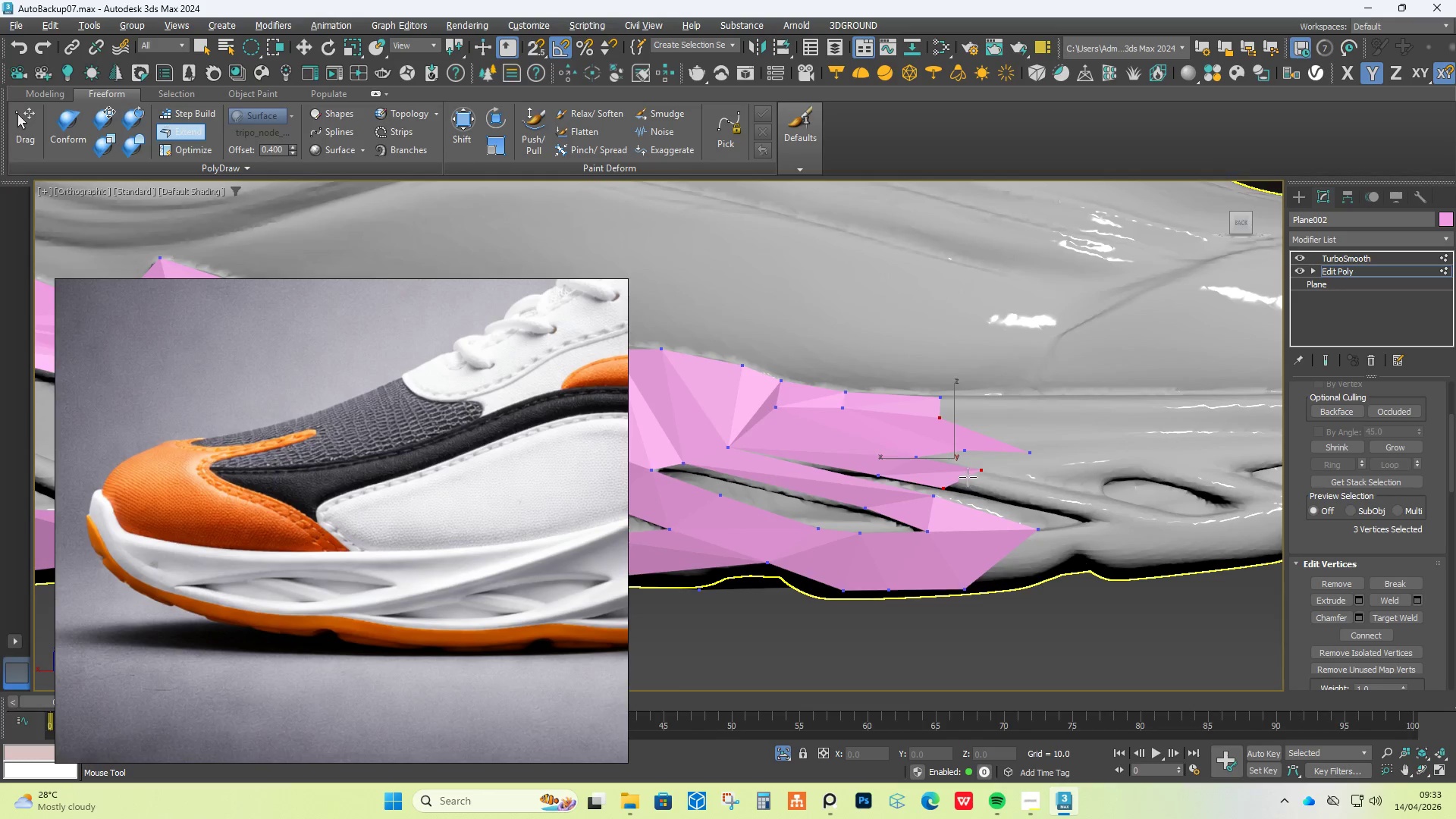 
hold_key(key=ControlLeft, duration=2.2)
hold_key(key=AltLeft, duration=1.5)
left_click_drag(start_coordinate=[943, 485], to_coordinate=[955, 485])
 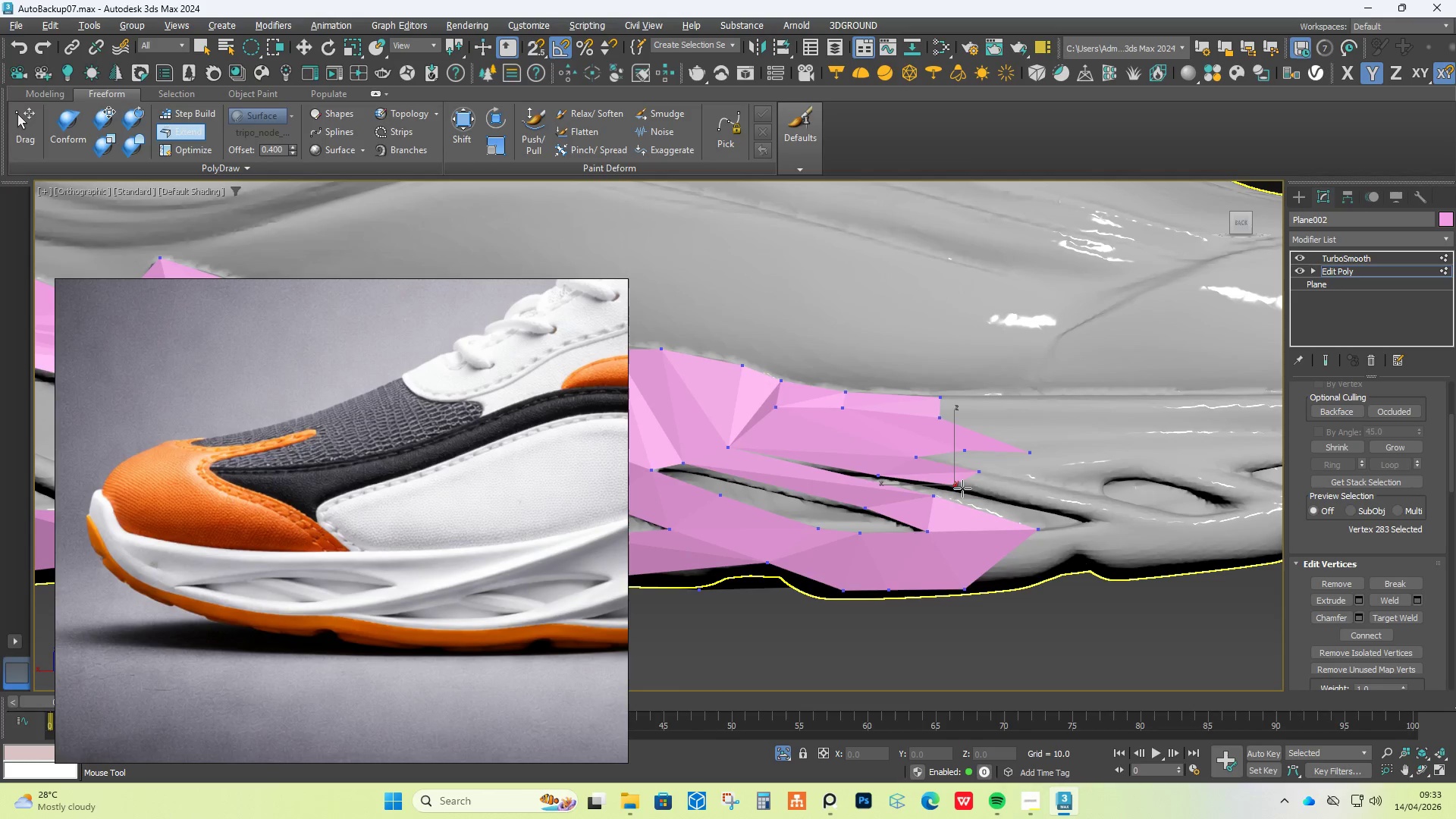 
hold_key(key=AltLeft, duration=0.52)
 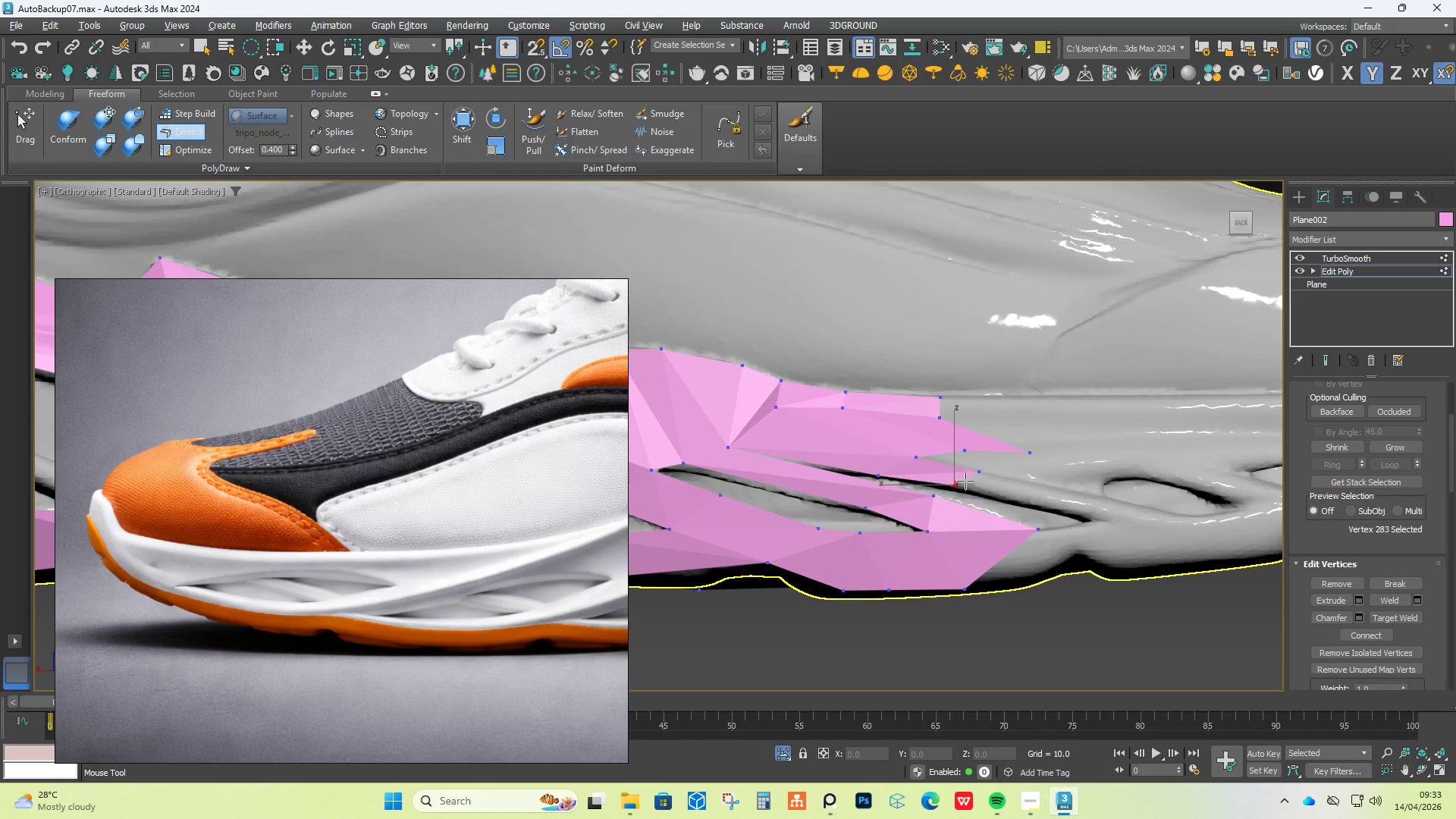 
hold_key(key=AltLeft, duration=4.49)
left_click_drag(start_coordinate=[965, 482], to_coordinate=[1046, 501])
 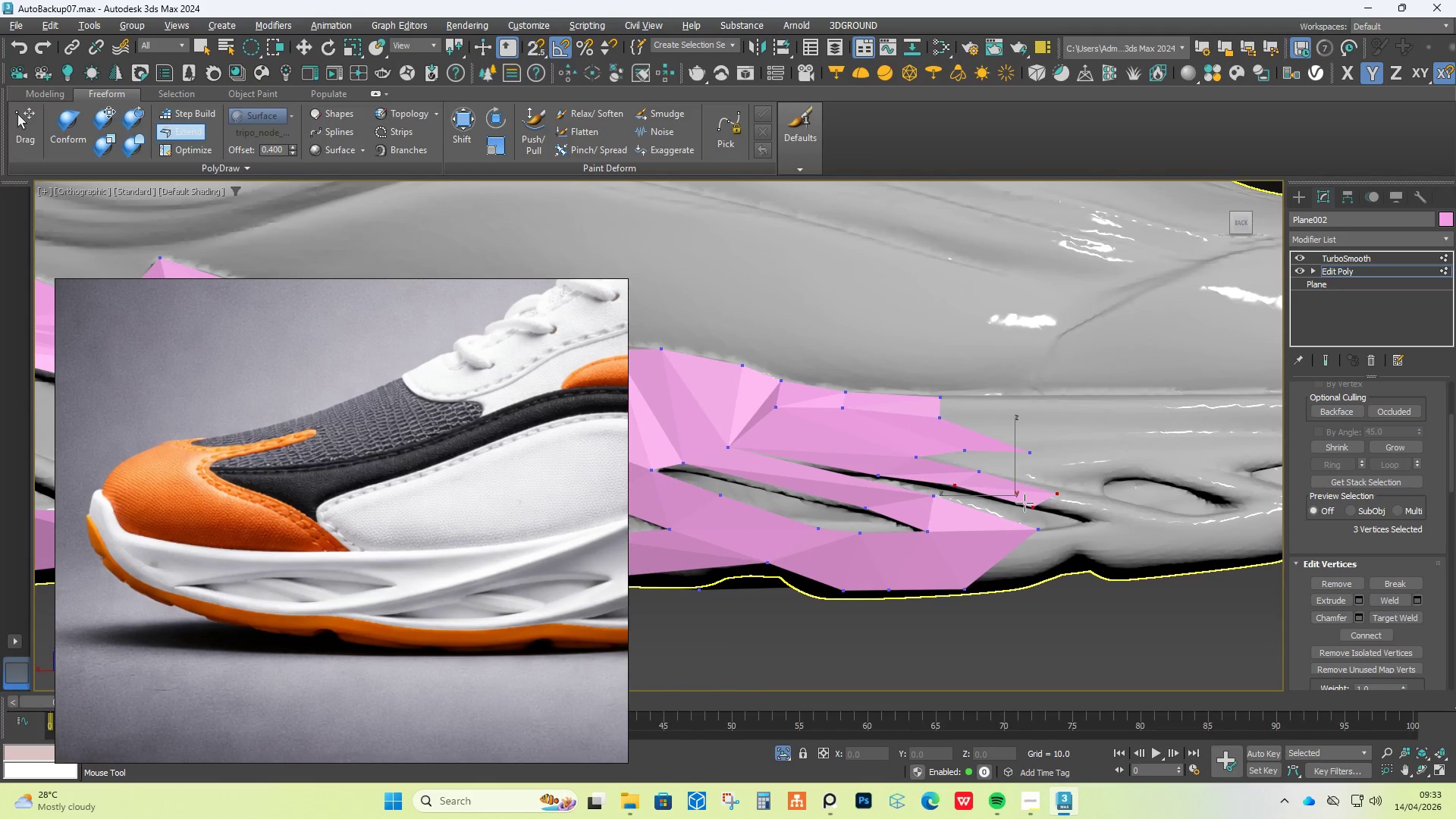 
scroll: coordinate [1094, 499], scroll_direction: down, amount: 1.0
 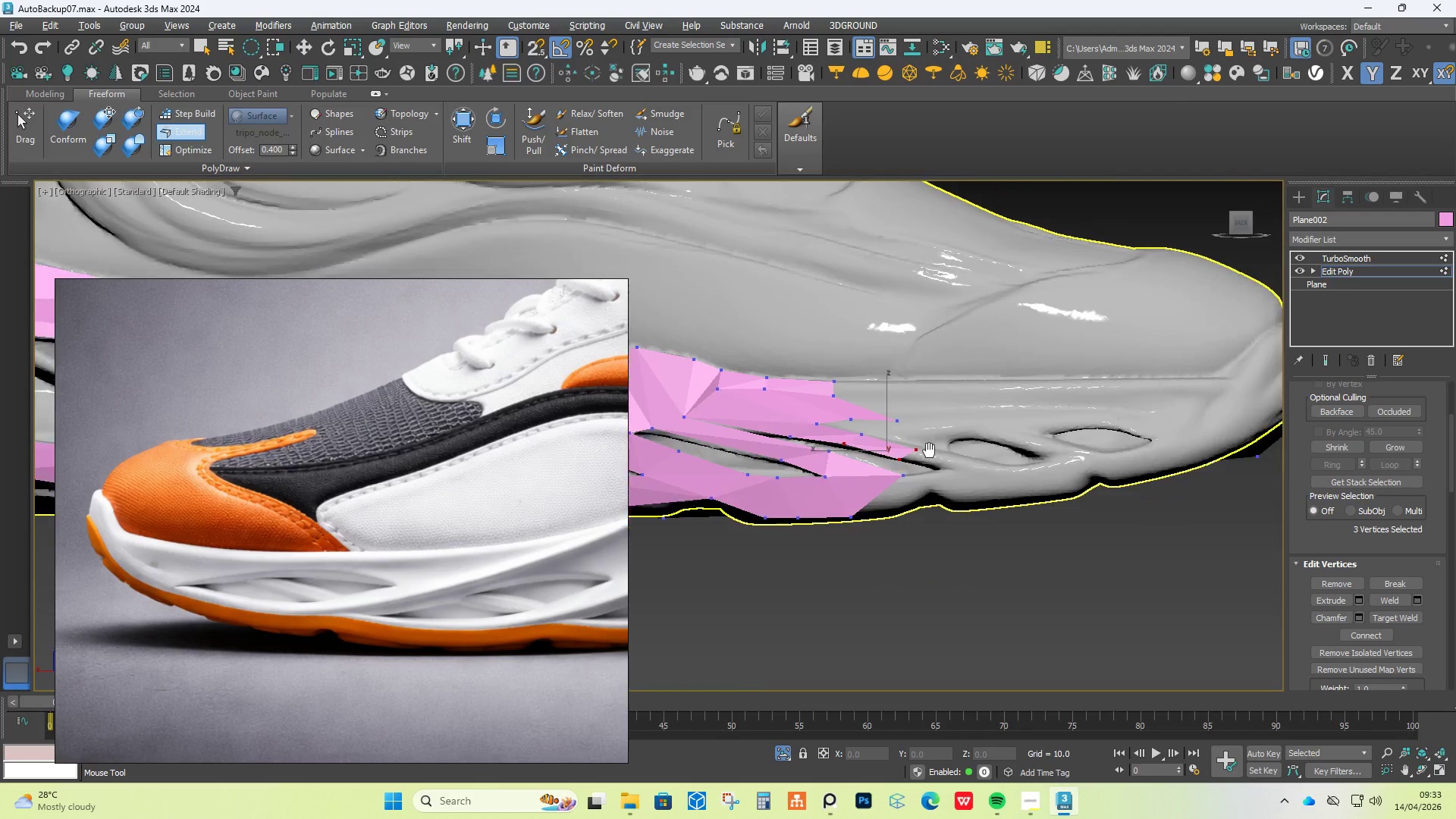 
hold_key(key=ShiftLeft, duration=6.47)
 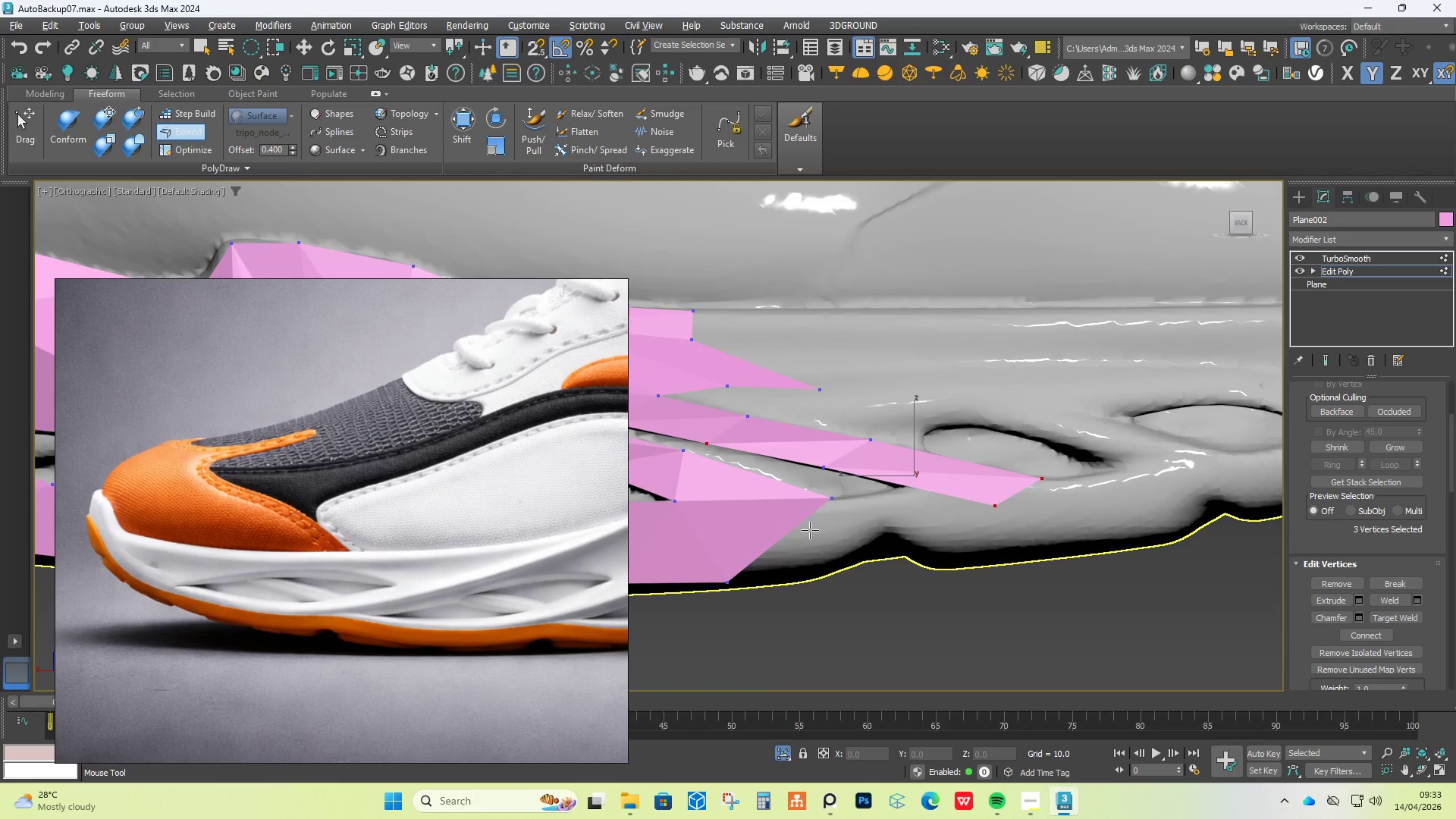 
scroll: coordinate [914, 450], scroll_direction: up, amount: 2.0
 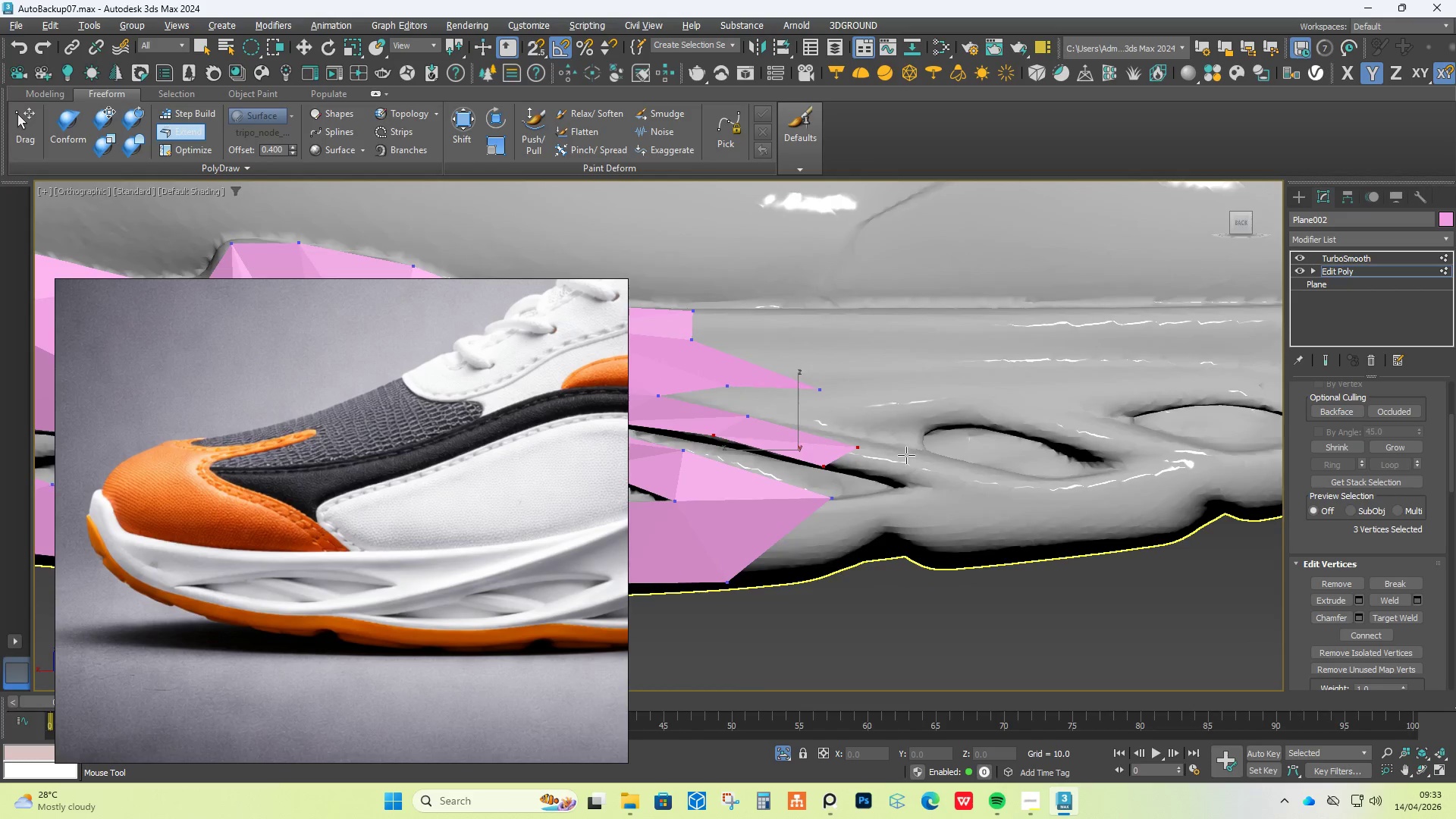 
hold_key(key=AltLeft, duration=3.16)
hold_key(key=ControlLeft, duration=1.5)
left_click_drag(start_coordinate=[855, 451], to_coordinate=[871, 440])
 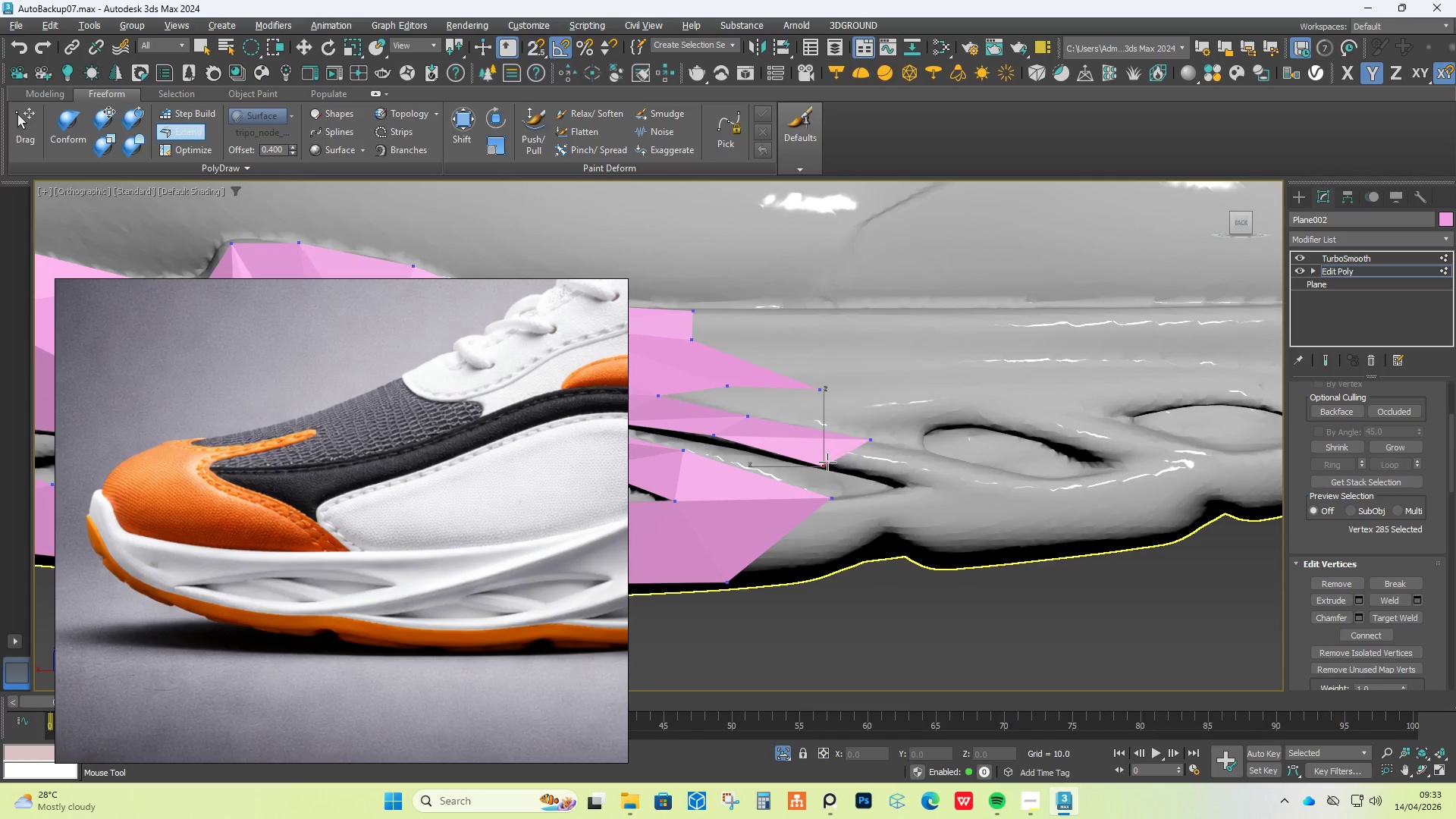 
left_click_drag(start_coordinate=[818, 465], to_coordinate=[824, 467])
 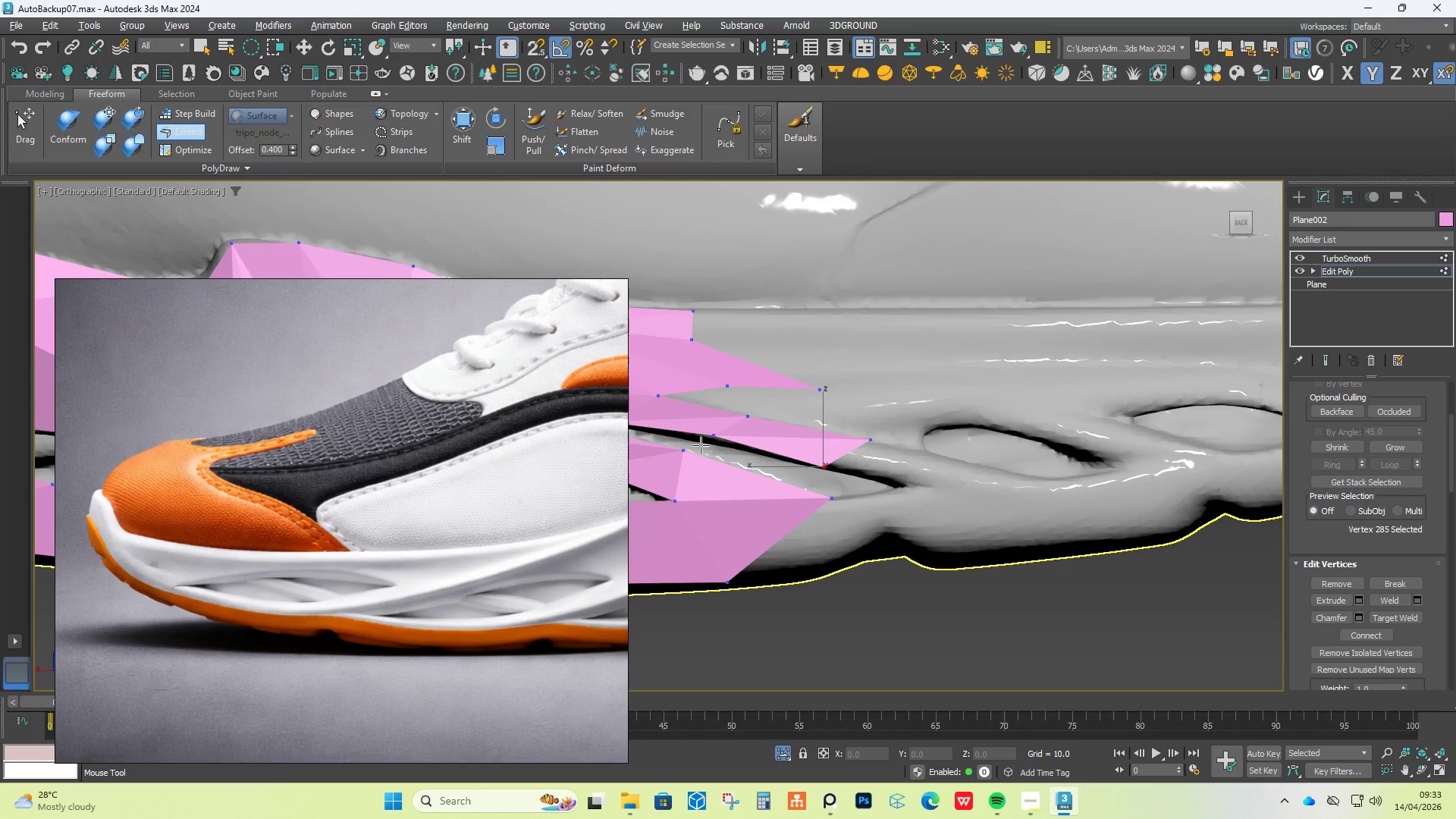 
hold_key(key=ControlLeft, duration=1.52)
left_click_drag(start_coordinate=[709, 439], to_coordinate=[707, 444])
 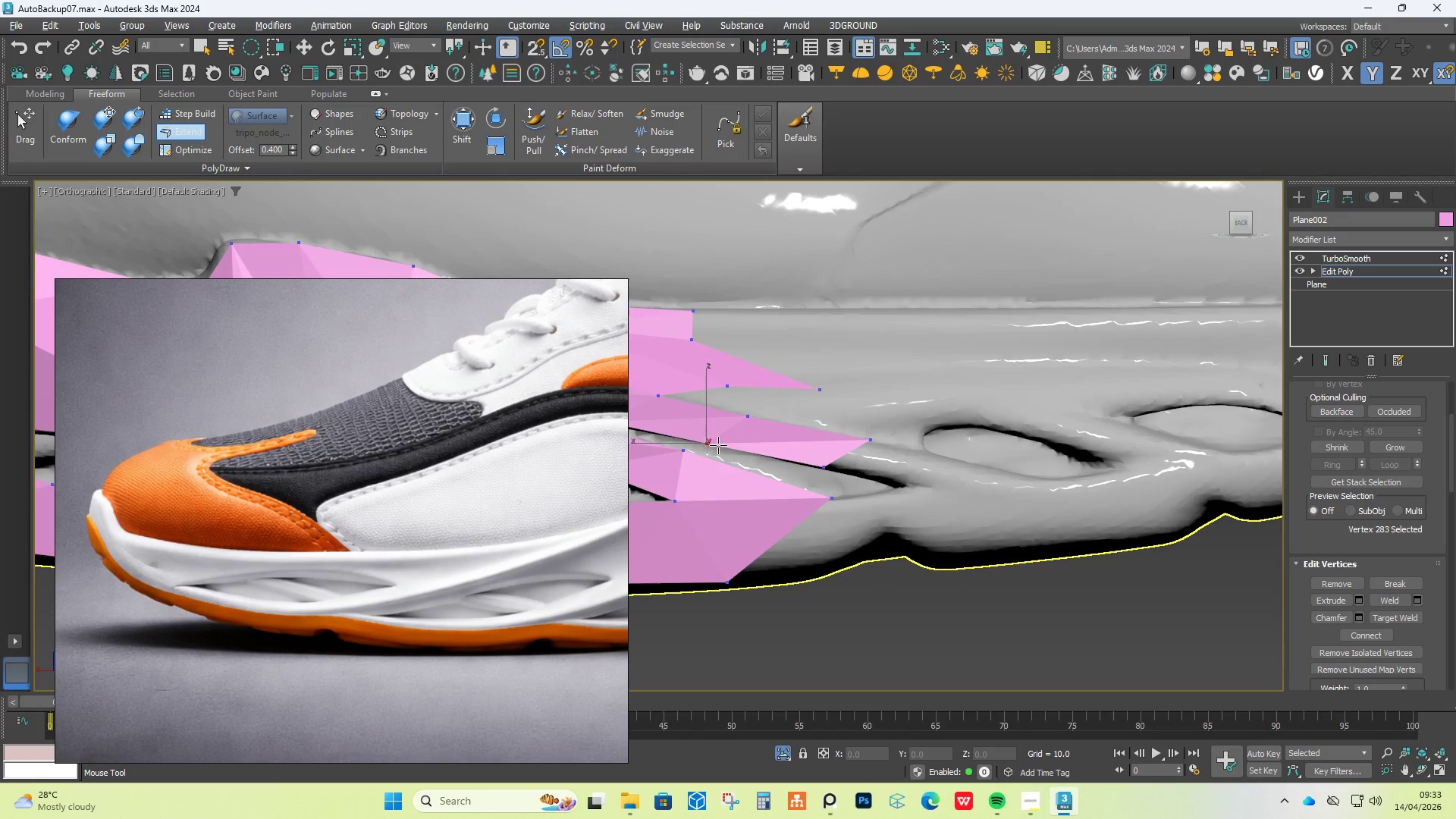 
key(Alt+Control+Shift+ControlLeft)
 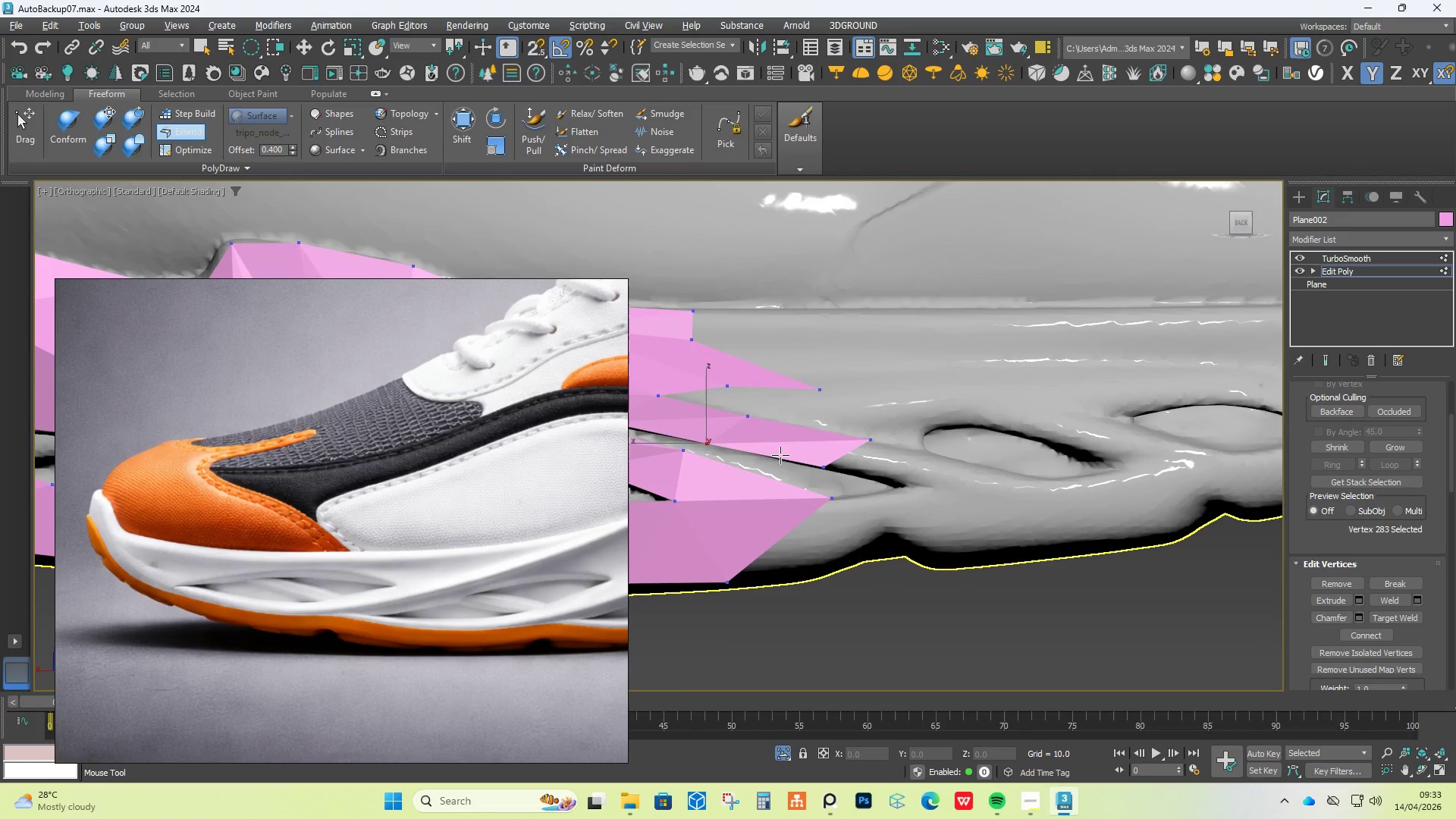 
key(Alt+Control+Shift+ControlLeft)
 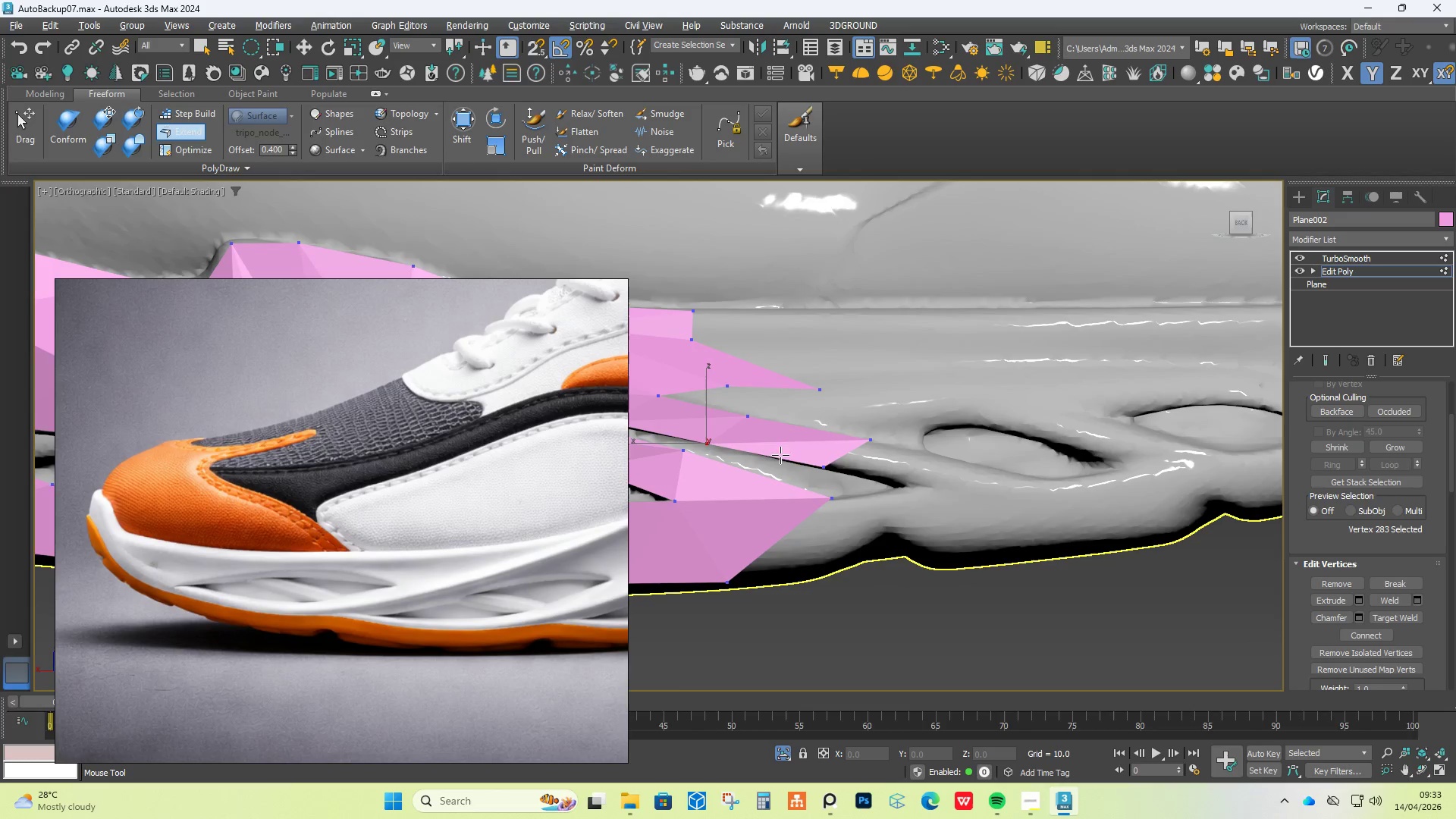 
key(Alt+Control+Shift+ControlLeft)
 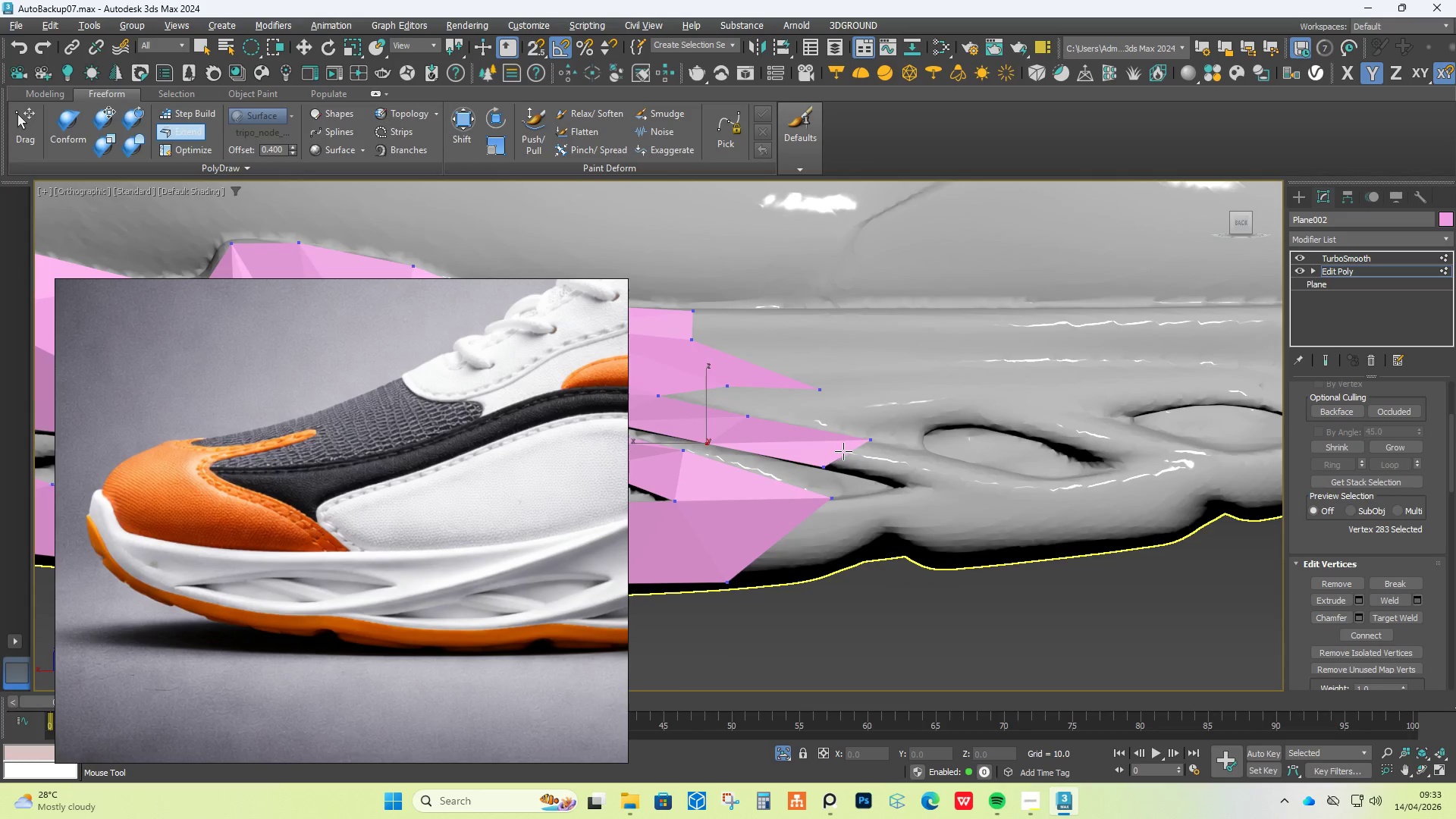 
left_click_drag(start_coordinate=[843, 451], to_coordinate=[1019, 493])
 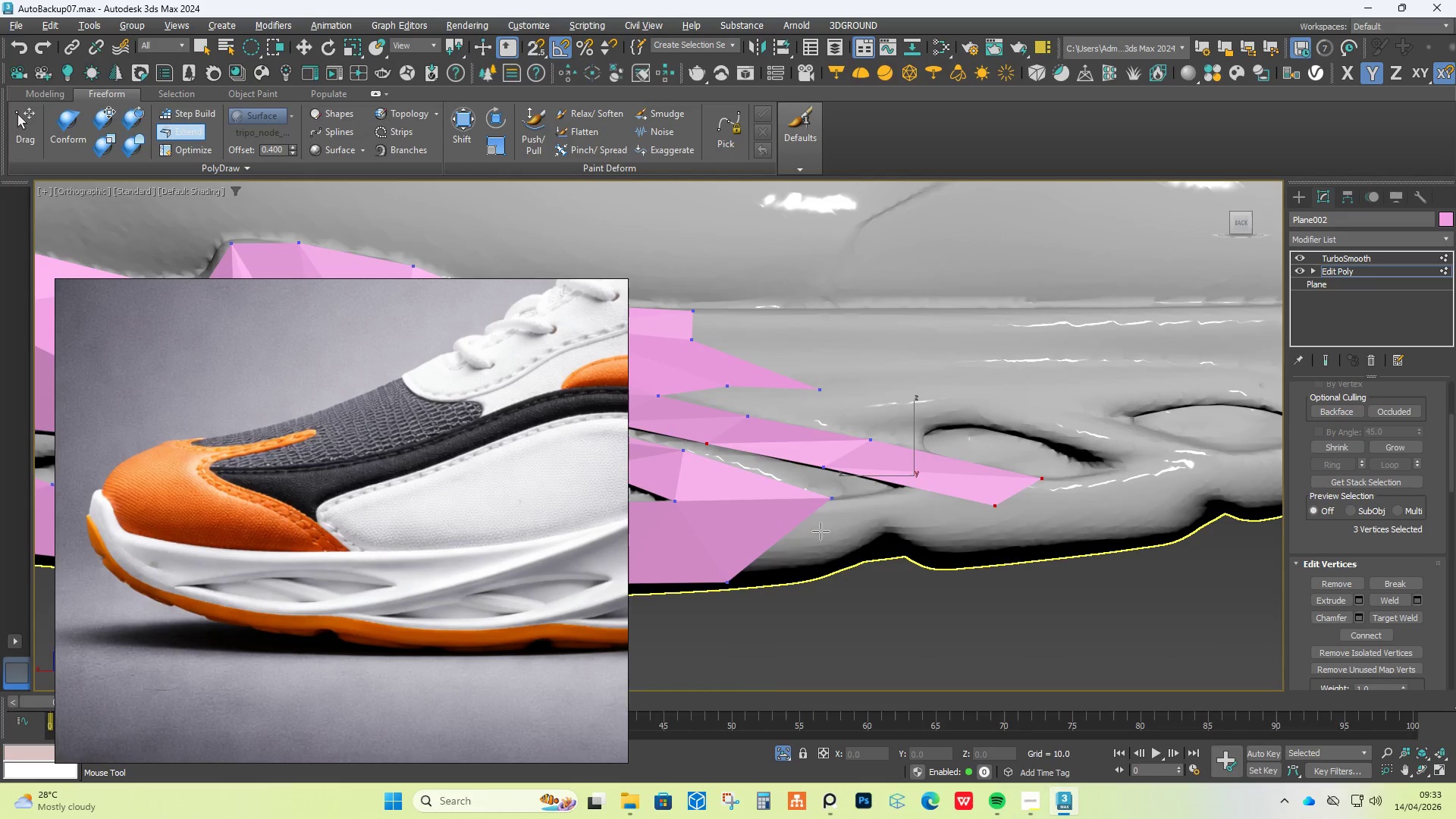 
hold_key(key=ShiftLeft, duration=24.36)
left_click_drag(start_coordinate=[784, 535], to_coordinate=[897, 538])
 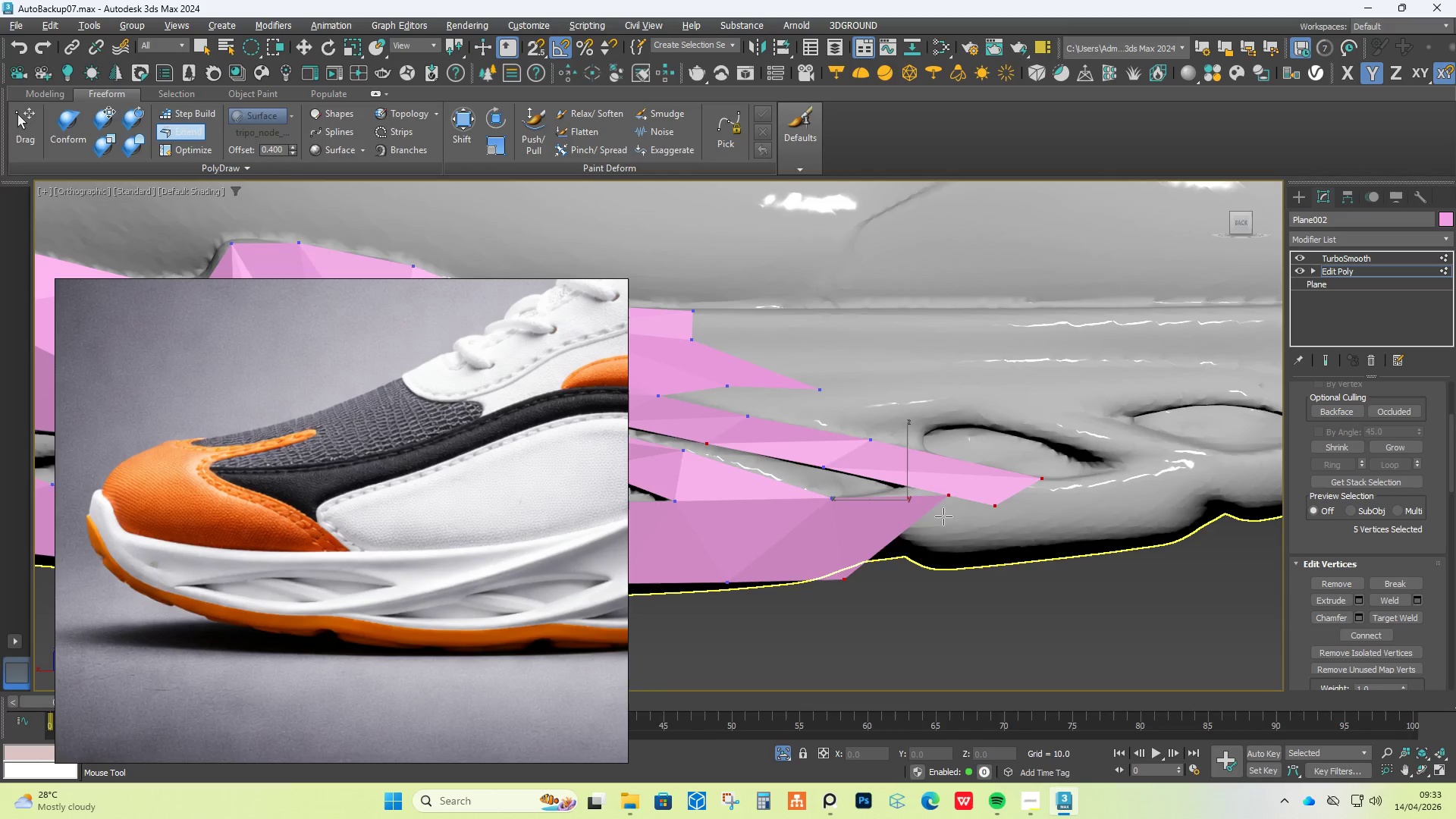 
hold_key(key=ControlLeft, duration=10.45)
hold_key(key=AltLeft, duration=1.5)
left_click_drag(start_coordinate=[945, 497], to_coordinate=[905, 488])
 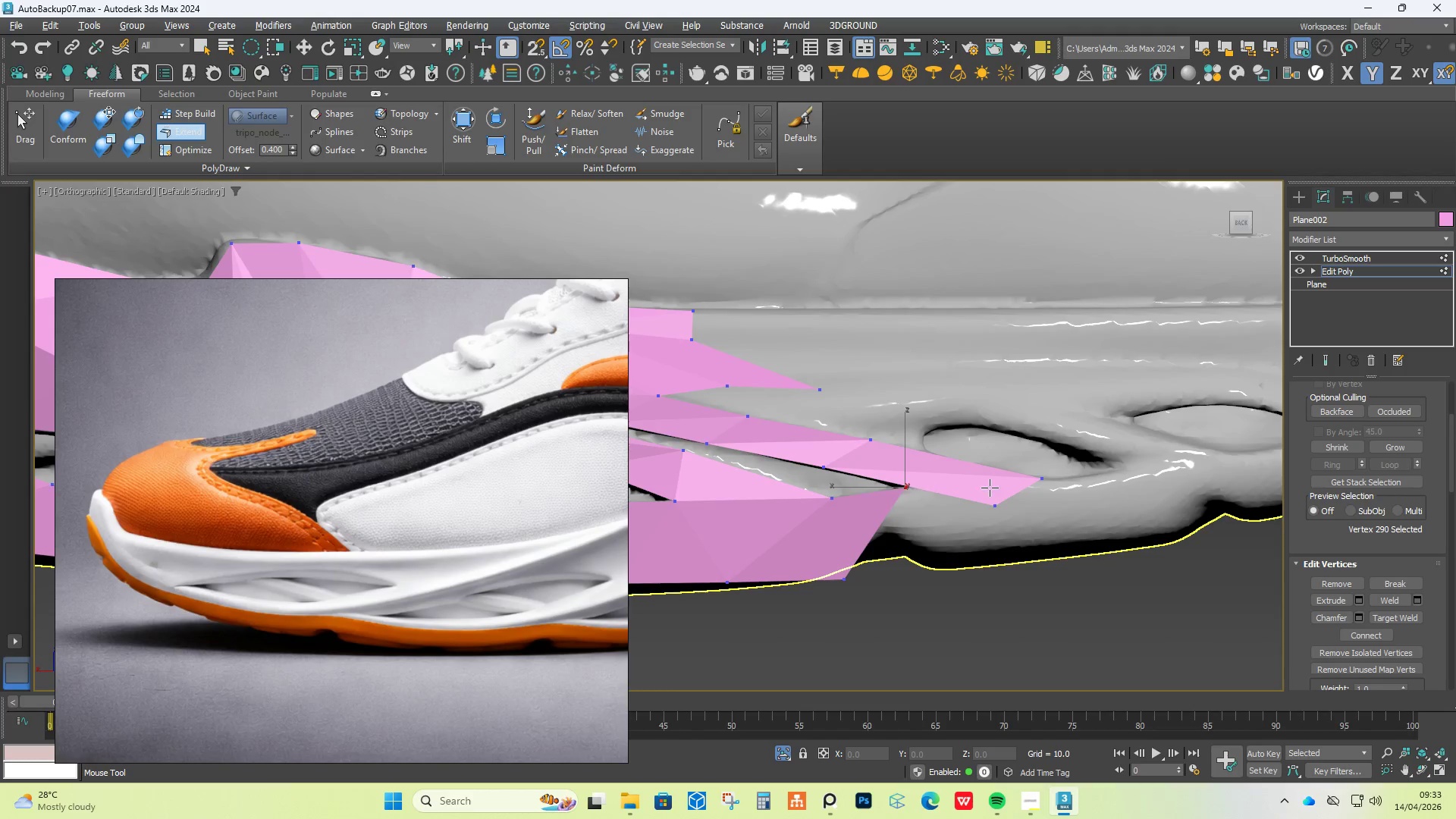 
hold_key(key=AltLeft, duration=1.52)
left_click_drag(start_coordinate=[990, 503], to_coordinate=[911, 482])
 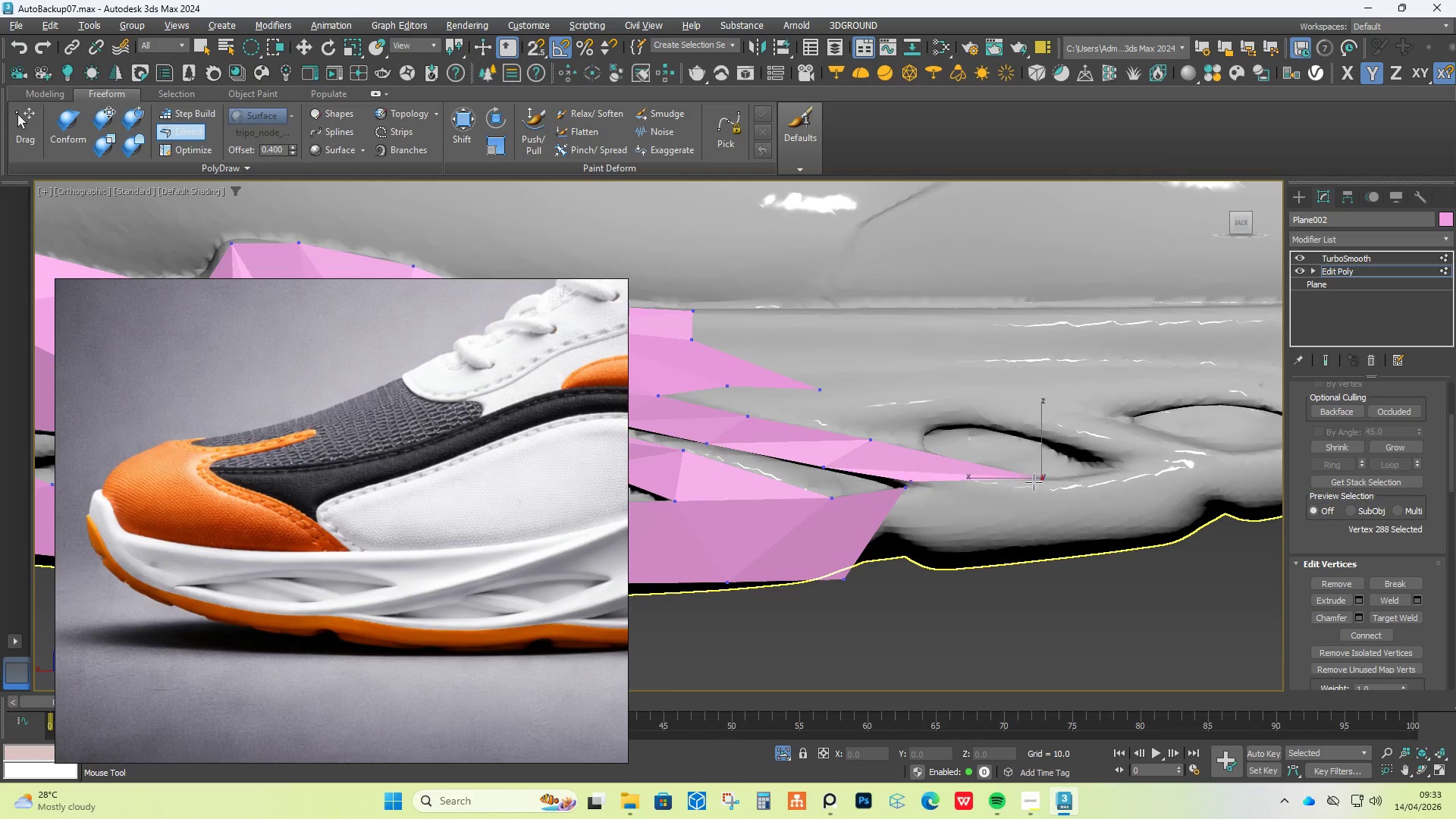 
hold_key(key=AltLeft, duration=1.5)
left_click_drag(start_coordinate=[1036, 479], to_coordinate=[972, 465])
 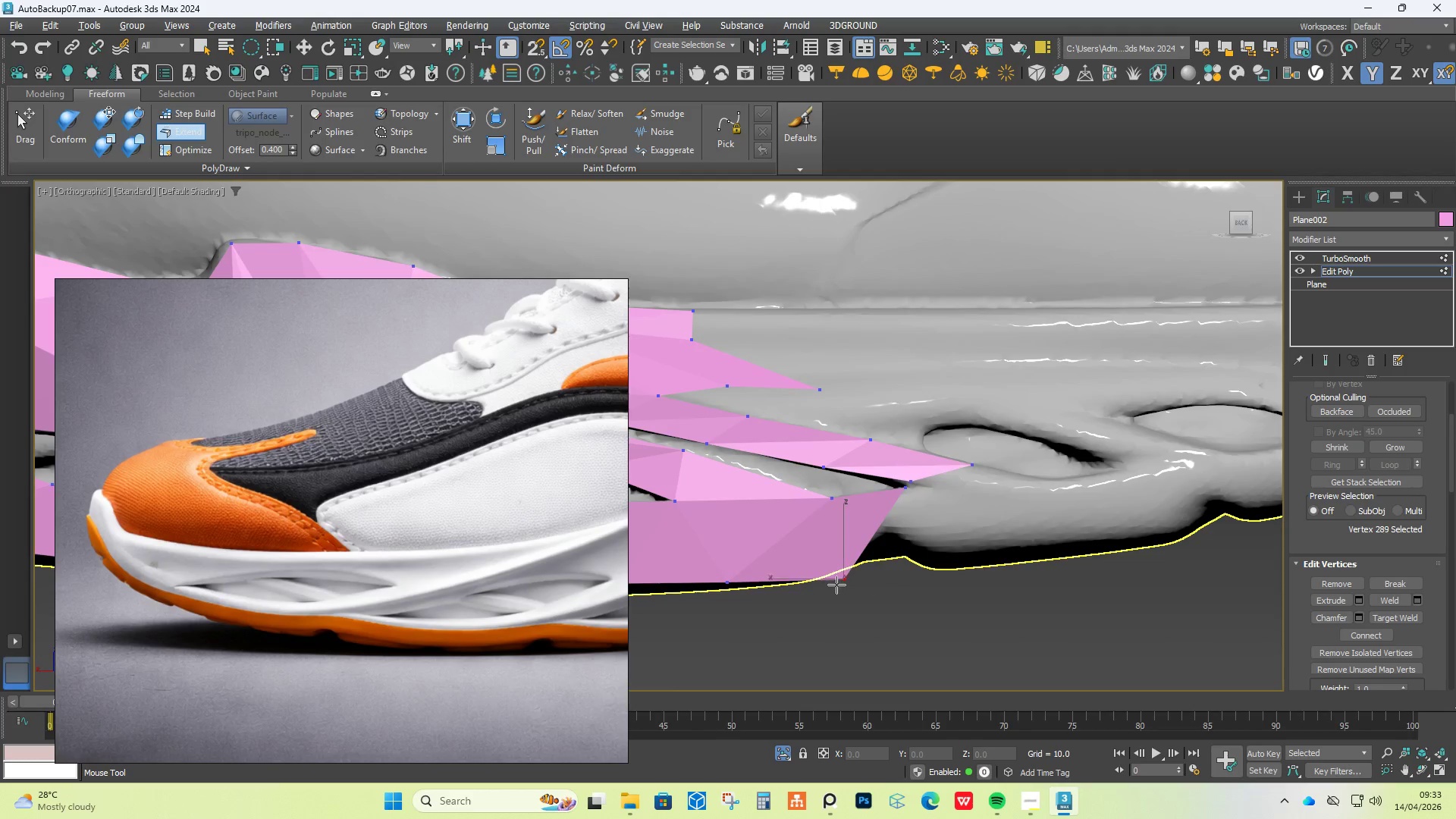 
hold_key(key=AltLeft, duration=1.5)
left_click_drag(start_coordinate=[840, 581], to_coordinate=[837, 577])
 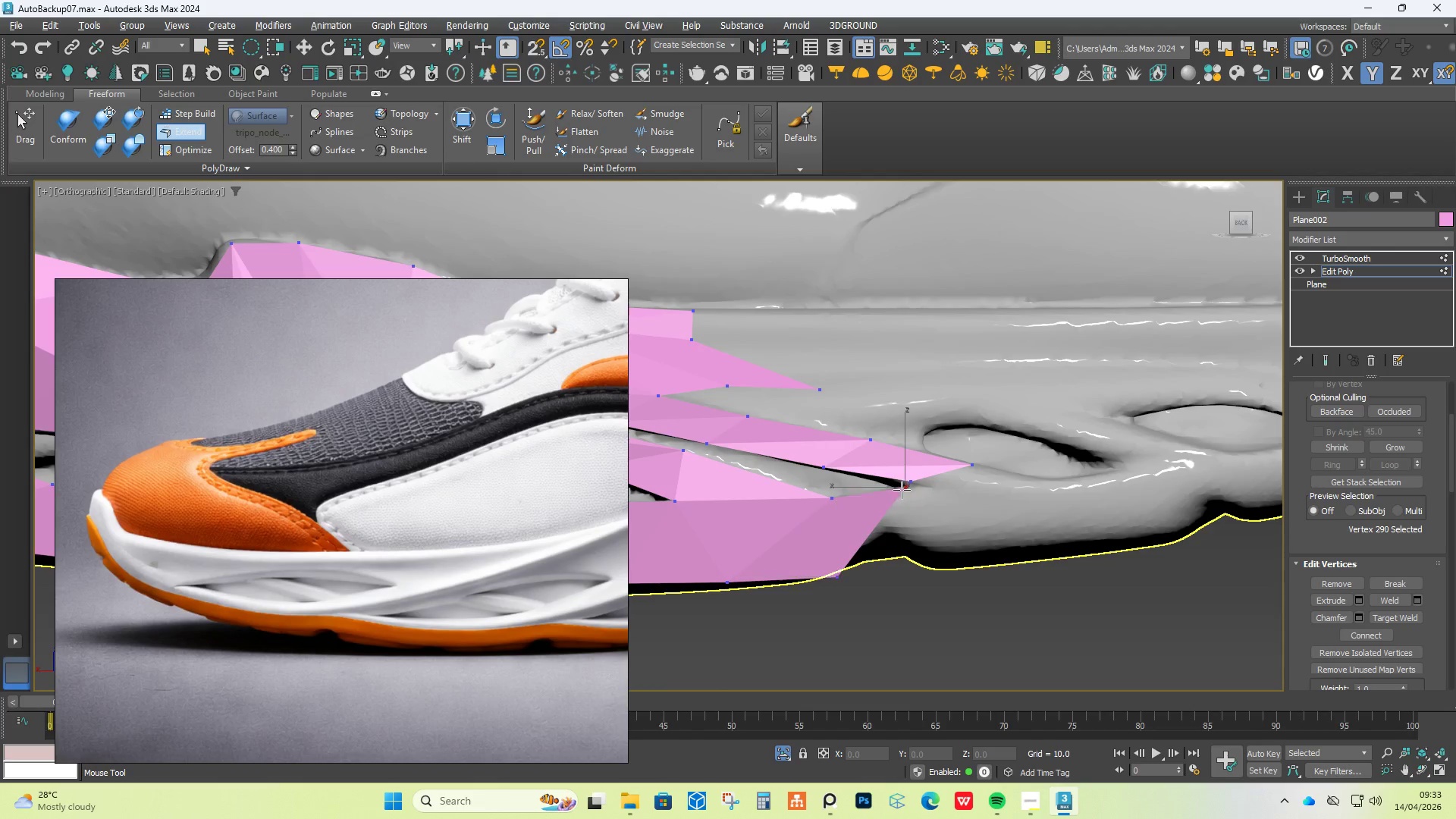 
hold_key(key=AltLeft, duration=1.53)
 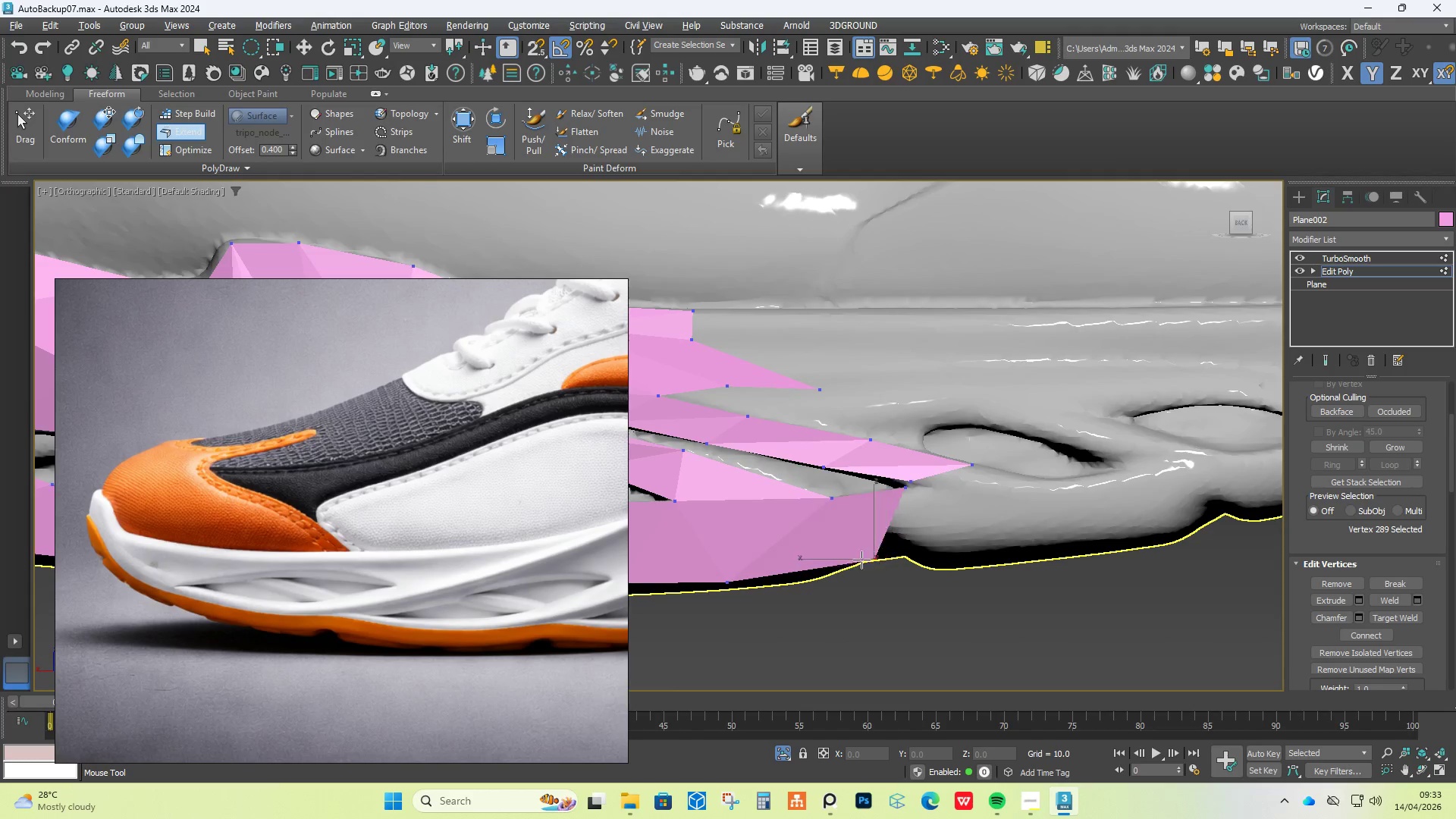 
hold_key(key=AltLeft, duration=1.5)
 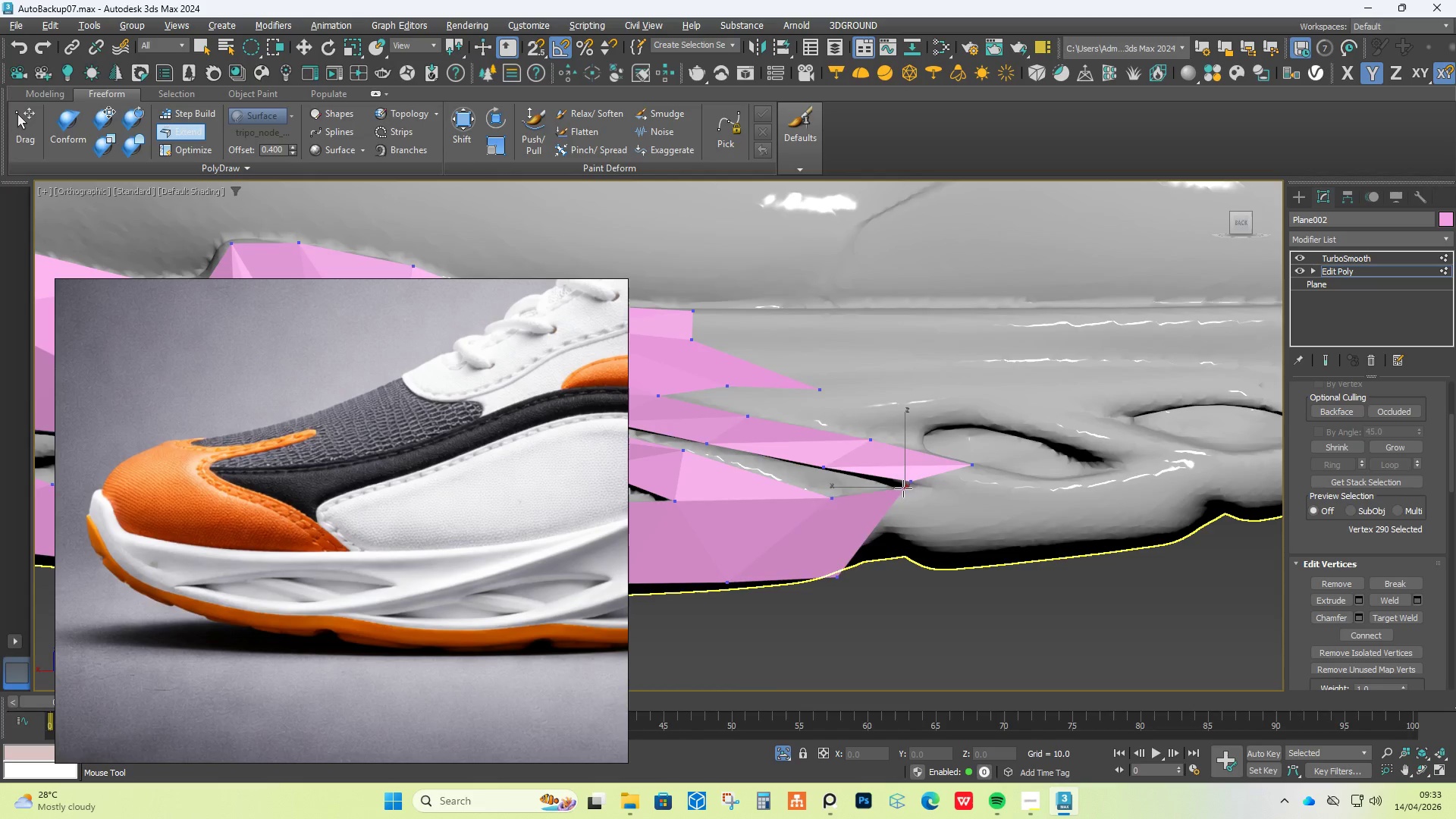 
hold_key(key=AltLeft, duration=1.34)
left_click_drag(start_coordinate=[902, 488], to_coordinate=[870, 500])
 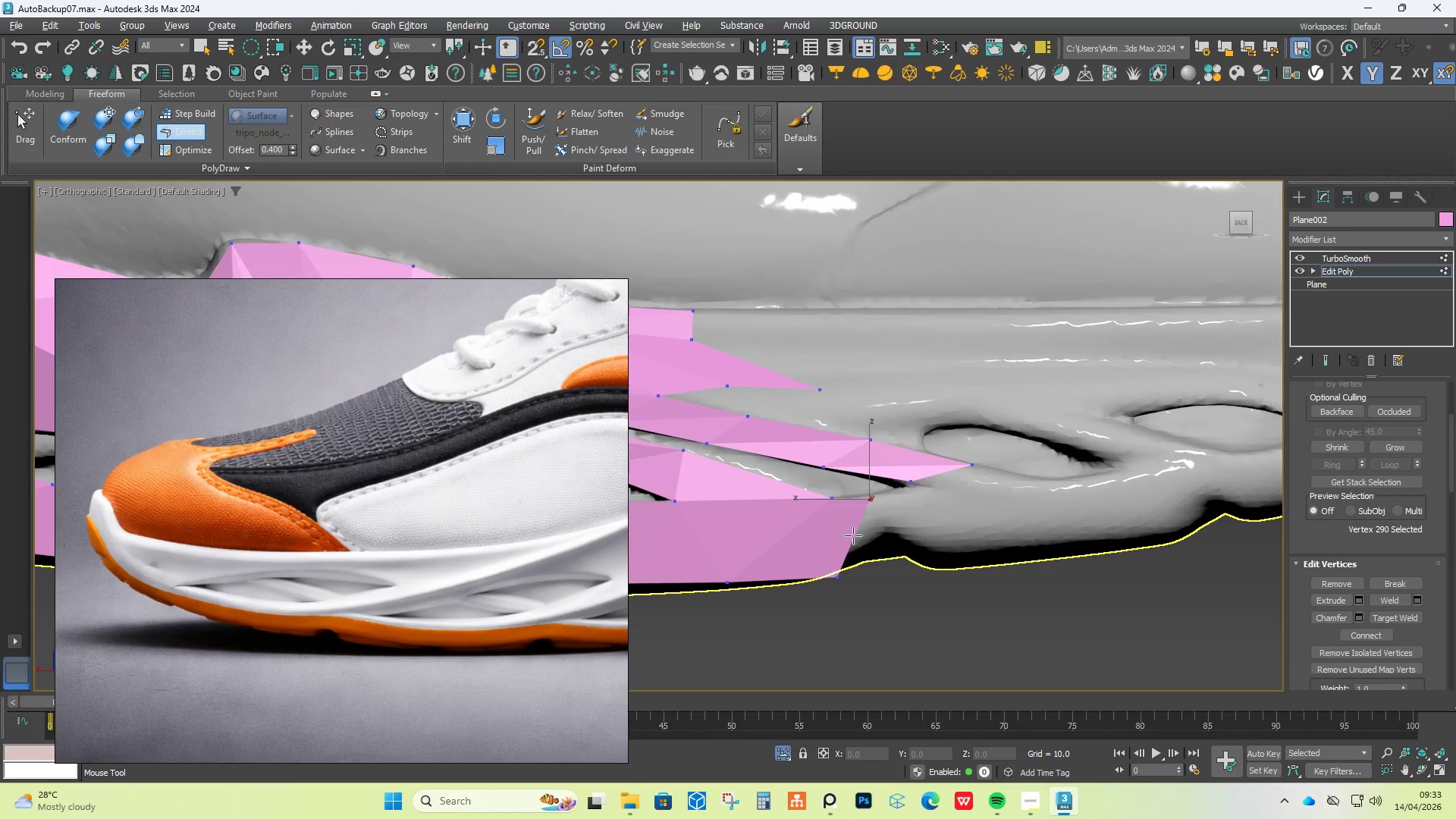 
left_click_drag(start_coordinate=[853, 535], to_coordinate=[912, 521])
 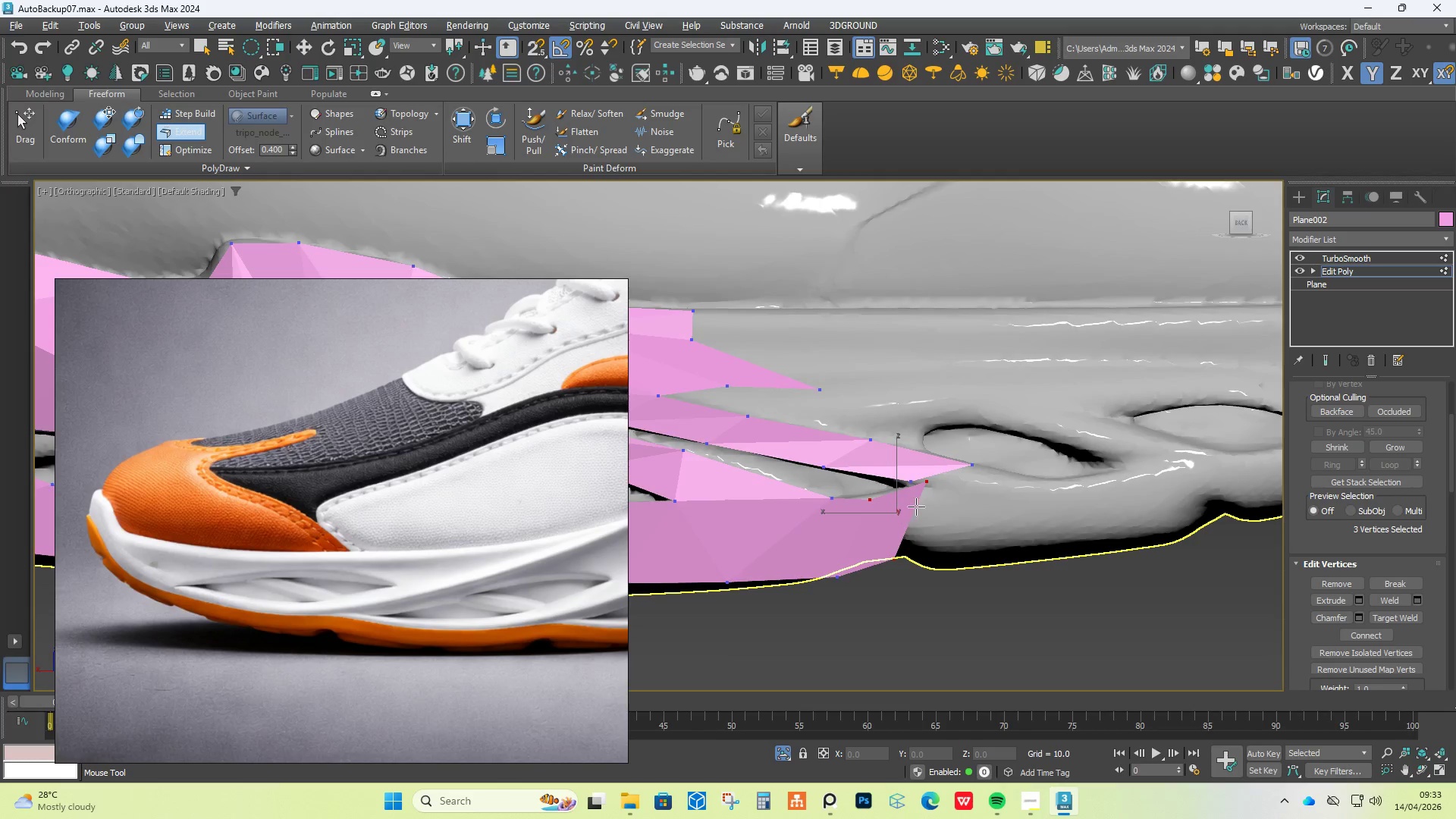 
hold_key(key=ControlLeft, duration=4.08)
hold_key(key=AltLeft, duration=1.52)
left_click_drag(start_coordinate=[925, 485], to_coordinate=[897, 491])
 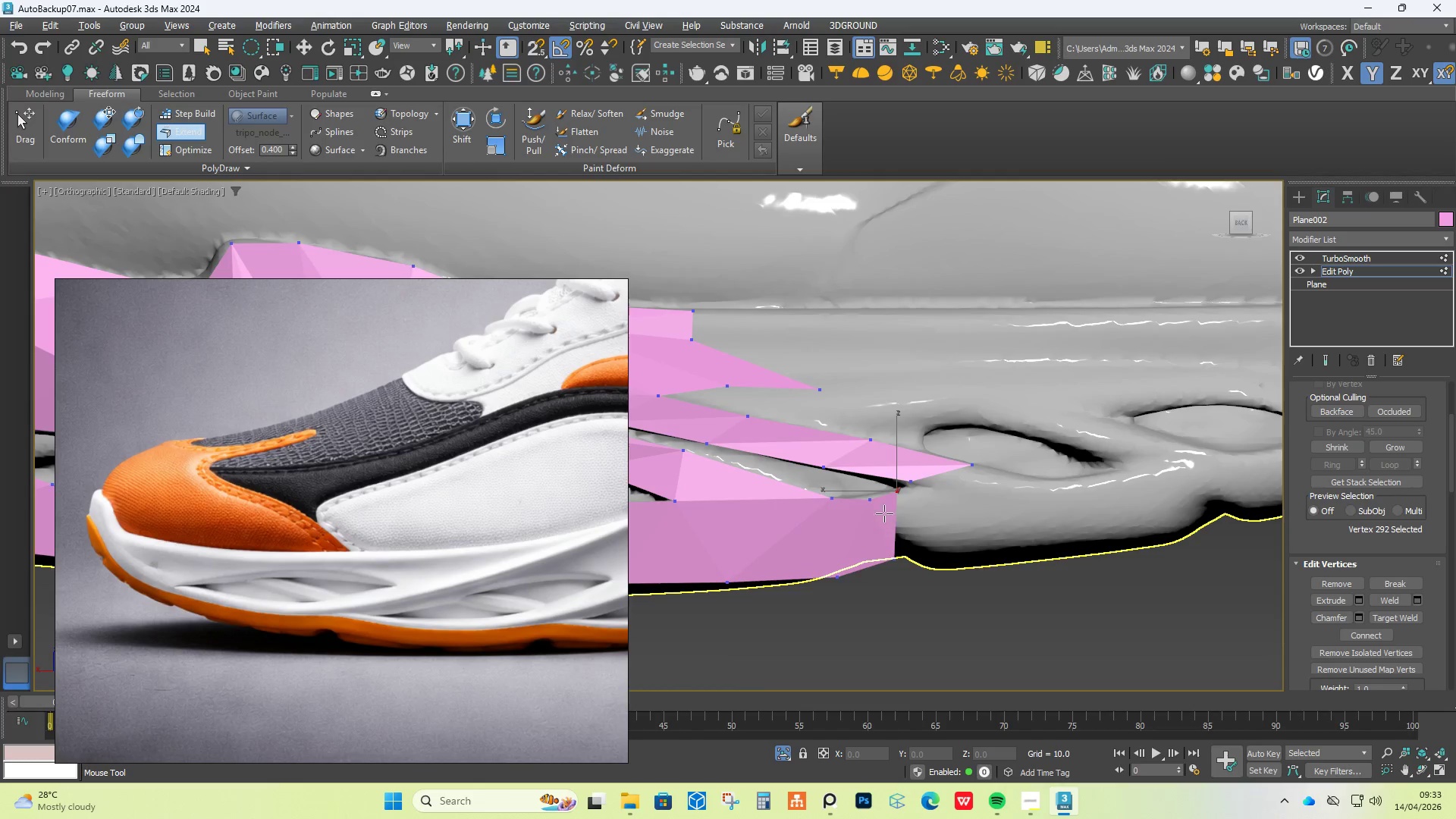 
hold_key(key=AltLeft, duration=1.5)
left_click_drag(start_coordinate=[871, 501], to_coordinate=[867, 497])
 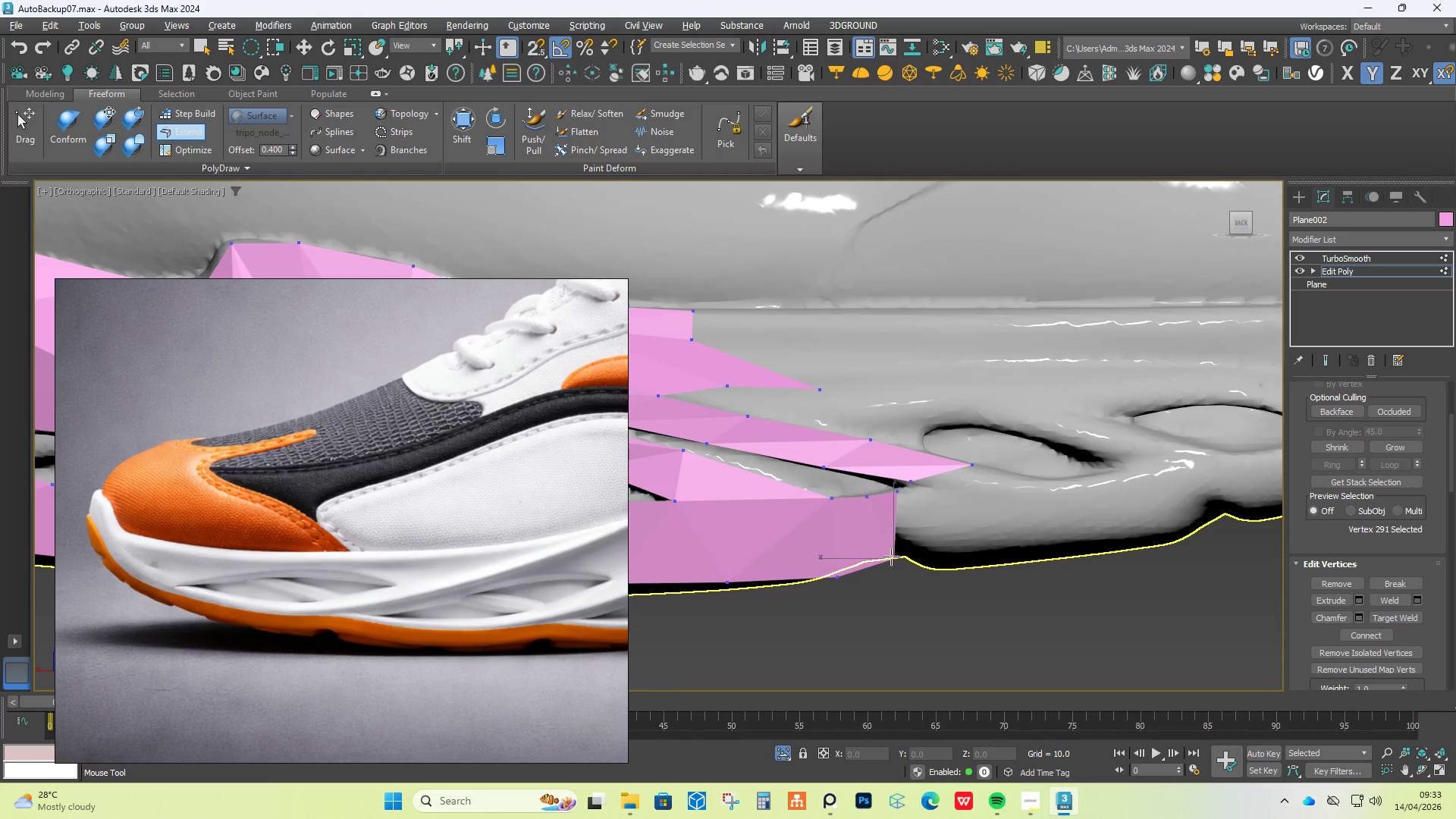 
left_click_drag(start_coordinate=[892, 560], to_coordinate=[888, 553])
 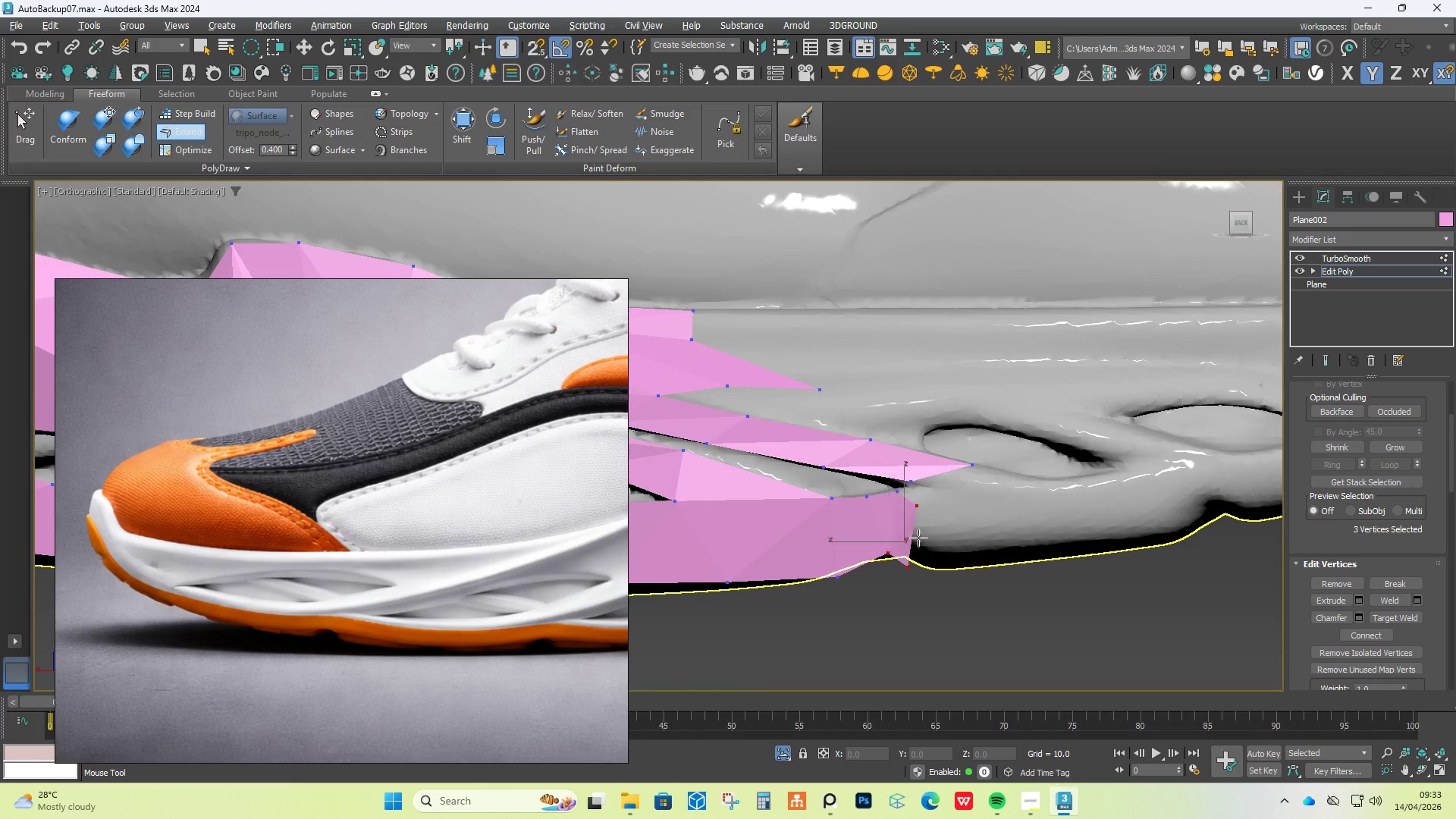 
hold_key(key=AltLeft, duration=1.03)
 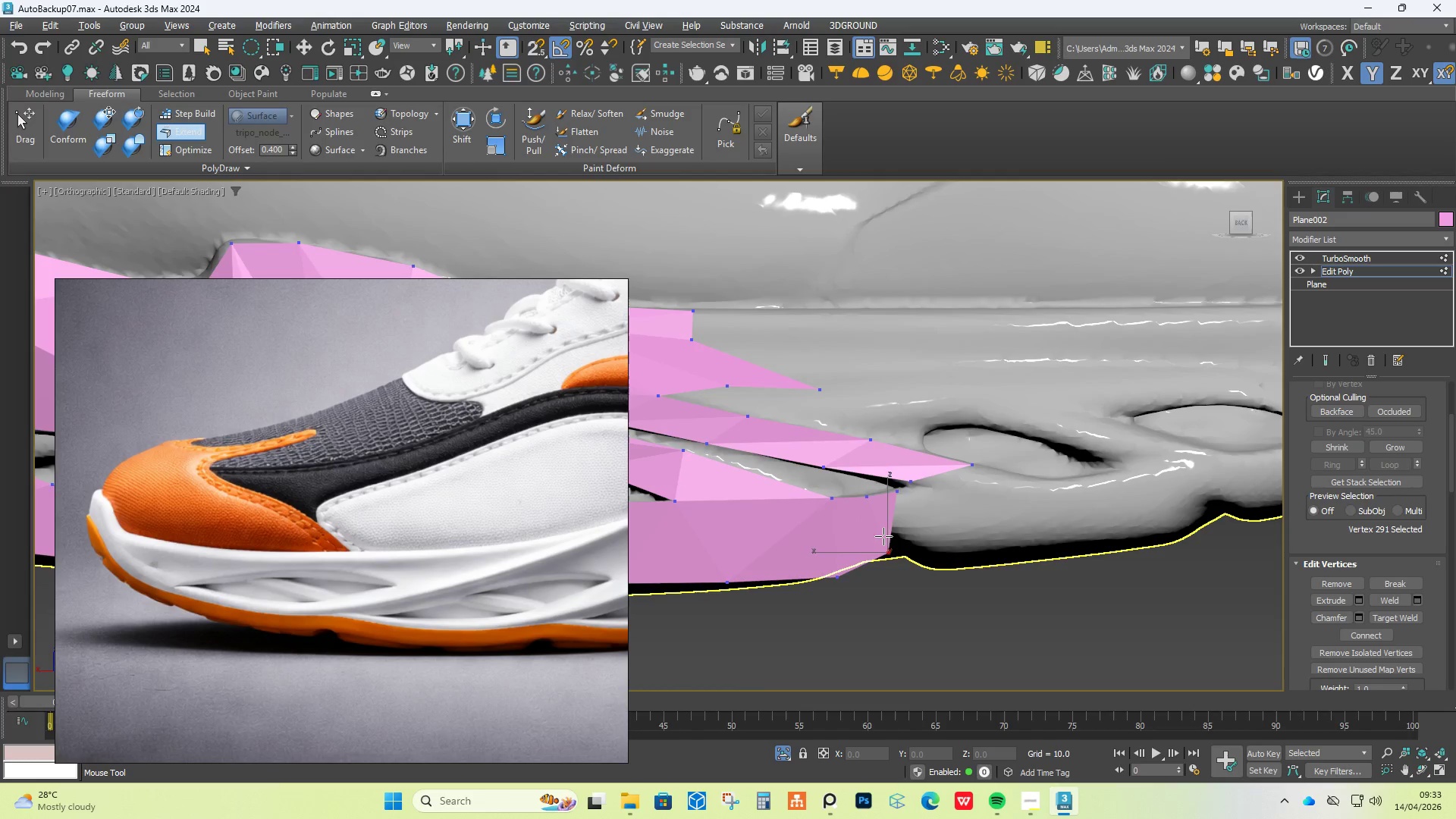 
left_click_drag(start_coordinate=[883, 533], to_coordinate=[936, 541])
 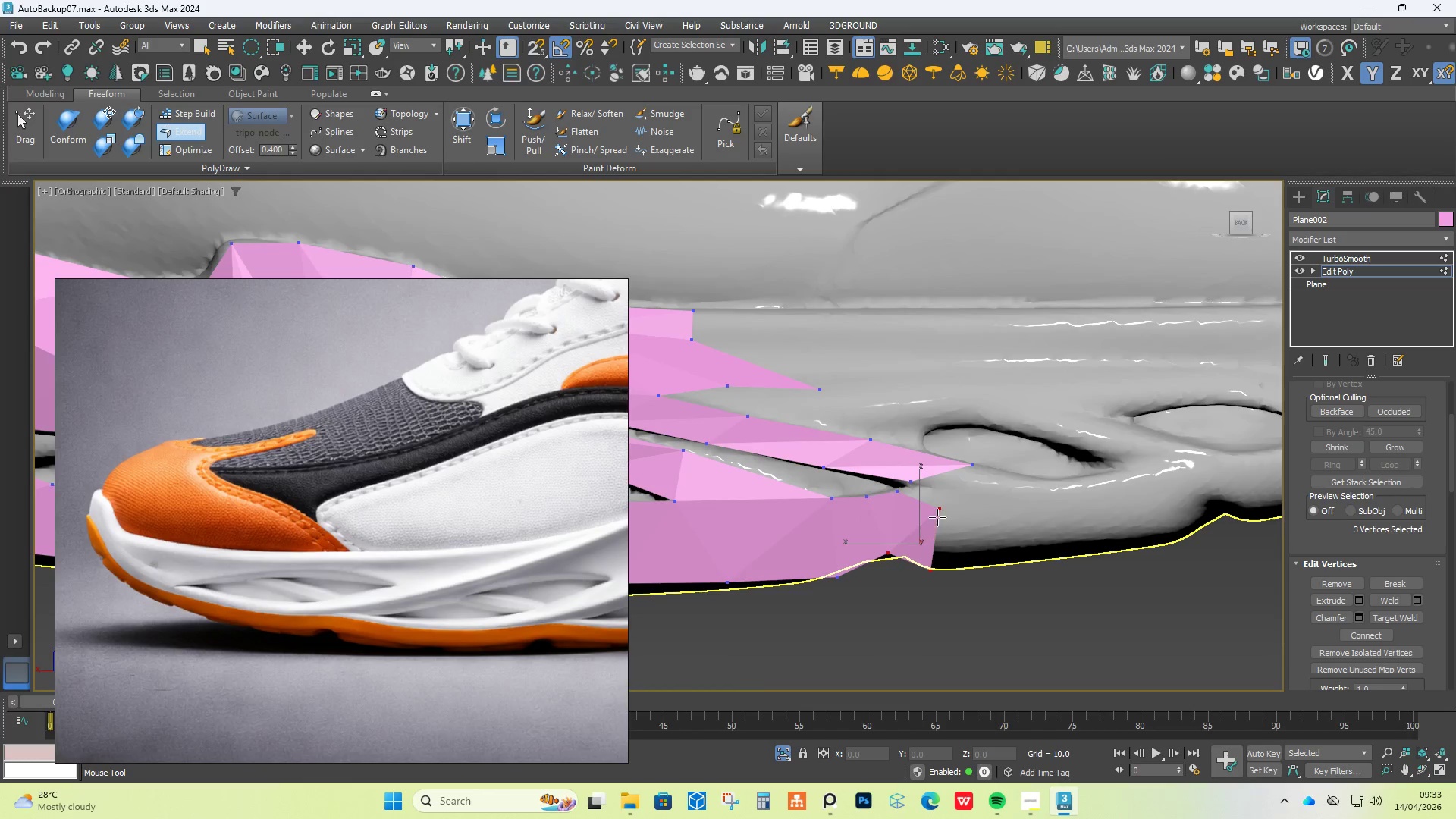 
hold_key(key=AltLeft, duration=1.52)
hold_key(key=ControlLeft, duration=1.52)
left_click_drag(start_coordinate=[940, 510], to_coordinate=[918, 488])
 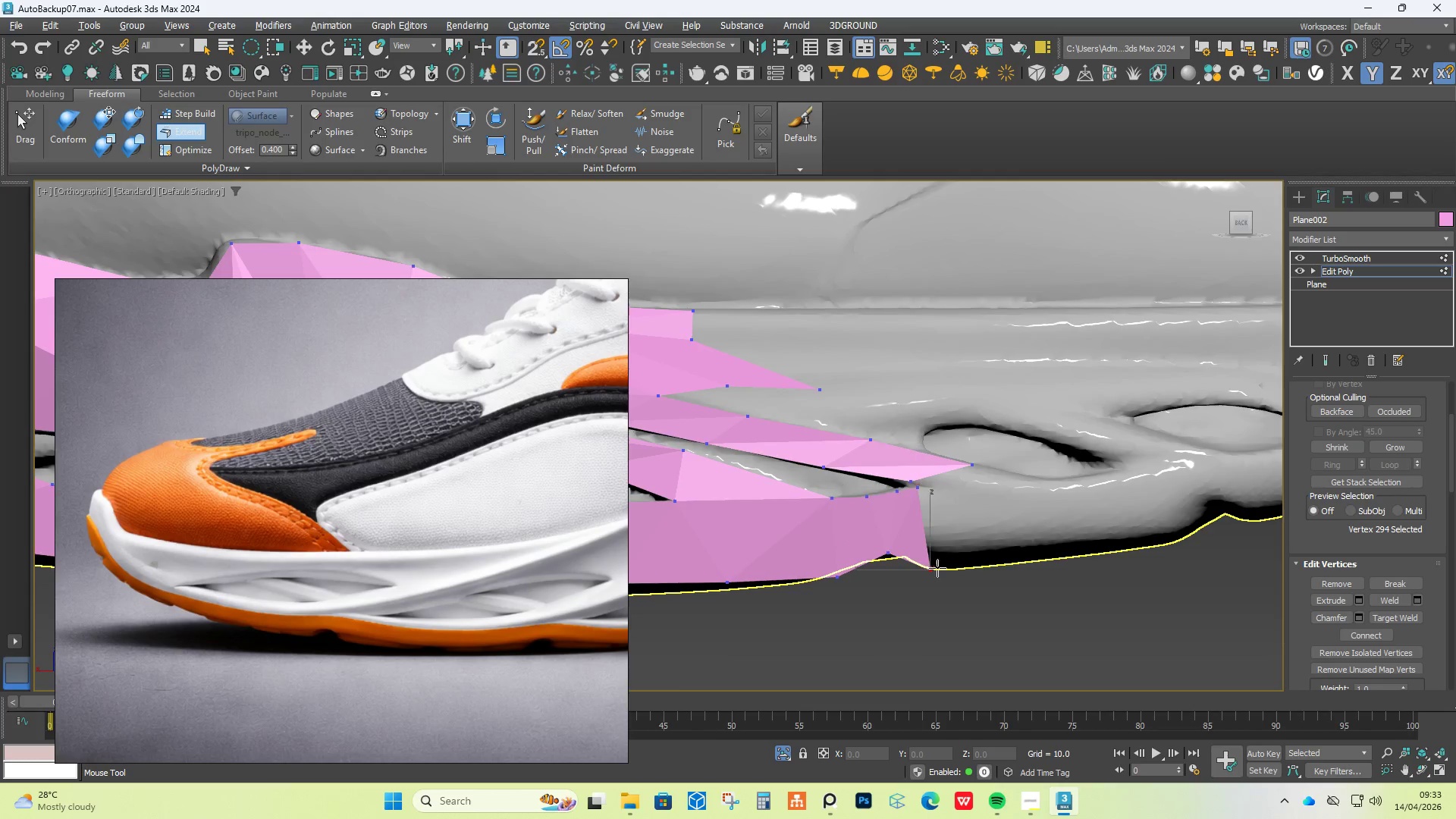 
left_click_drag(start_coordinate=[931, 570], to_coordinate=[930, 566])
 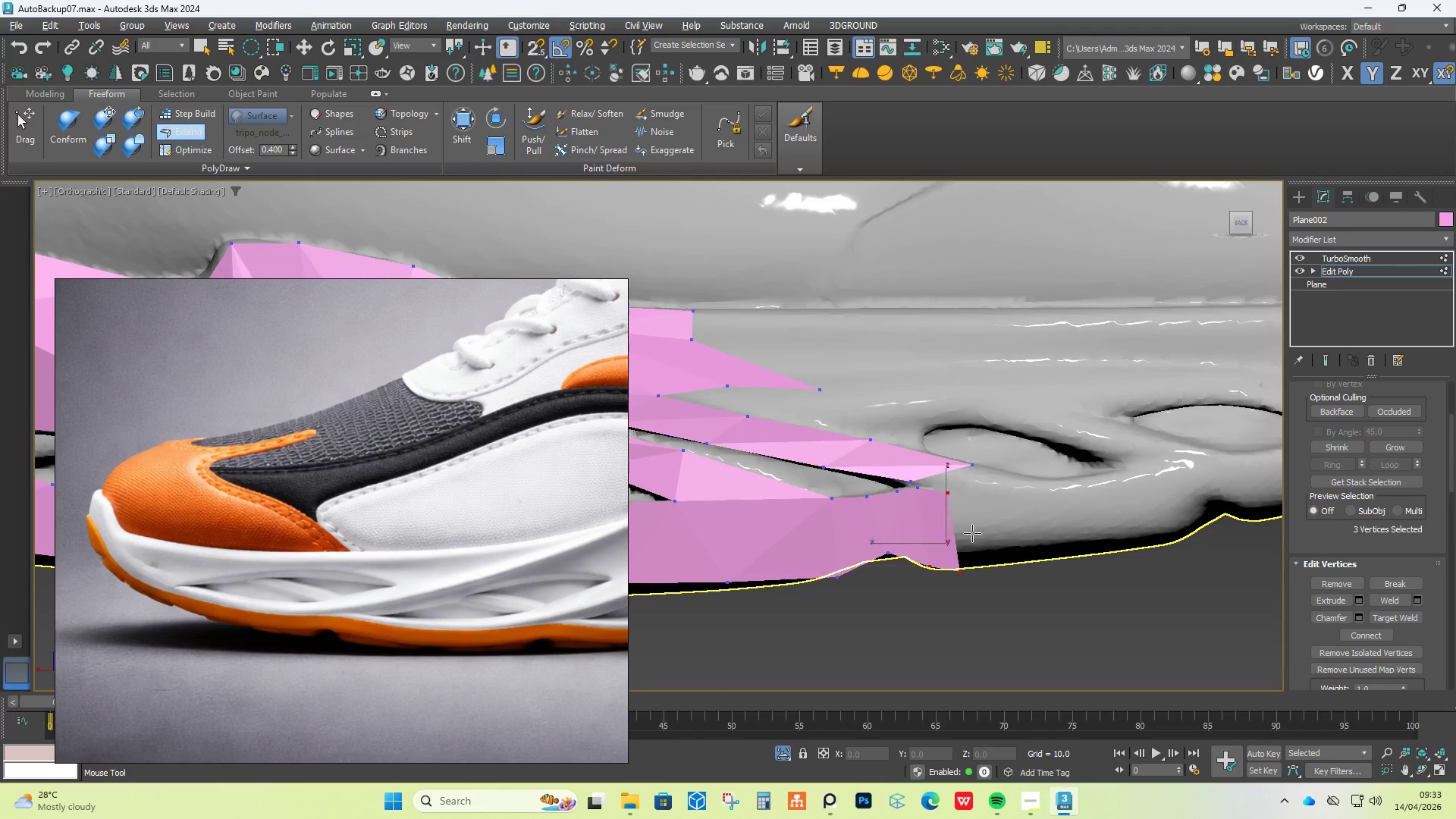 
hold_key(key=AltLeft, duration=1.38)
 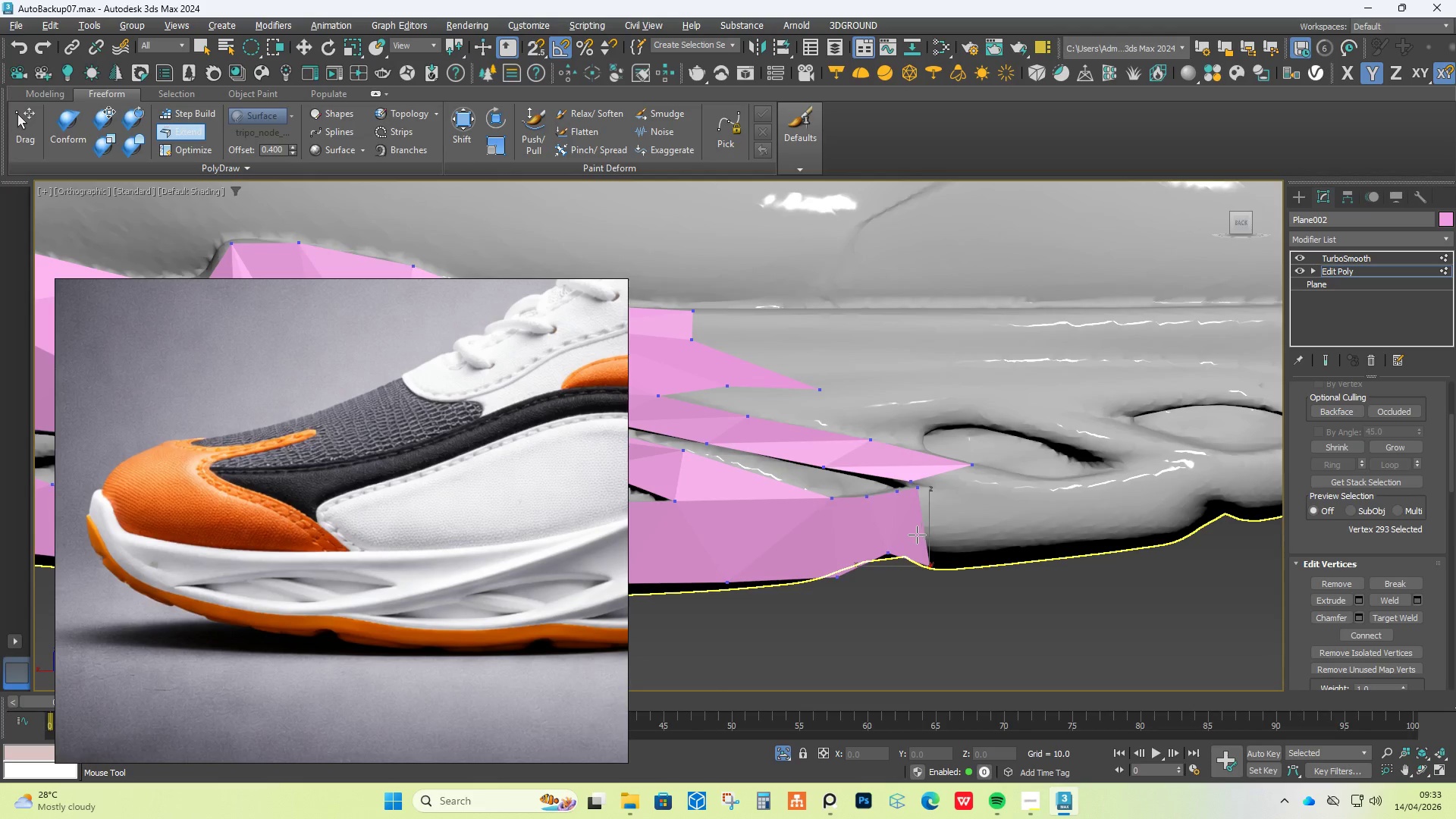 
hold_key(key=ControlLeft, duration=1.34)
 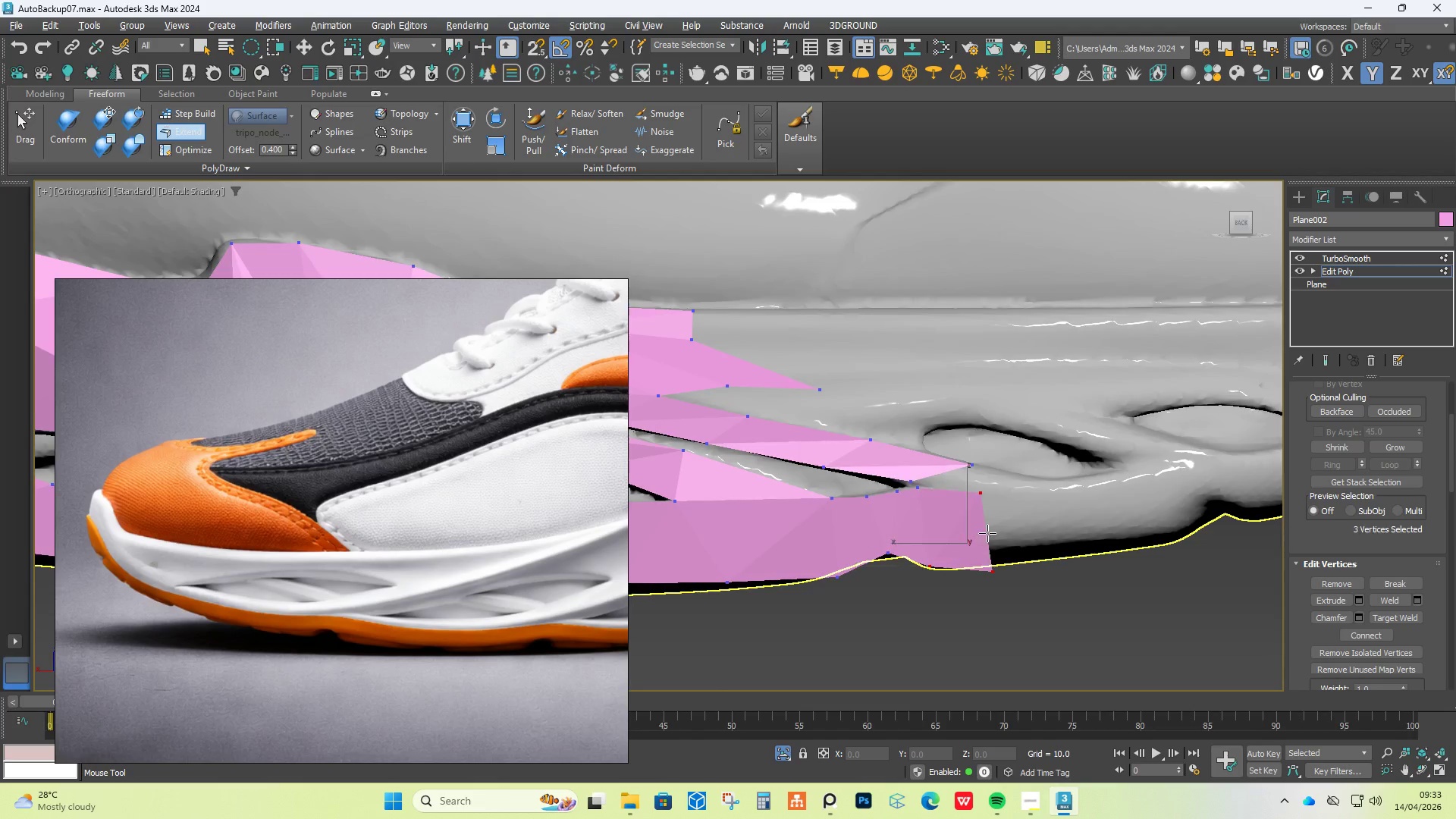 
left_click_drag(start_coordinate=[917, 535], to_coordinate=[1000, 523])
 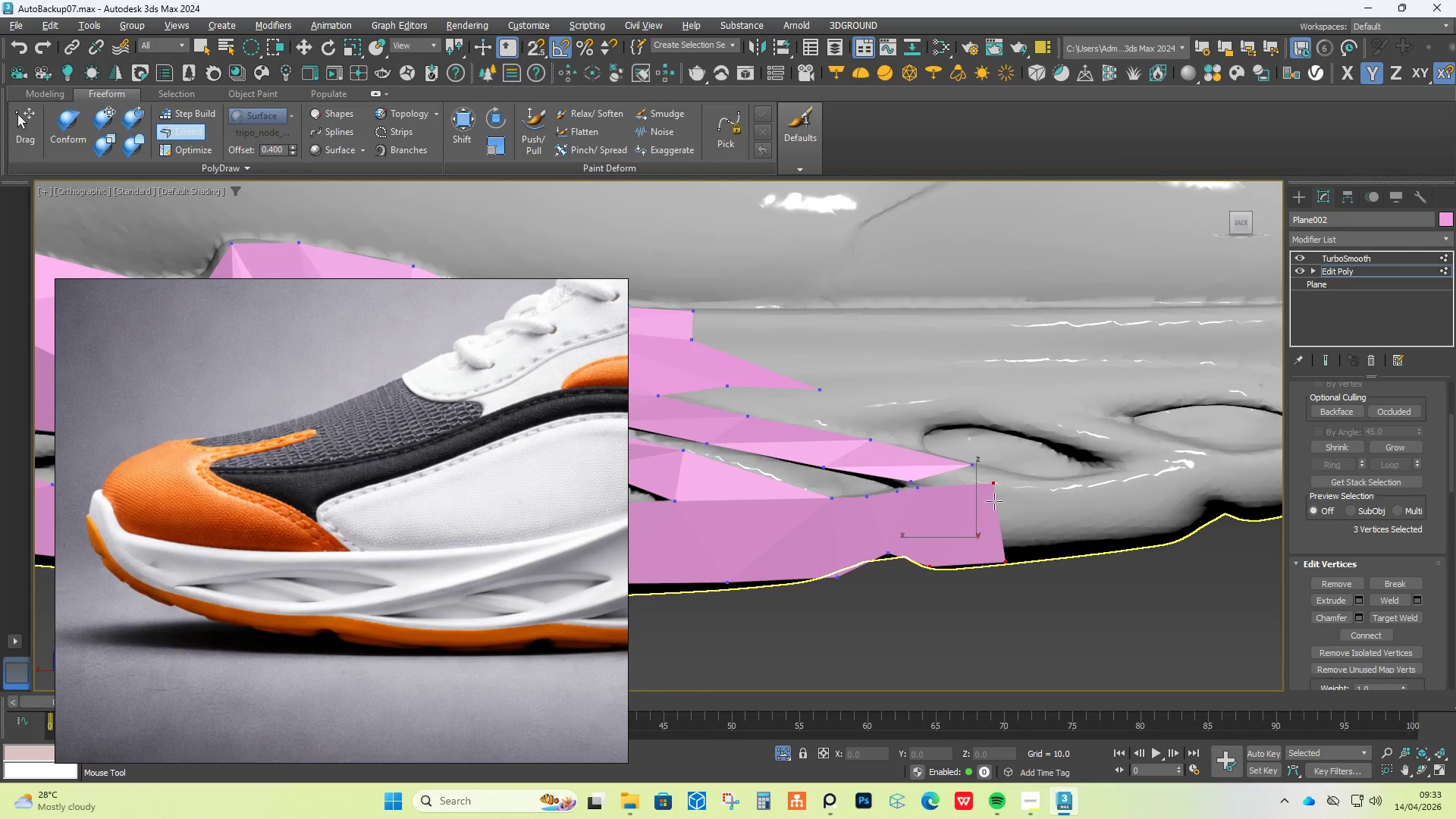 
hold_key(key=ControlLeft, duration=0.42)
 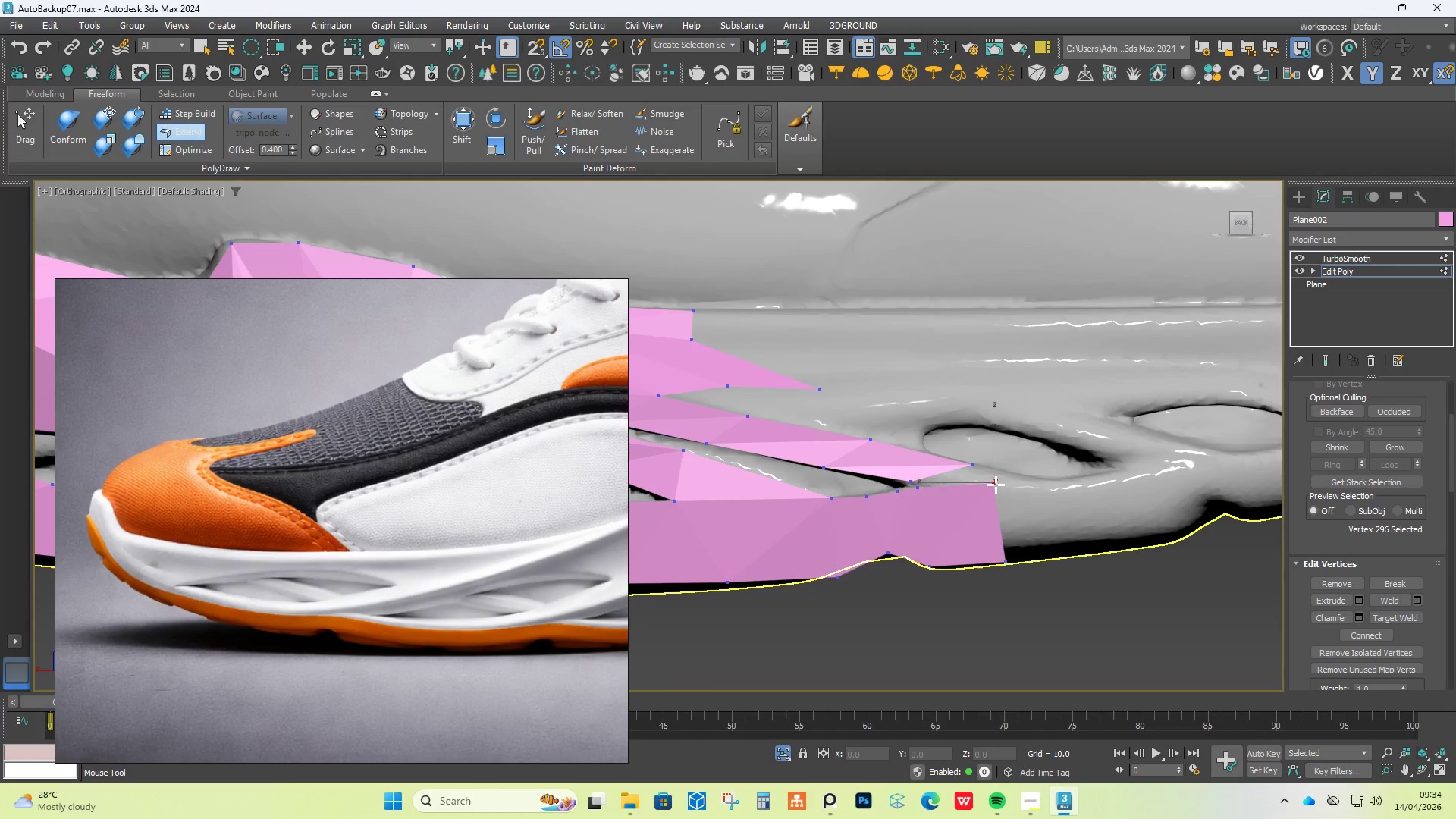 
hold_key(key=AltLeft, duration=2.8)
hold_key(key=ControlLeft, duration=1.5)
left_click_drag(start_coordinate=[993, 484], to_coordinate=[989, 468])
 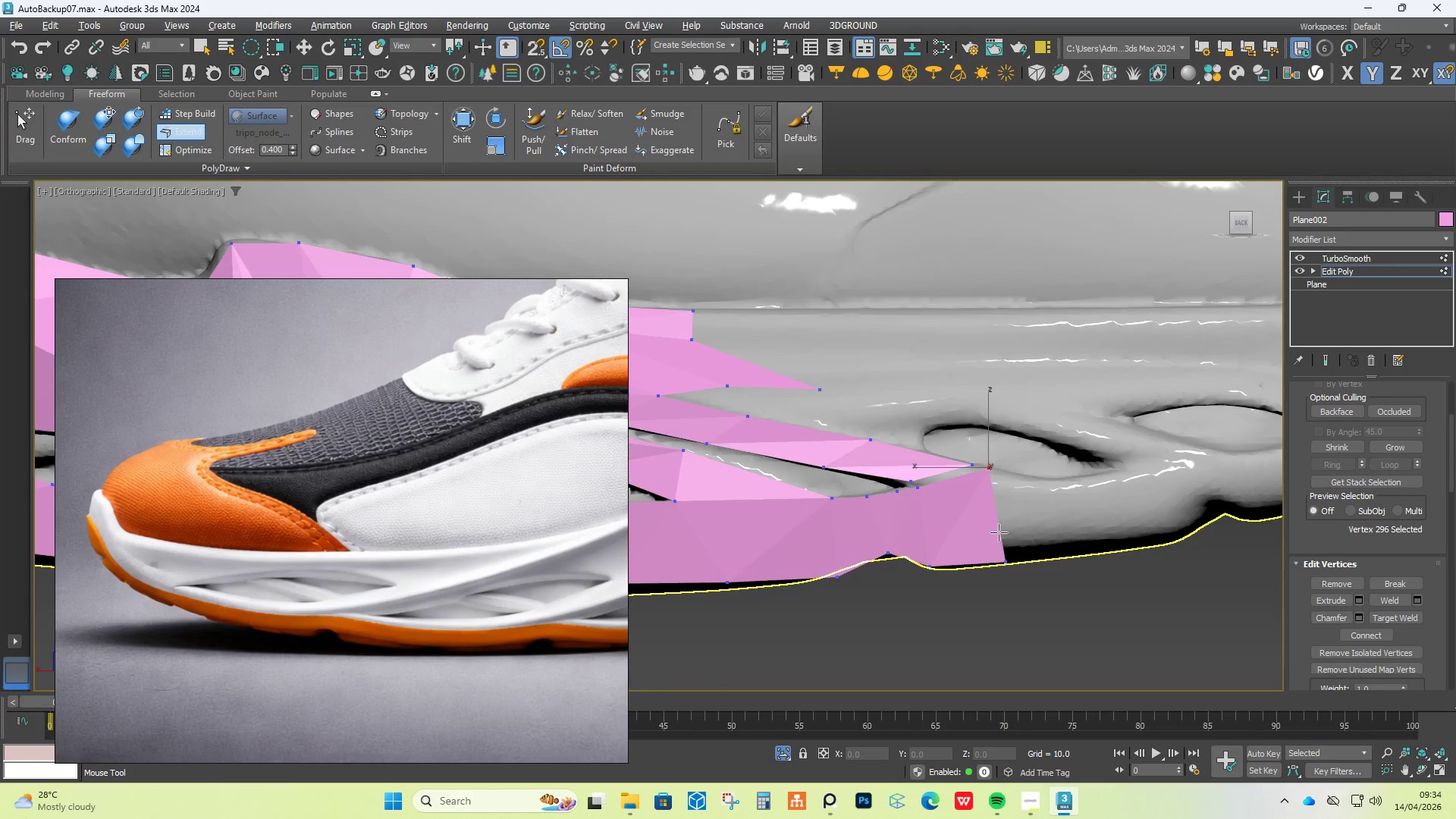 
hold_key(key=ControlLeft, duration=0.62)
 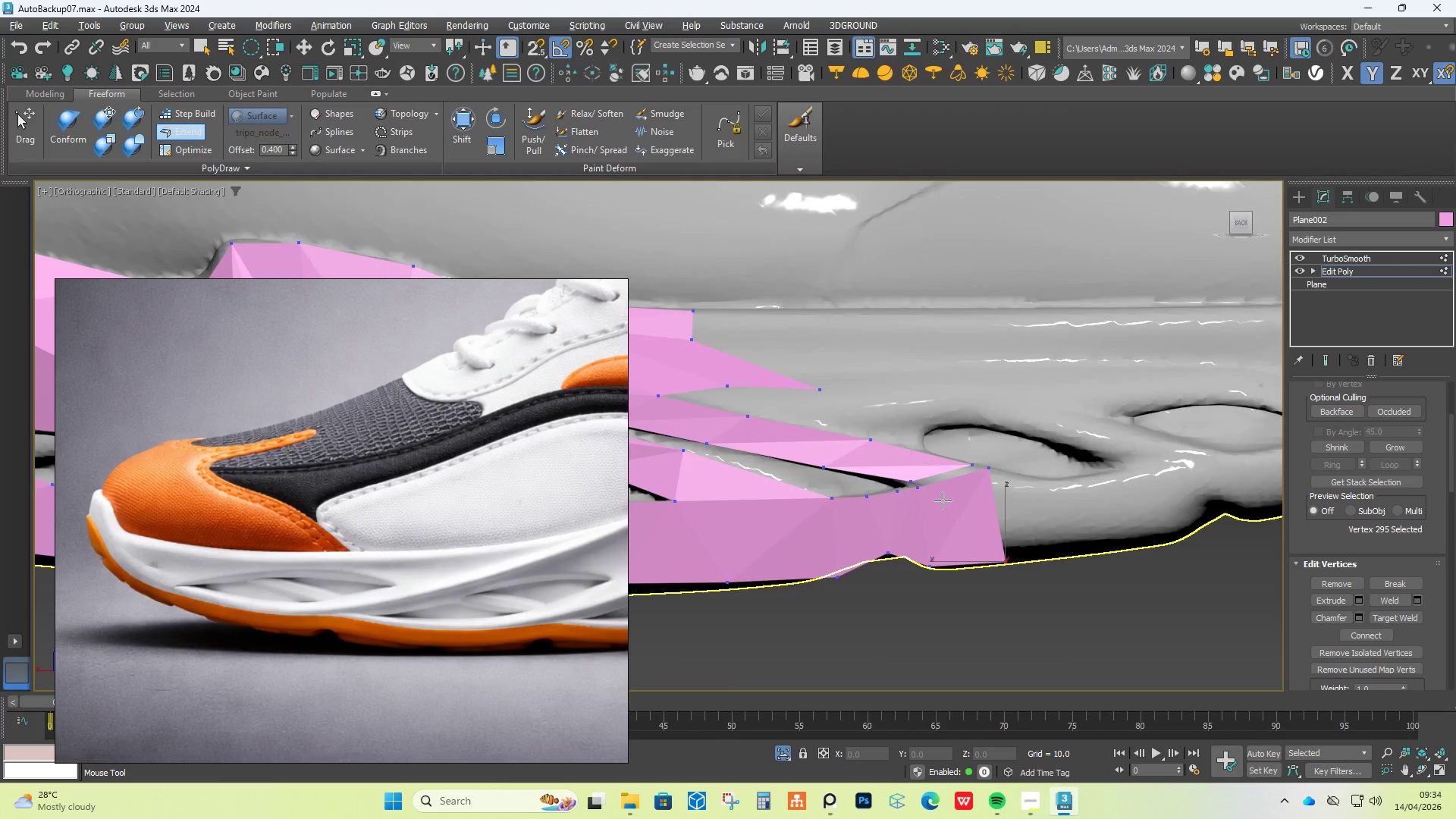 
scroll: coordinate [943, 500], scroll_direction: down, amount: 3.0
 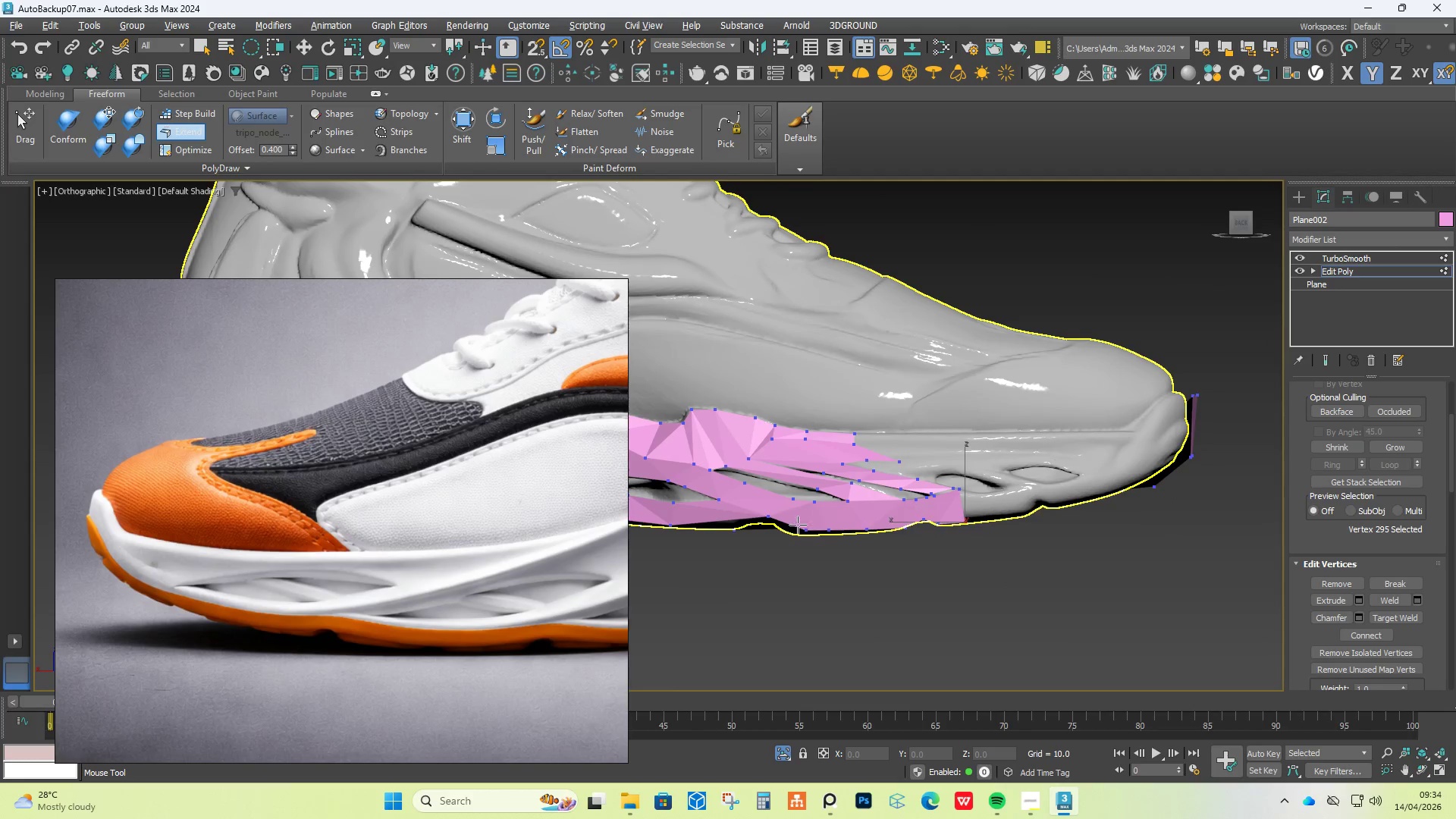 
scroll: coordinate [758, 521], scroll_direction: up, amount: 4.0
 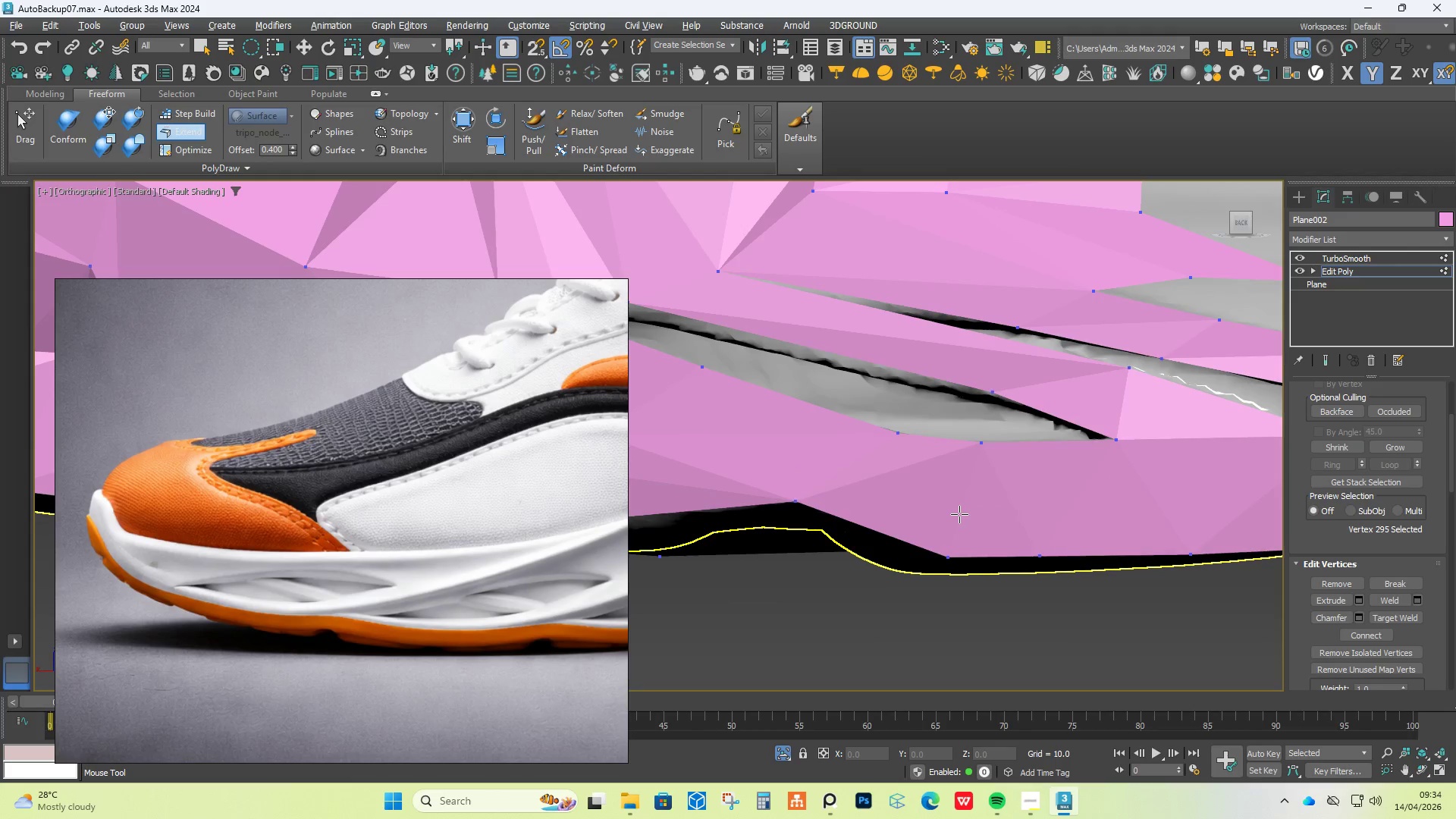 
scroll: coordinate [957, 514], scroll_direction: down, amount: 5.0
 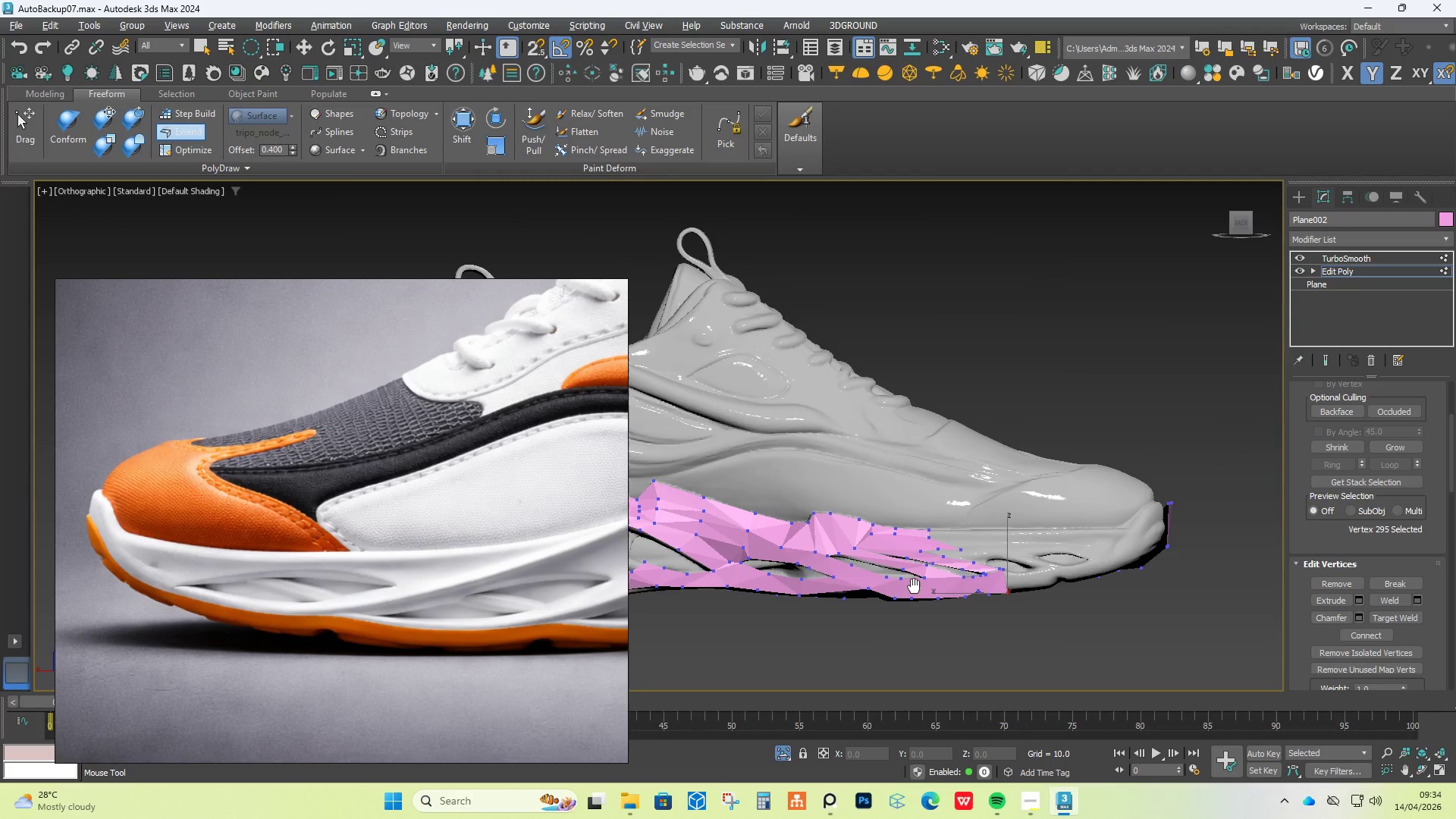 
scroll: coordinate [1015, 593], scroll_direction: up, amount: 3.0
 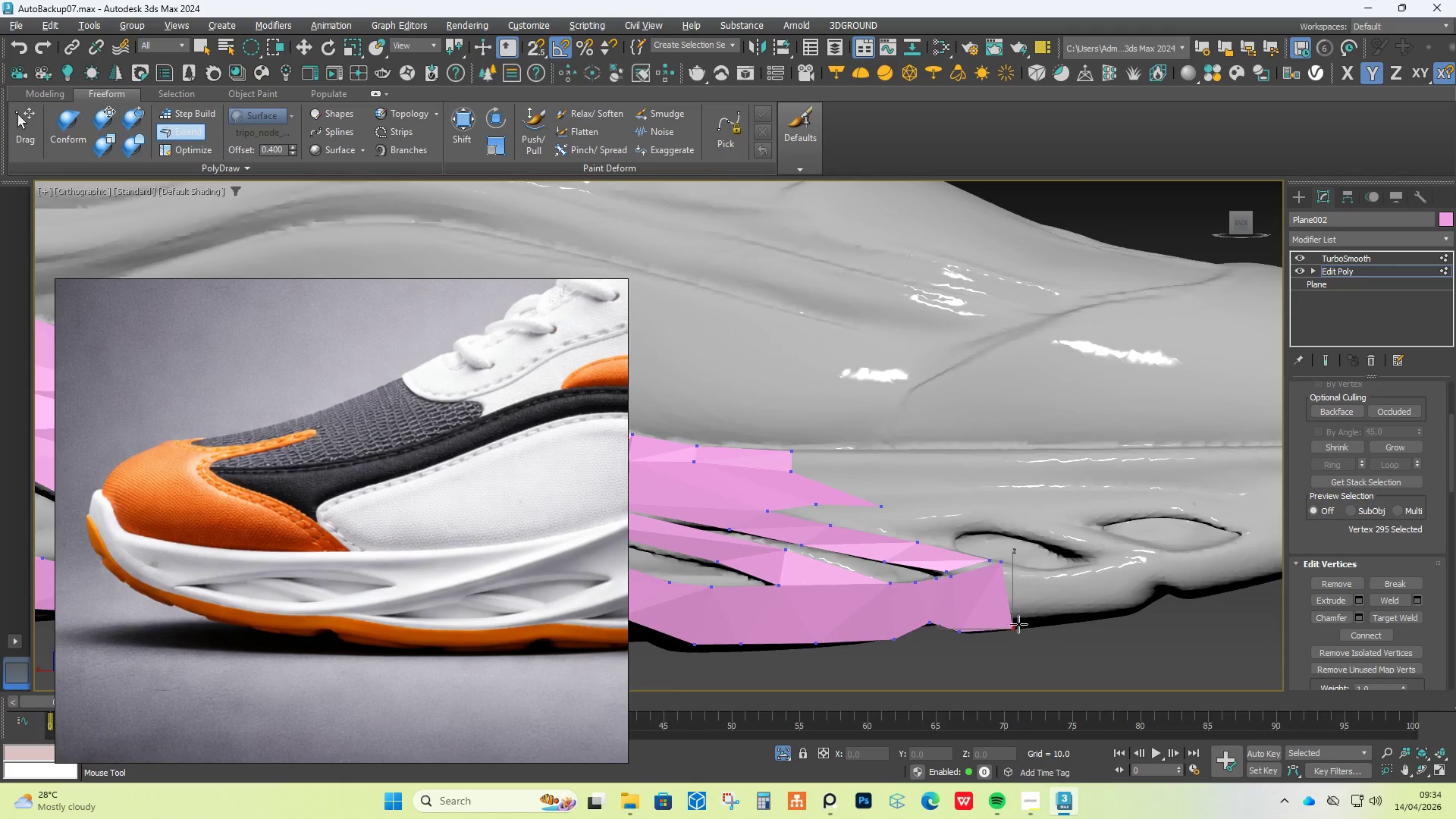 
hold_key(key=AltLeft, duration=8.14)
hold_key(key=ControlLeft, duration=1.51)
left_click_drag(start_coordinate=[1013, 630], to_coordinate=[1012, 612])
 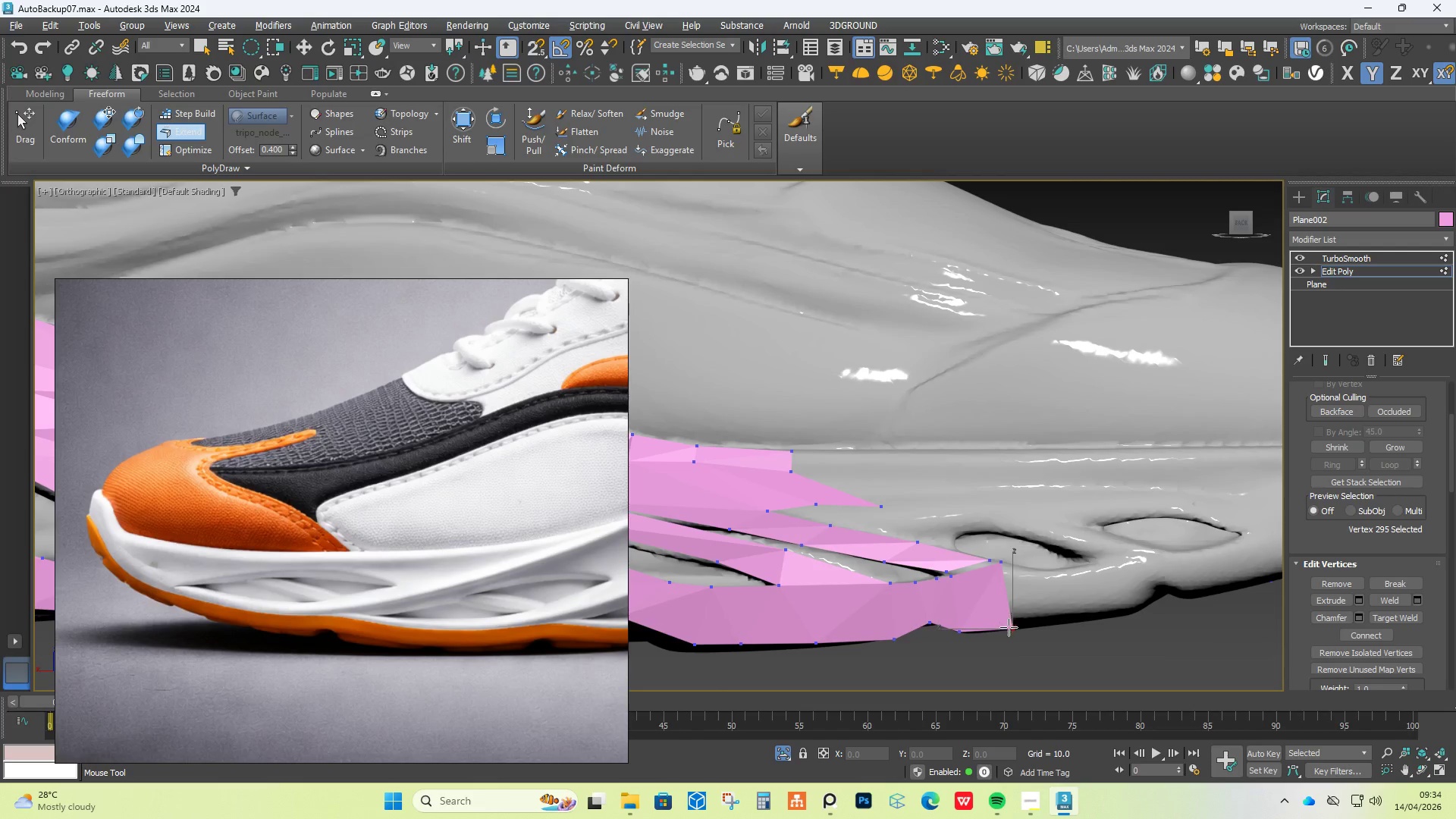 
hold_key(key=ControlLeft, duration=6.61)
left_click_drag(start_coordinate=[1012, 630], to_coordinate=[1007, 601])
 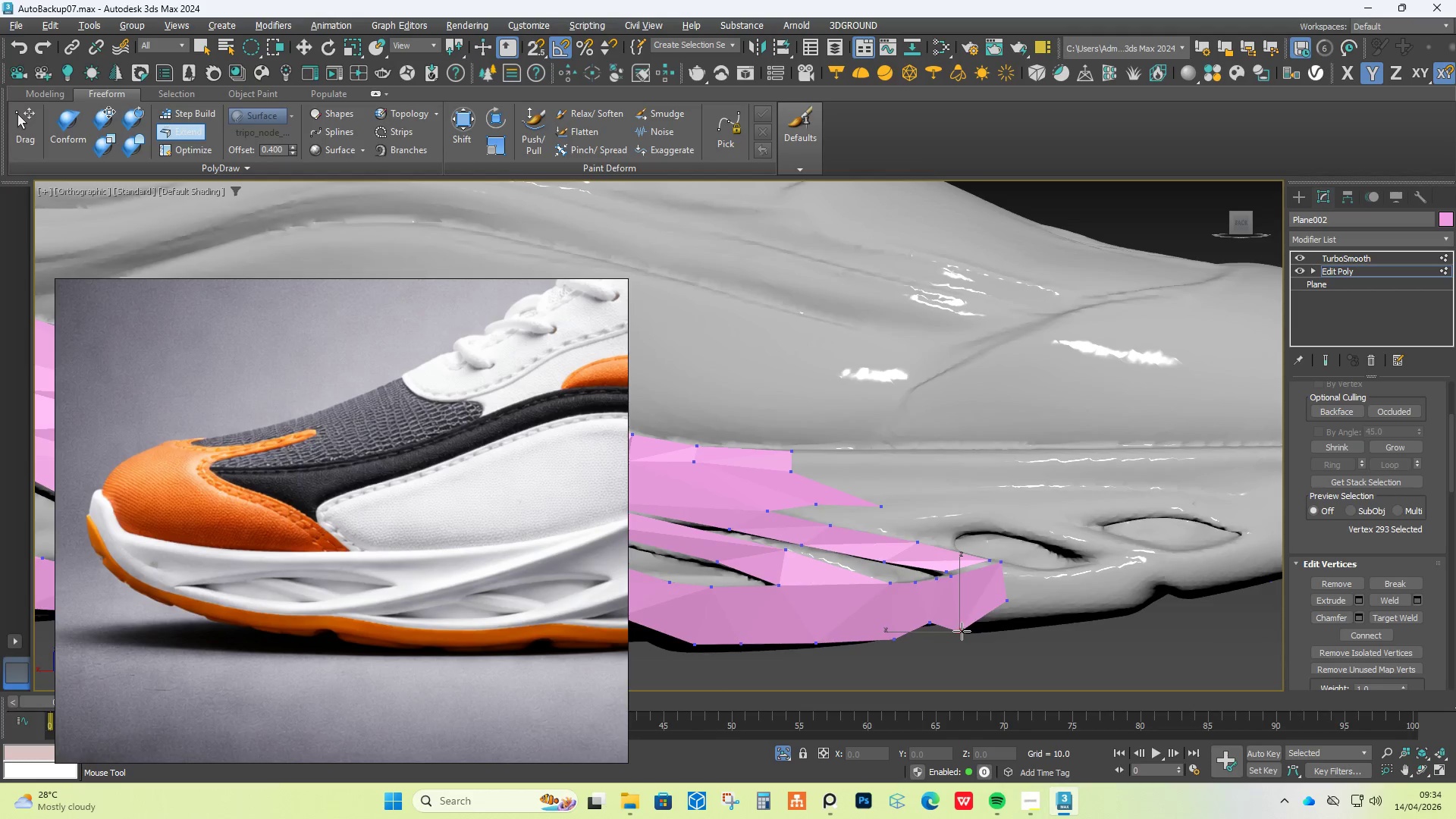 
hold_key(key=ShiftLeft, duration=1.5)
left_click_drag(start_coordinate=[962, 630], to_coordinate=[961, 623])
 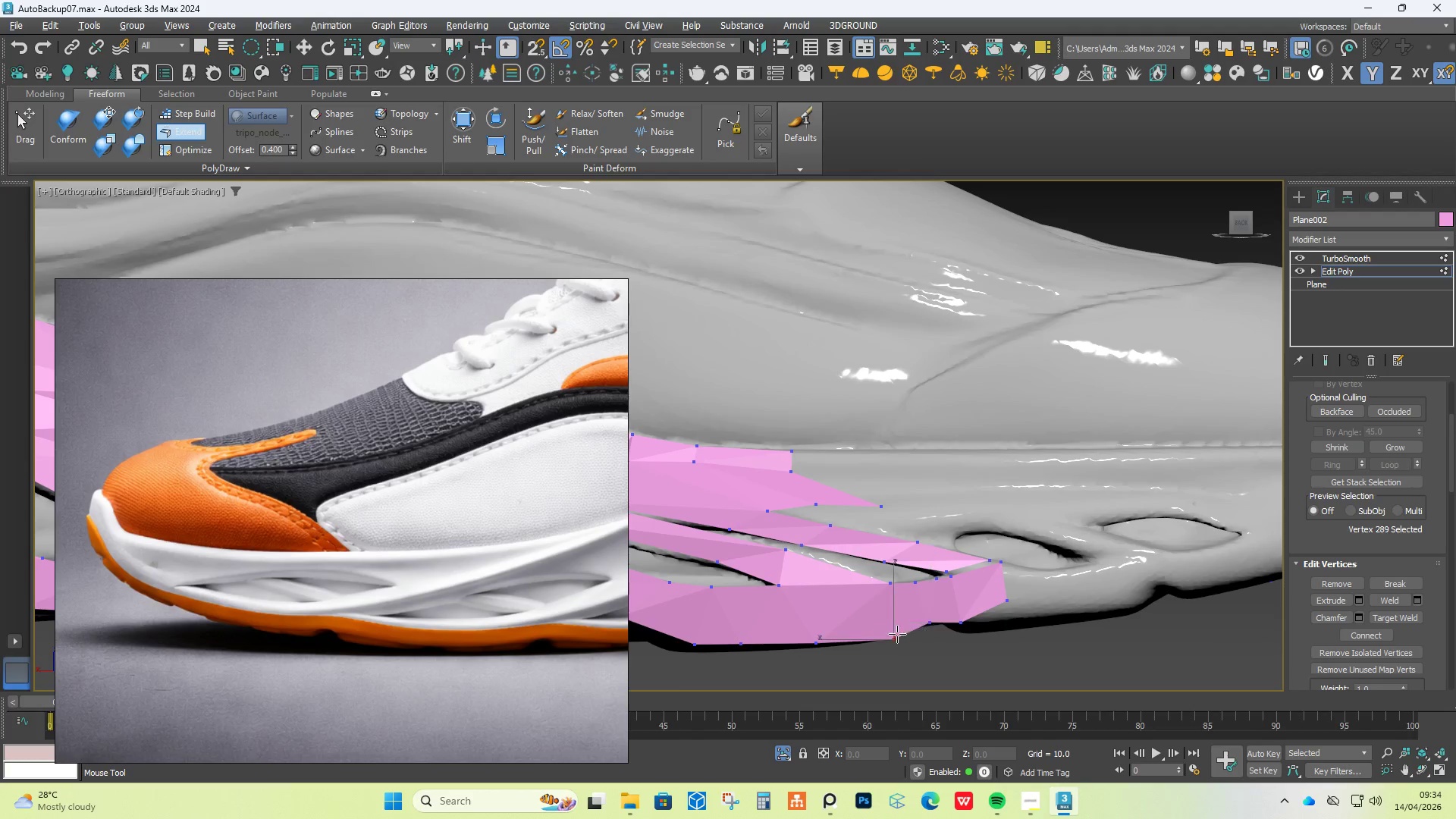 
hold_key(key=ShiftLeft, duration=1.52)
left_click_drag(start_coordinate=[896, 636], to_coordinate=[890, 638])
 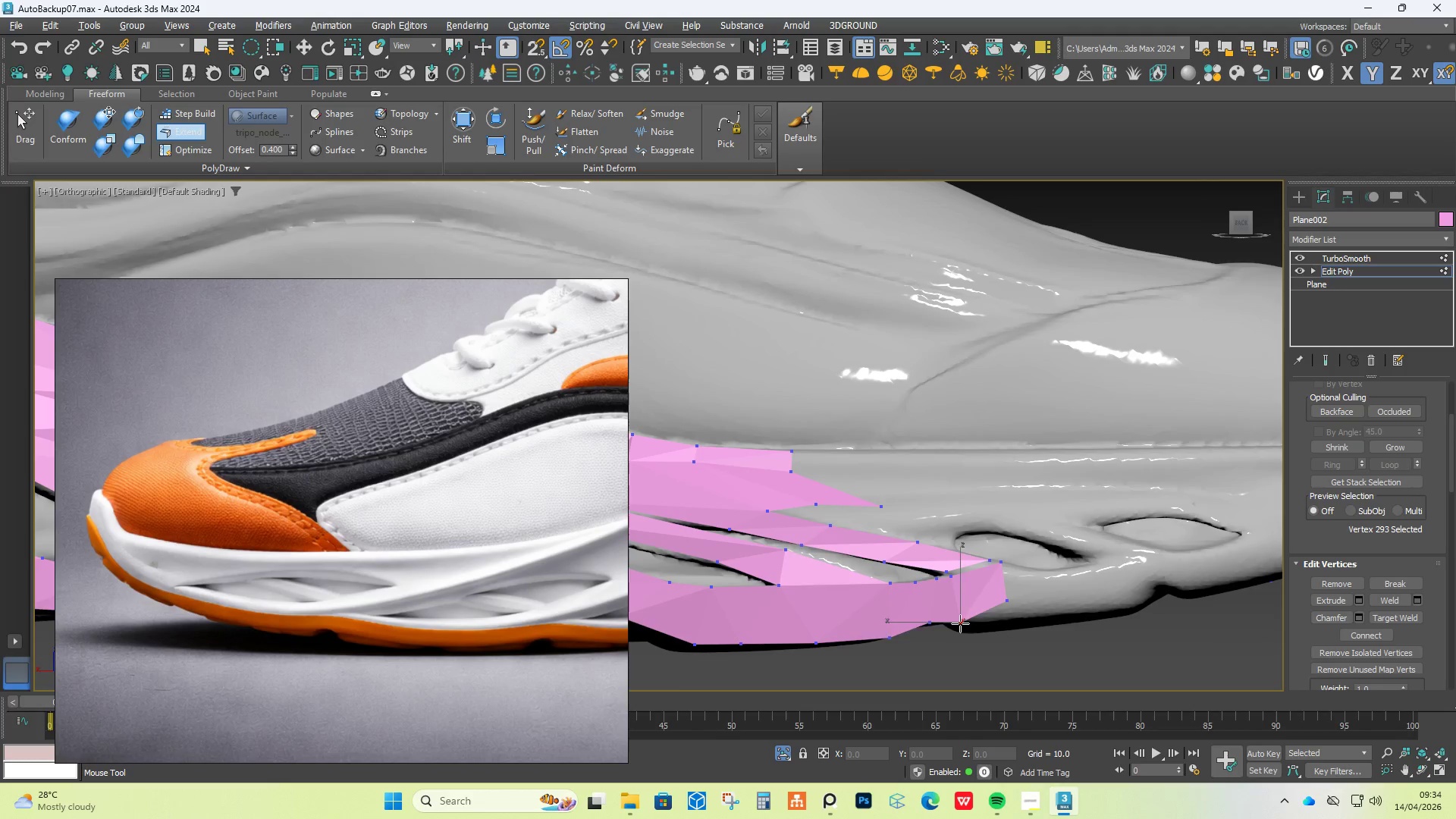 
hold_key(key=ShiftLeft, duration=1.52)
 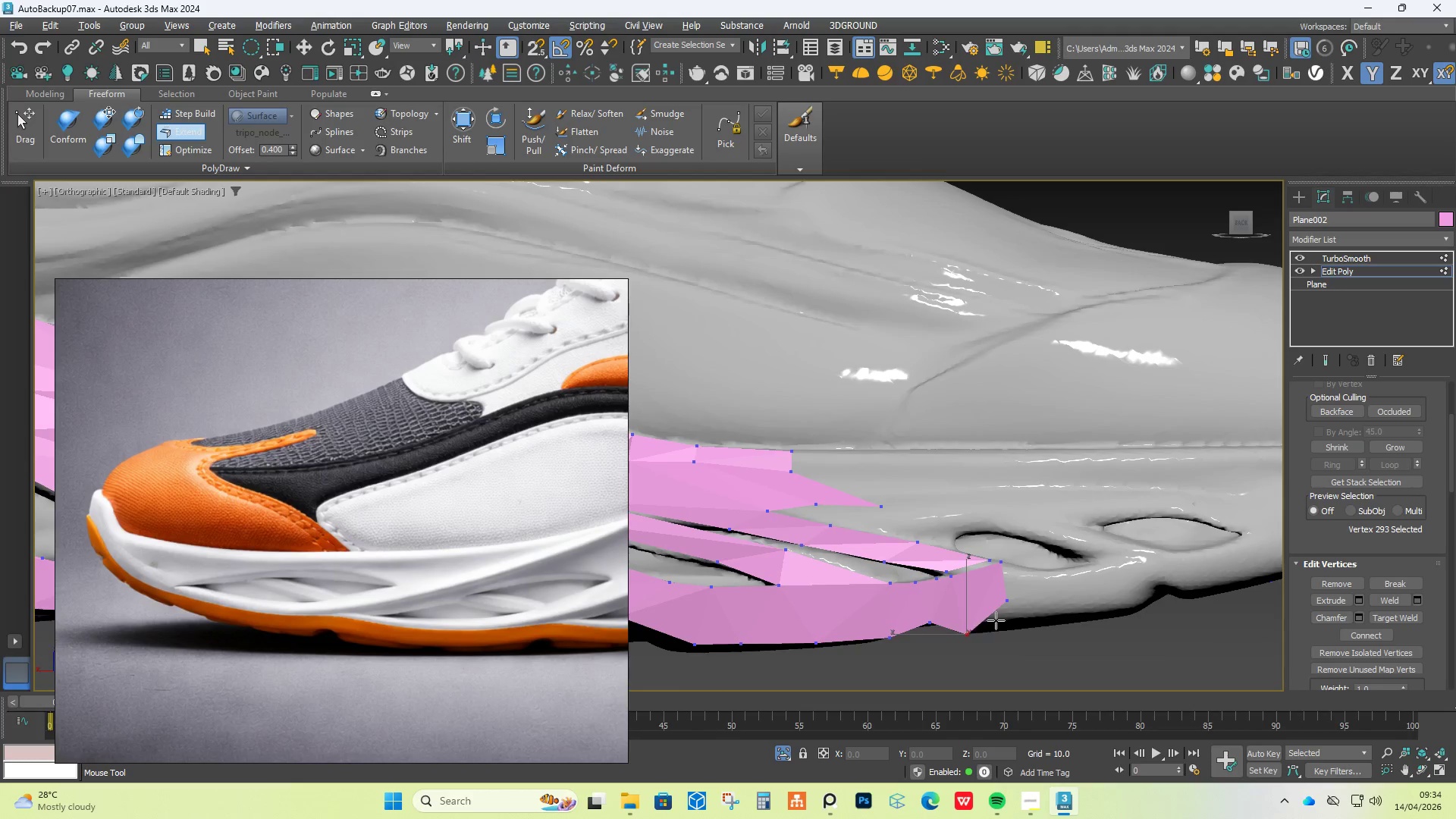 
hold_key(key=ShiftLeft, duration=1.51)
left_click_drag(start_coordinate=[960, 623], to_coordinate=[967, 635])
 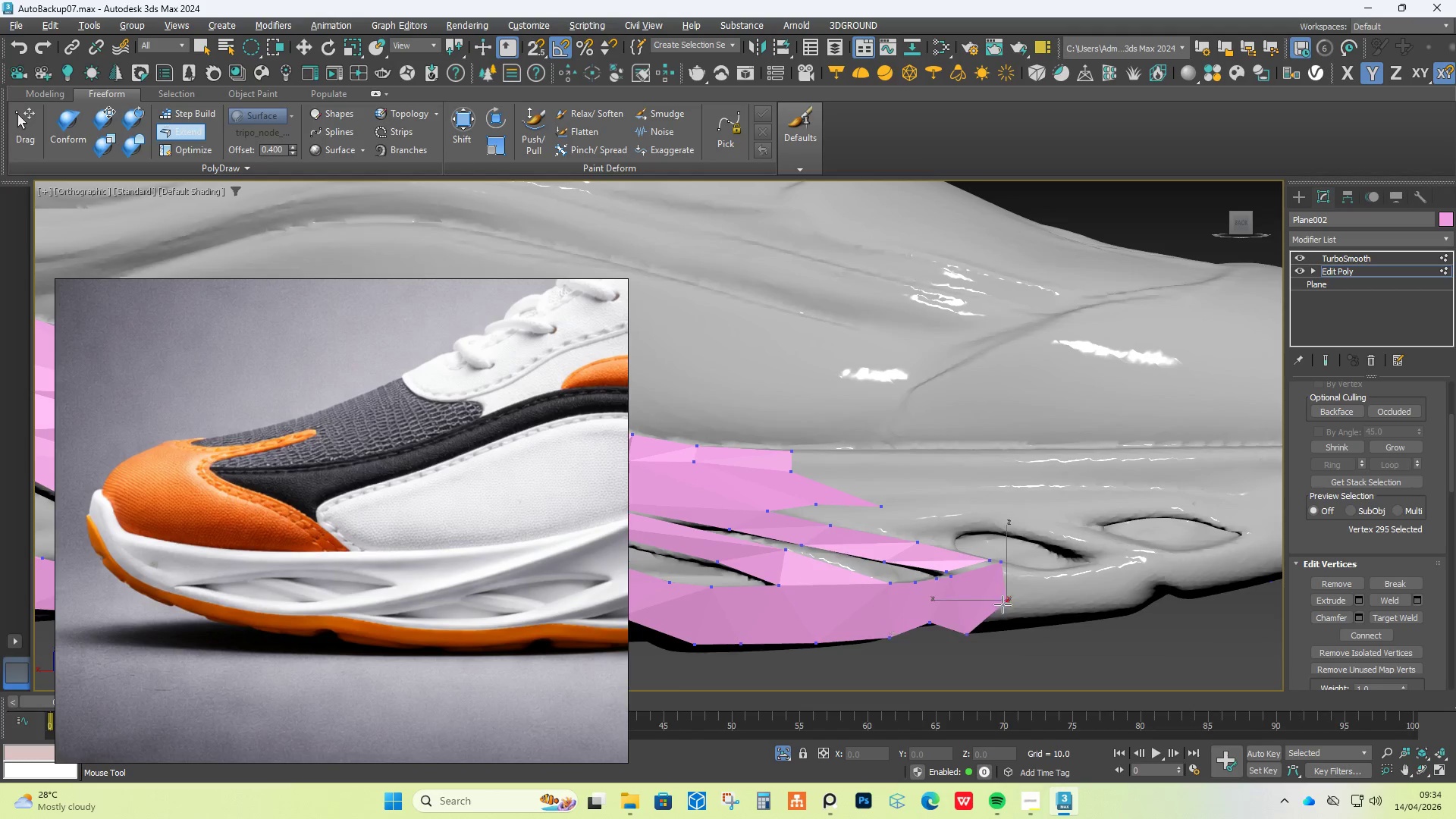 
left_click_drag(start_coordinate=[1003, 600], to_coordinate=[1024, 626])
 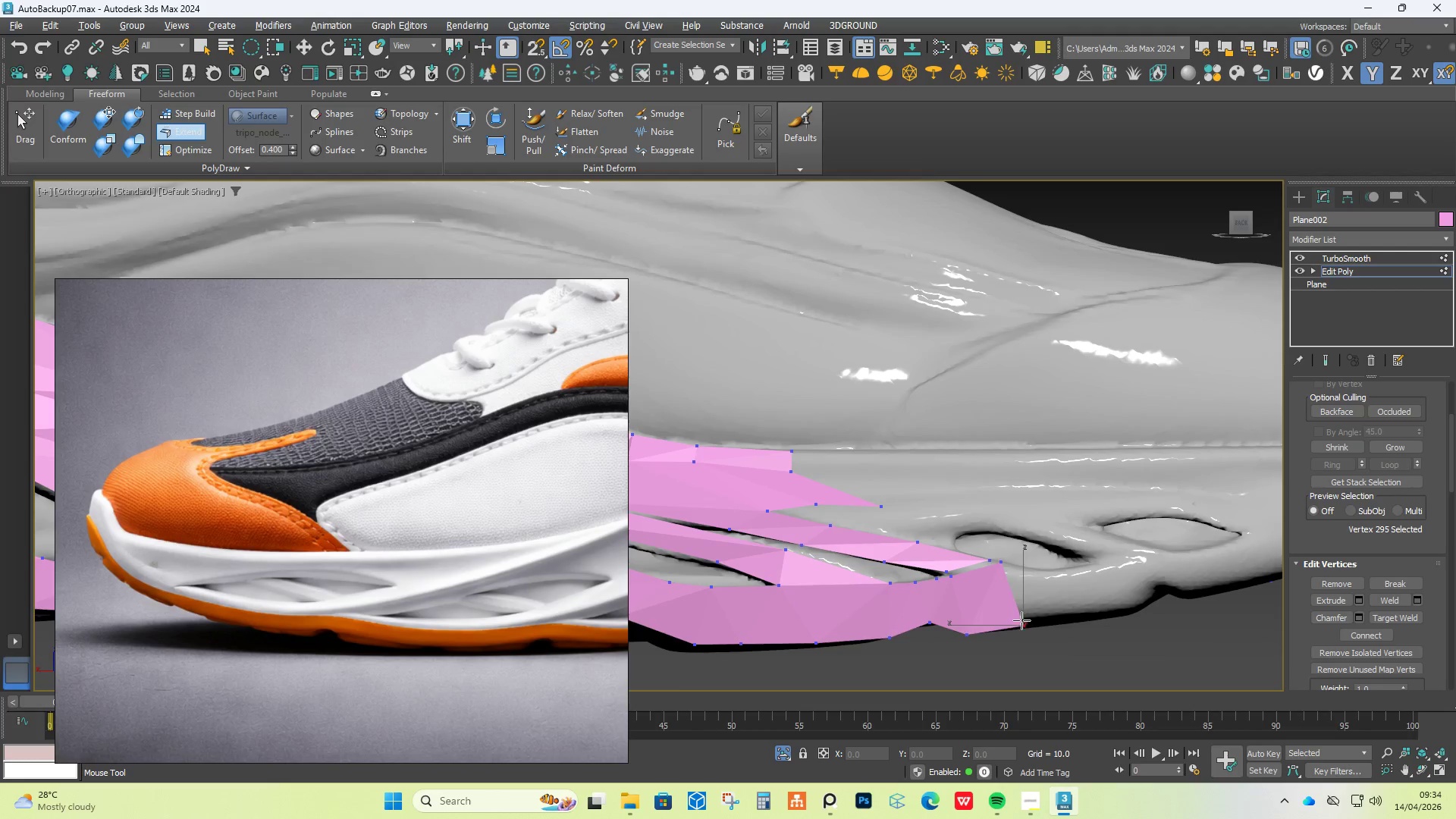 
hold_key(key=ShiftLeft, duration=0.41)
 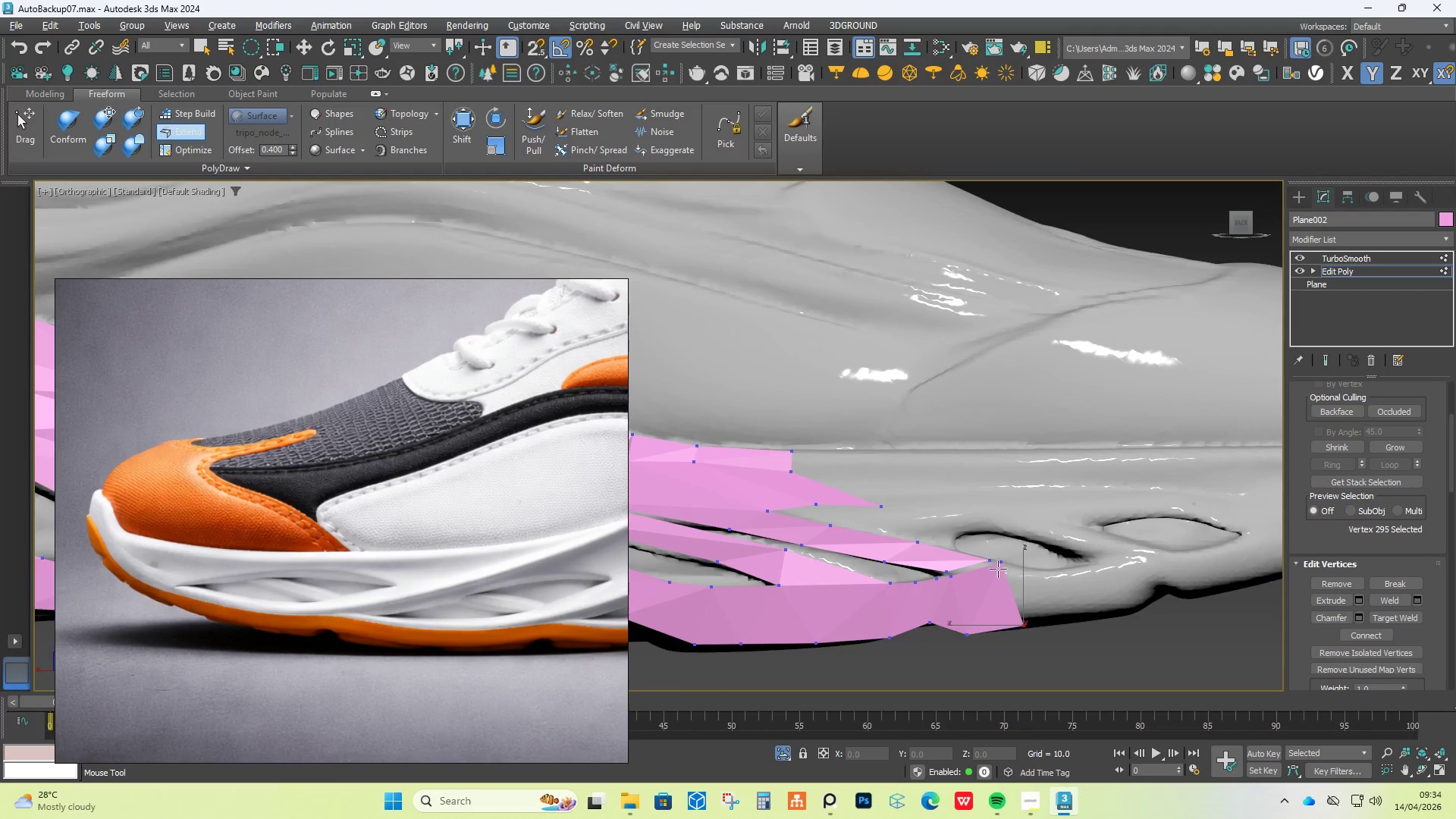 
hold_key(key=ShiftLeft, duration=14.52)
 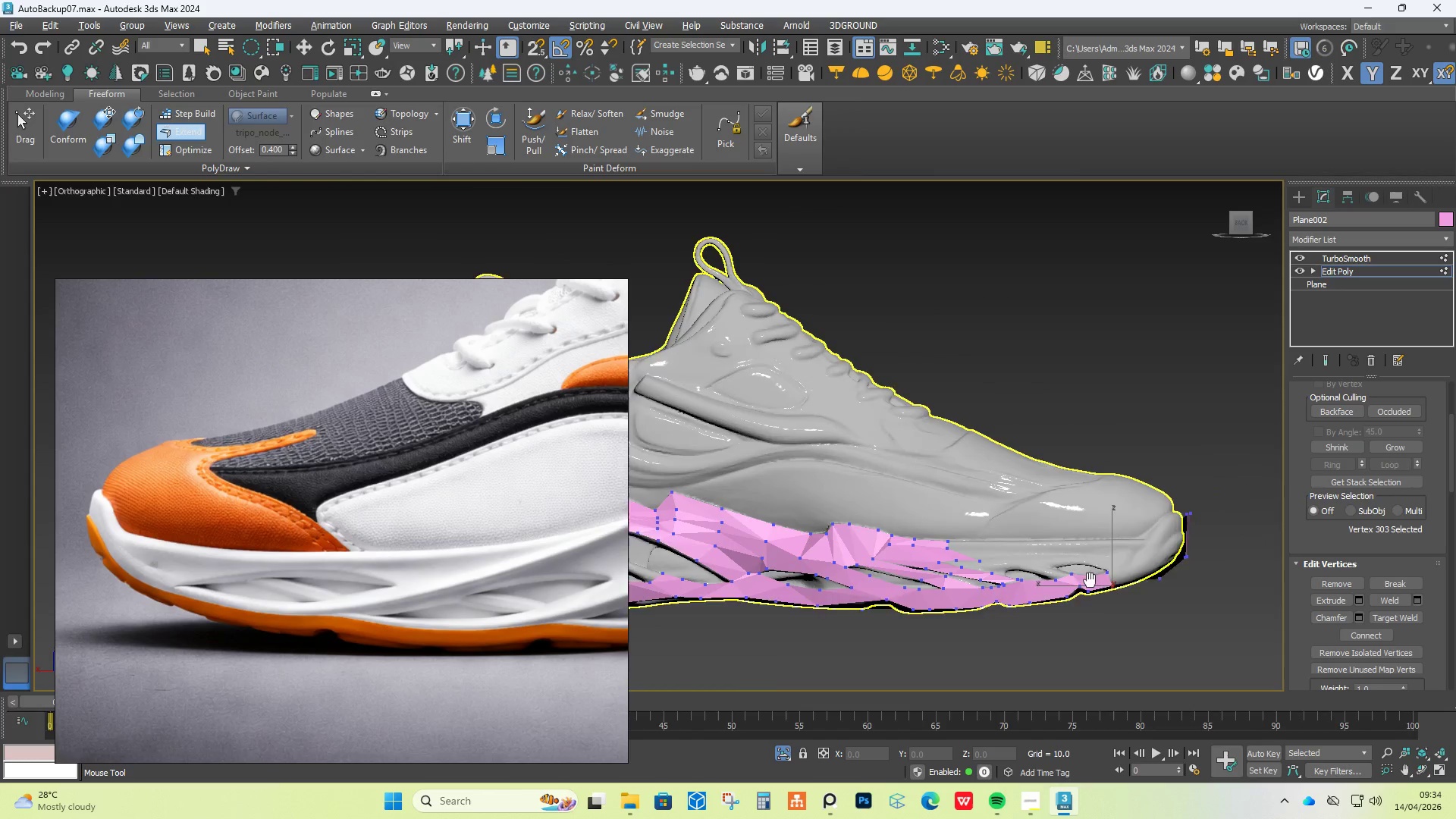 
scroll: coordinate [999, 566], scroll_direction: down, amount: 1.0
 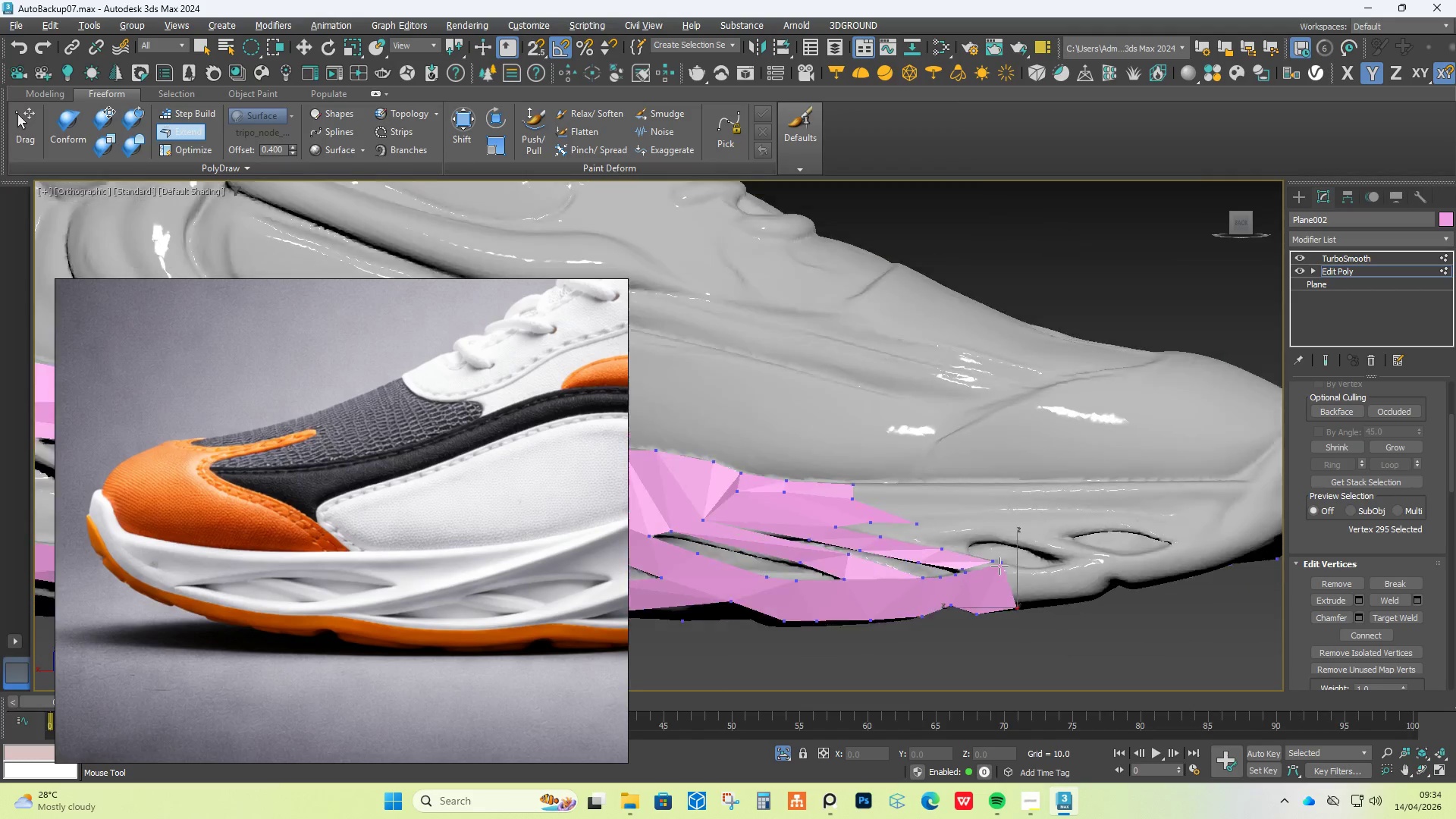 
left_click_drag(start_coordinate=[1008, 585], to_coordinate=[1100, 581])
 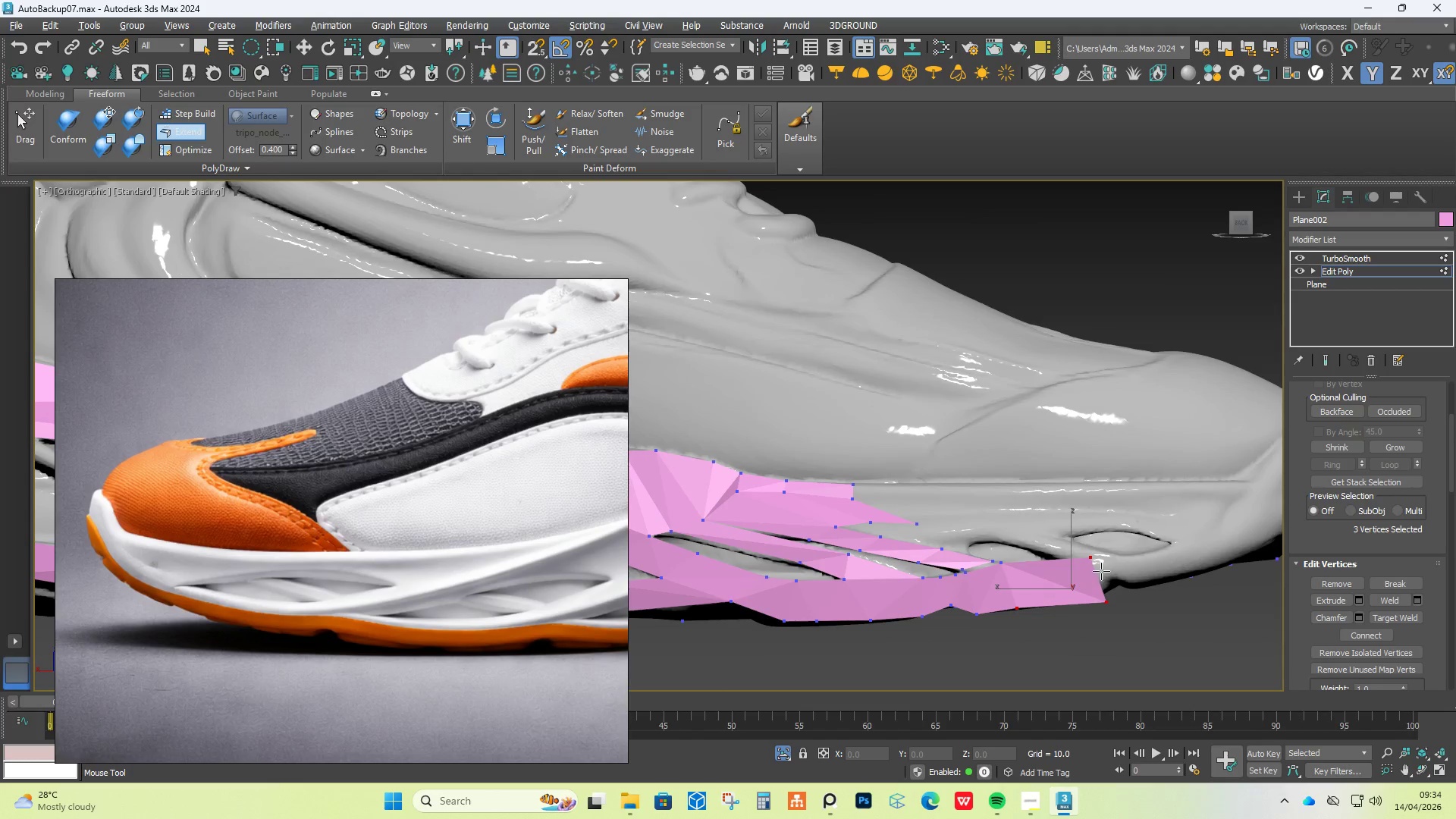 
hold_key(key=ControlLeft, duration=2.98)
hold_key(key=AltLeft, duration=1.5)
left_click_drag(start_coordinate=[1087, 557], to_coordinate=[1069, 562])
 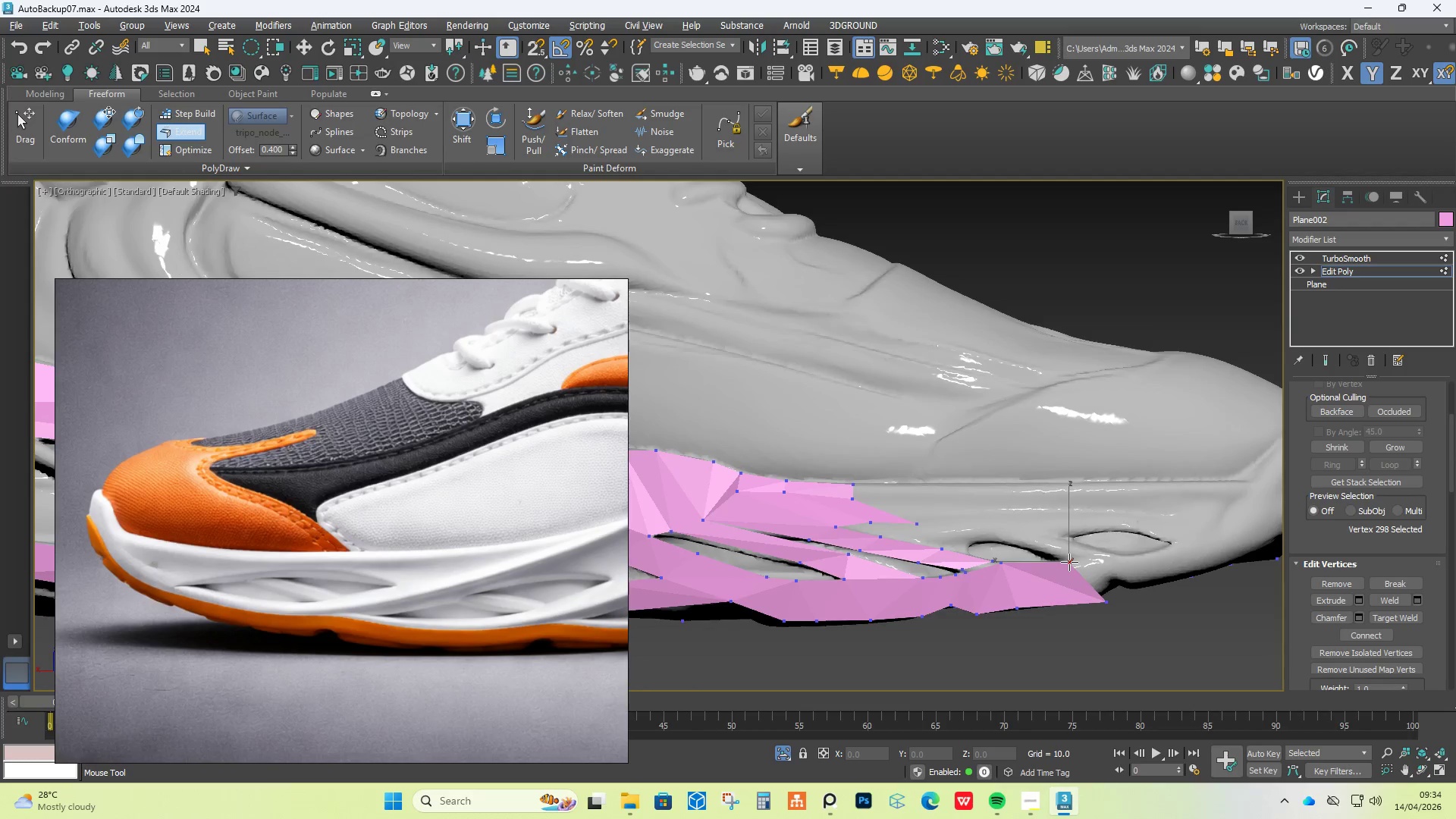 
hold_key(key=AltLeft, duration=1.48)
left_click_drag(start_coordinate=[1103, 600], to_coordinate=[1092, 595])
 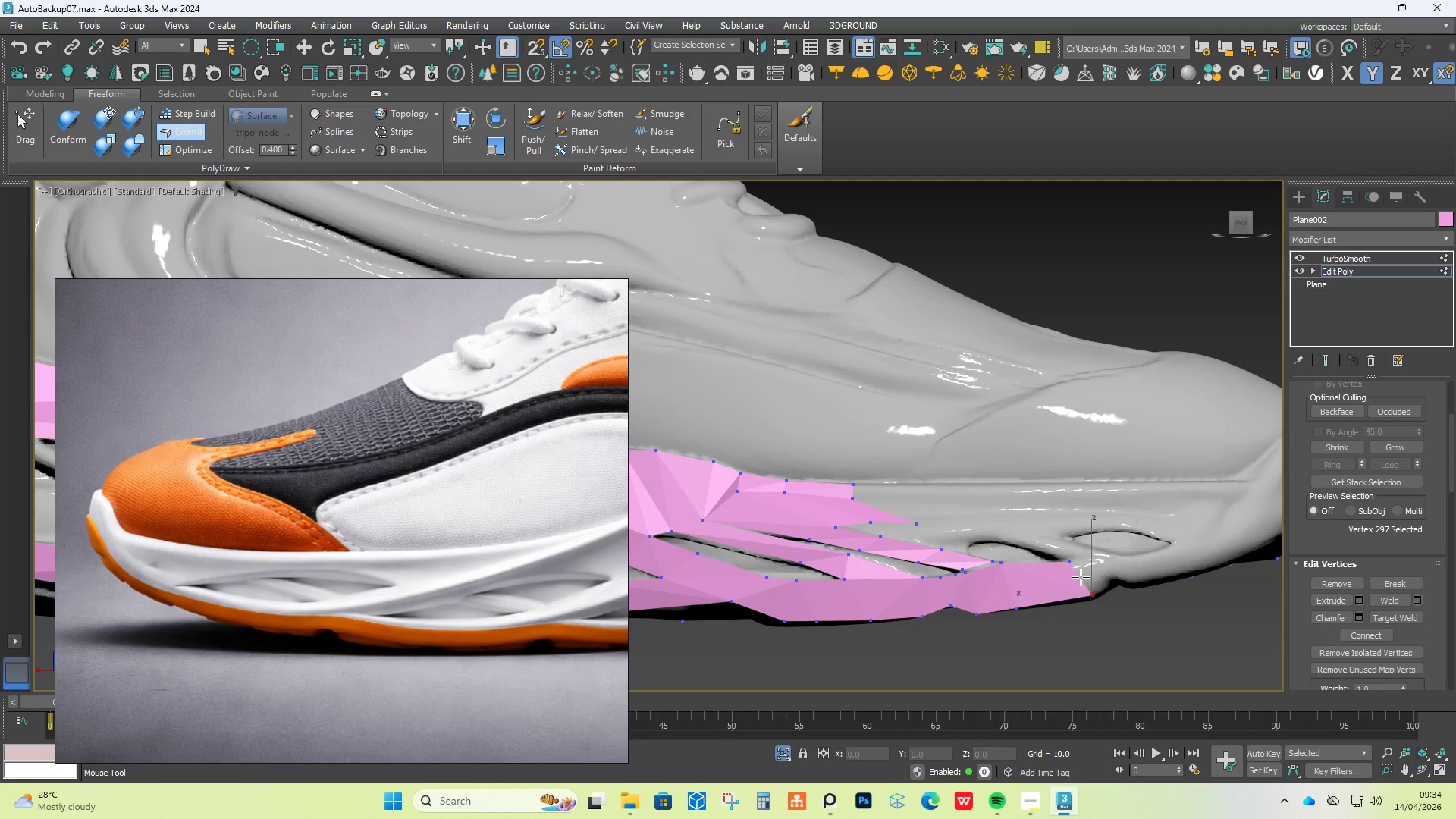 
left_click_drag(start_coordinate=[1080, 577], to_coordinate=[1103, 566])
 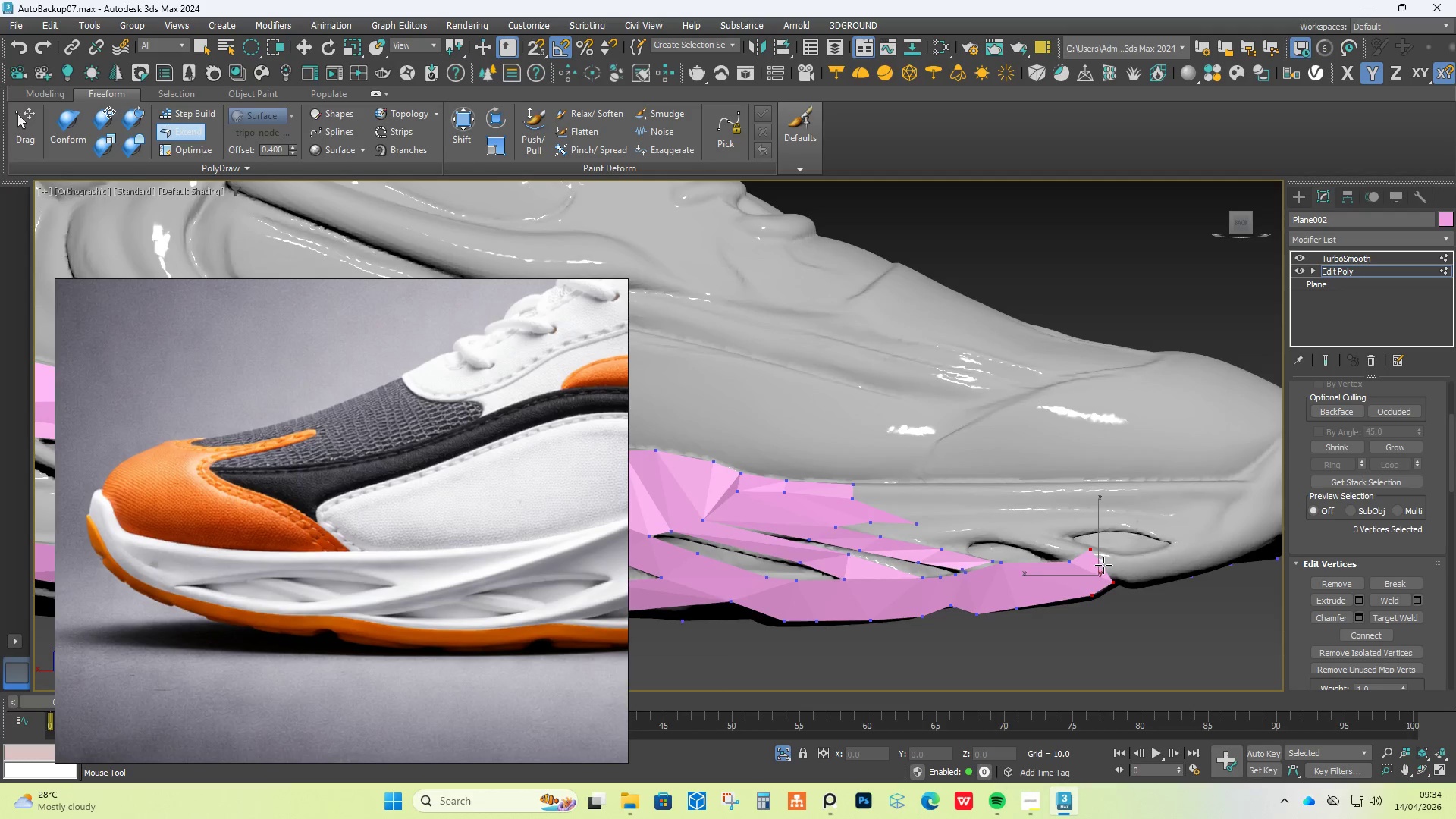 
hold_key(key=AltLeft, duration=1.52)
hold_key(key=ControlLeft, duration=1.52)
left_click_drag(start_coordinate=[1093, 548], to_coordinate=[1101, 550])
 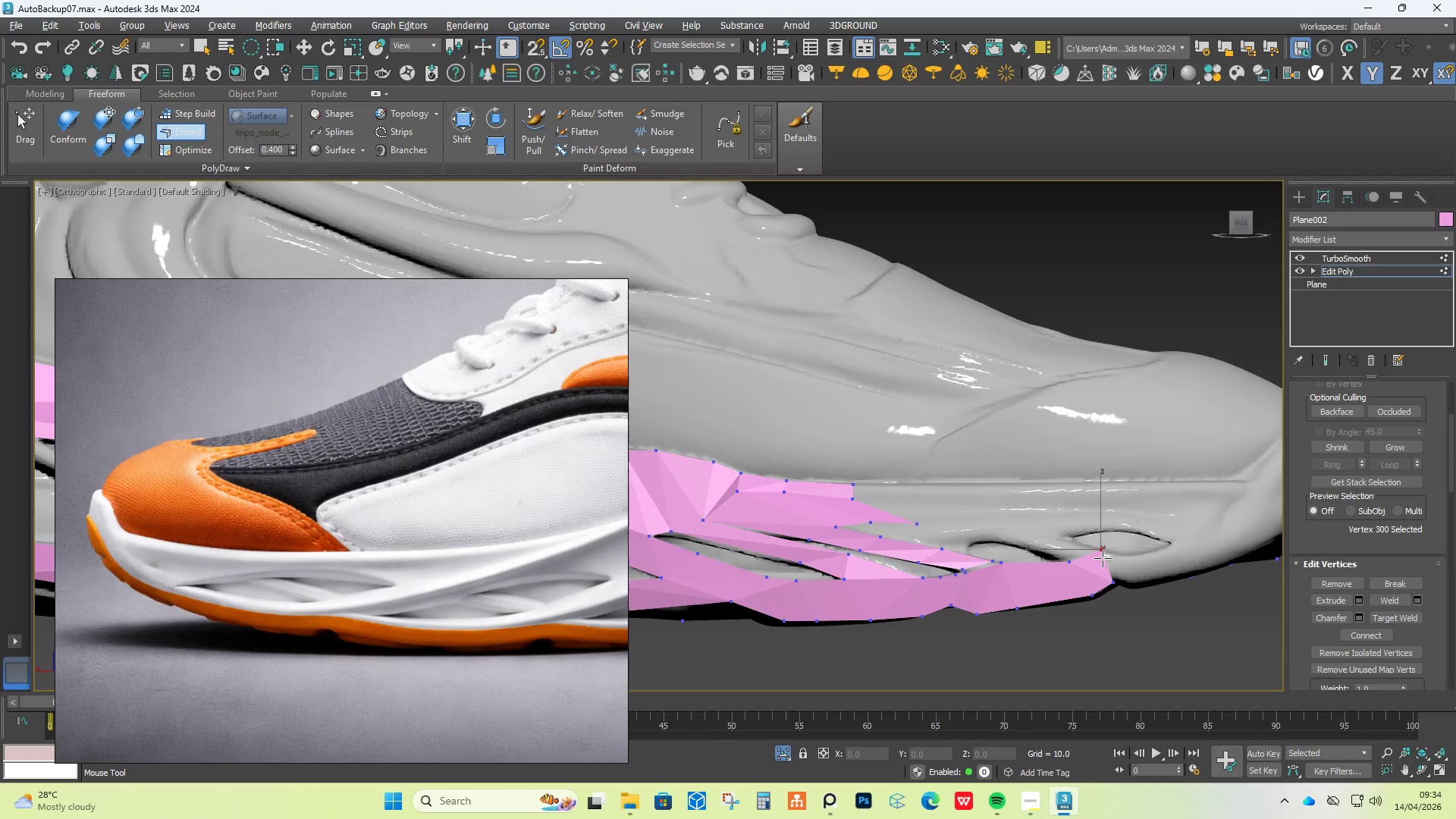 
hold_key(key=ControlLeft, duration=1.31)
hold_key(key=AltLeft, duration=1.39)
left_click_drag(start_coordinate=[1111, 582], to_coordinate=[1117, 575])
 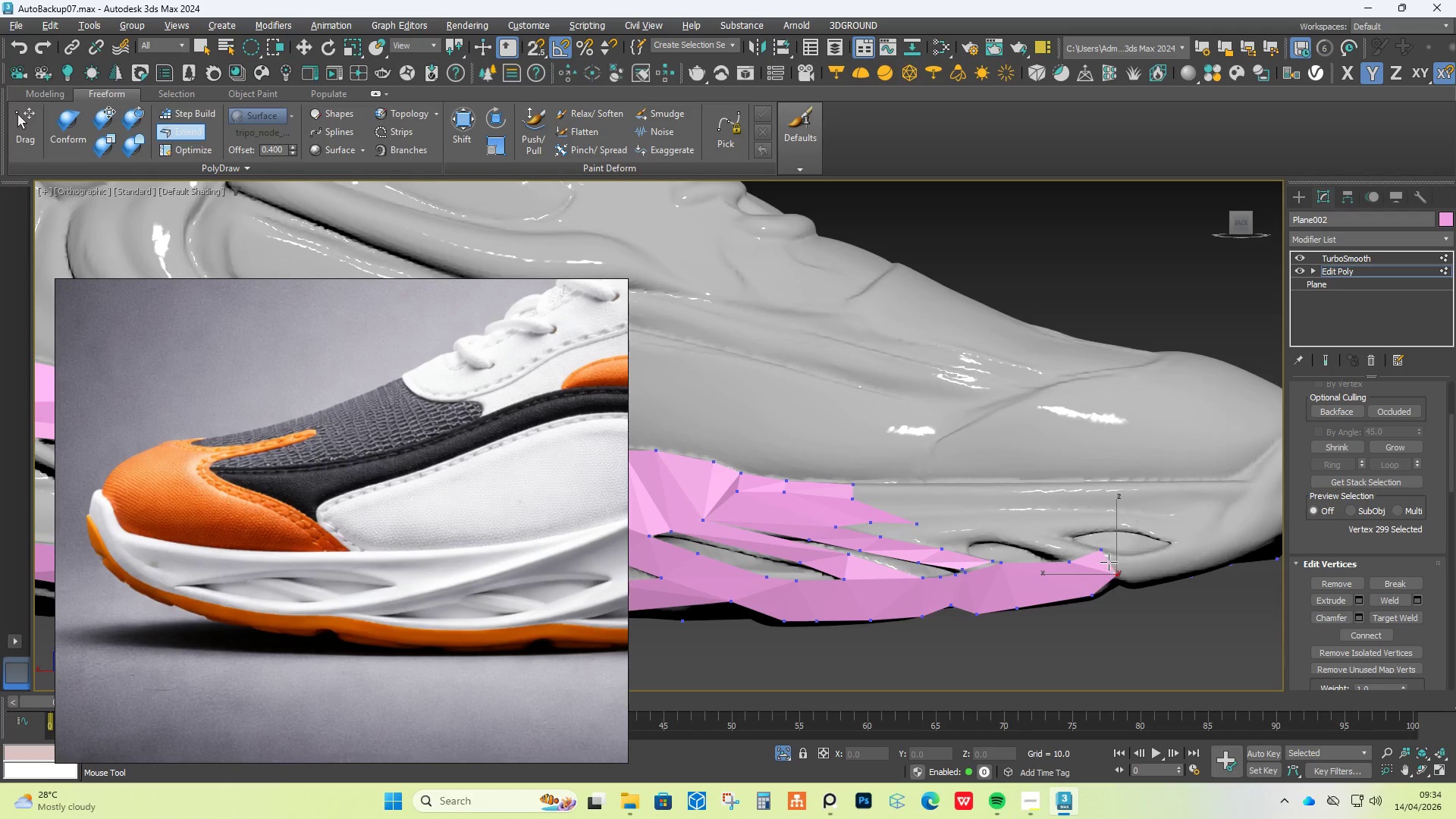 
left_click_drag(start_coordinate=[1108, 562], to_coordinate=[1148, 561])
 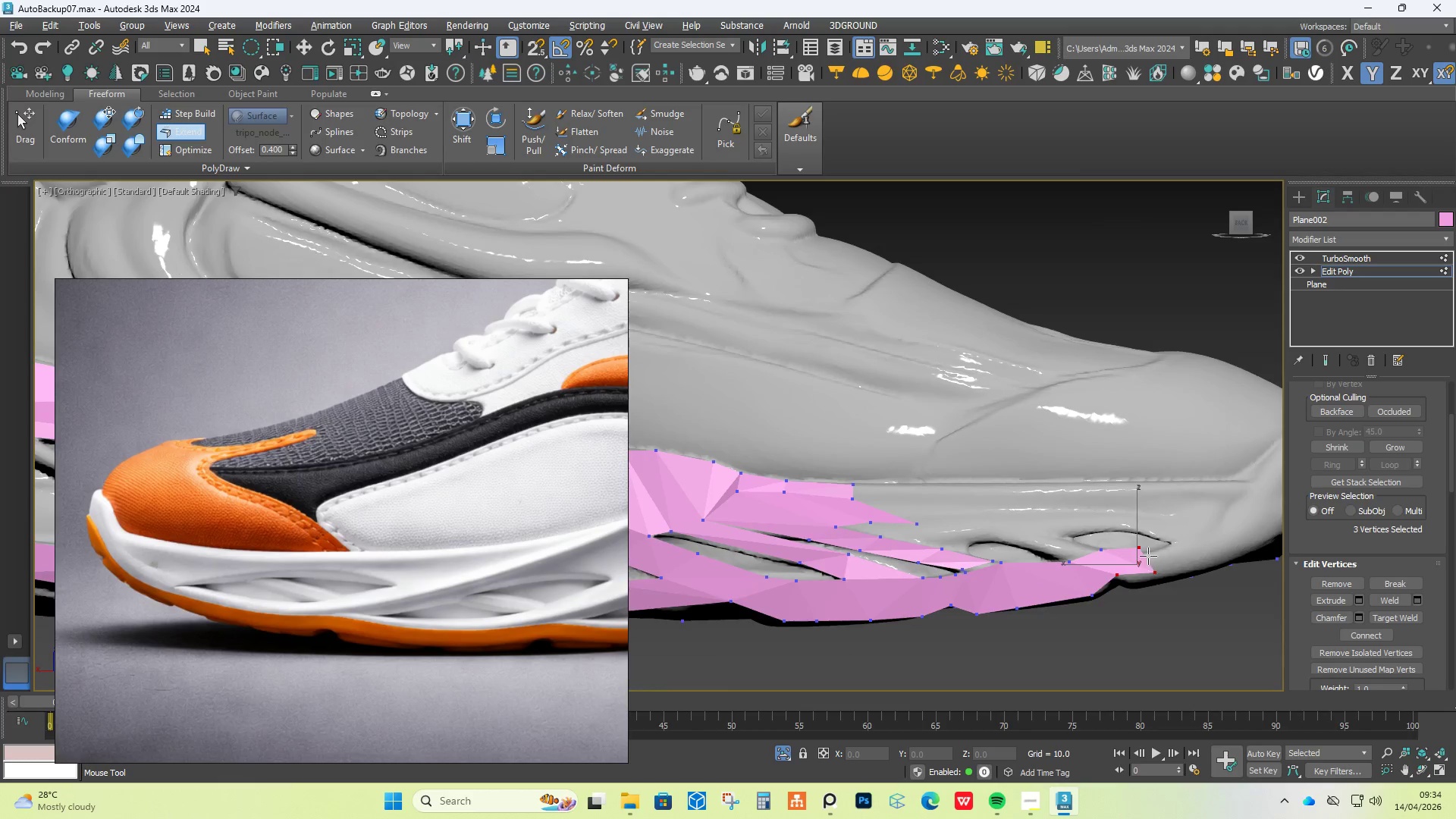 
hold_key(key=ControlLeft, duration=2.7)
hold_key(key=AltLeft, duration=1.5)
left_click_drag(start_coordinate=[1141, 544], to_coordinate=[1141, 554])
 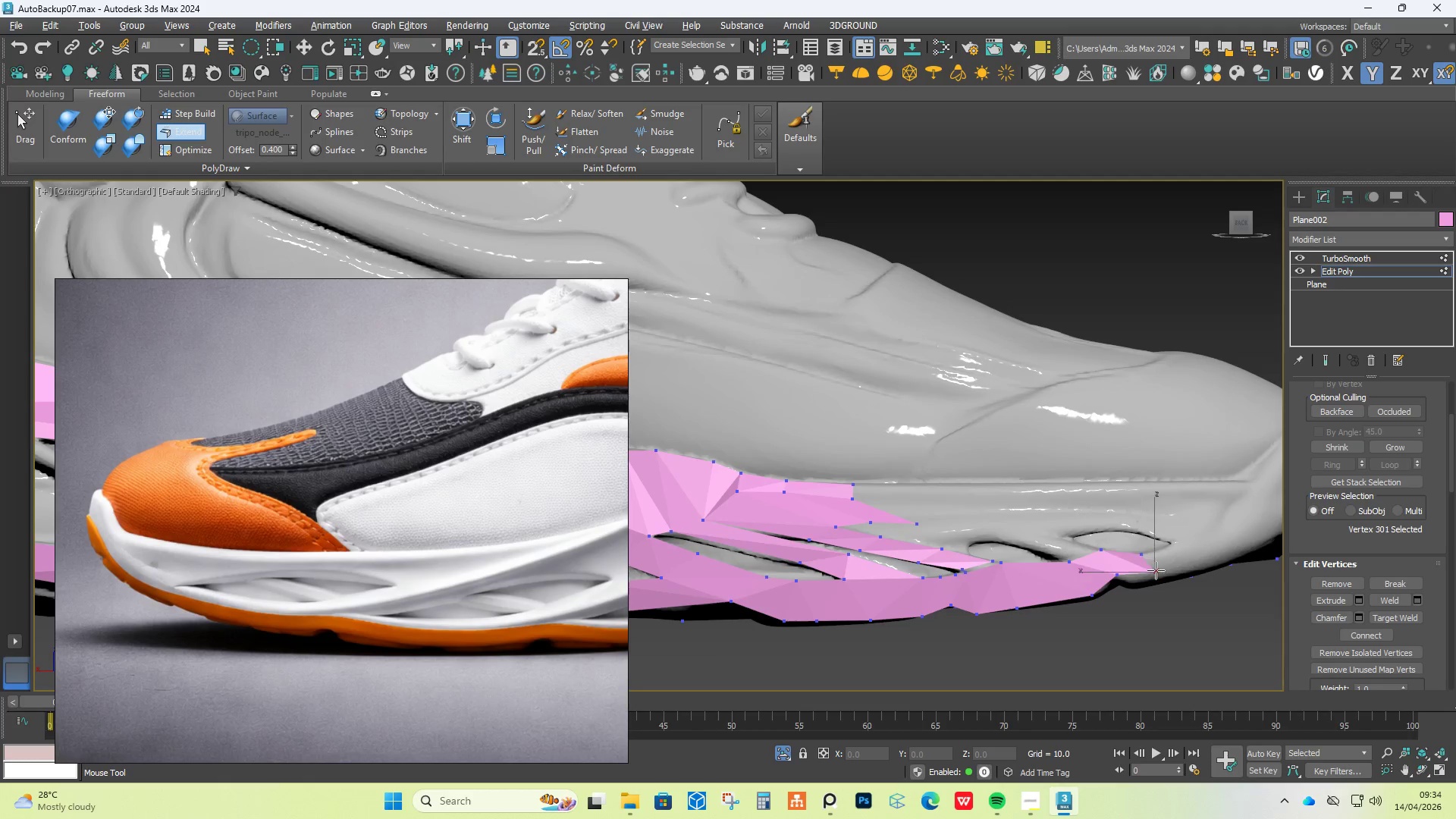 
left_click_drag(start_coordinate=[1156, 570], to_coordinate=[1134, 585])
 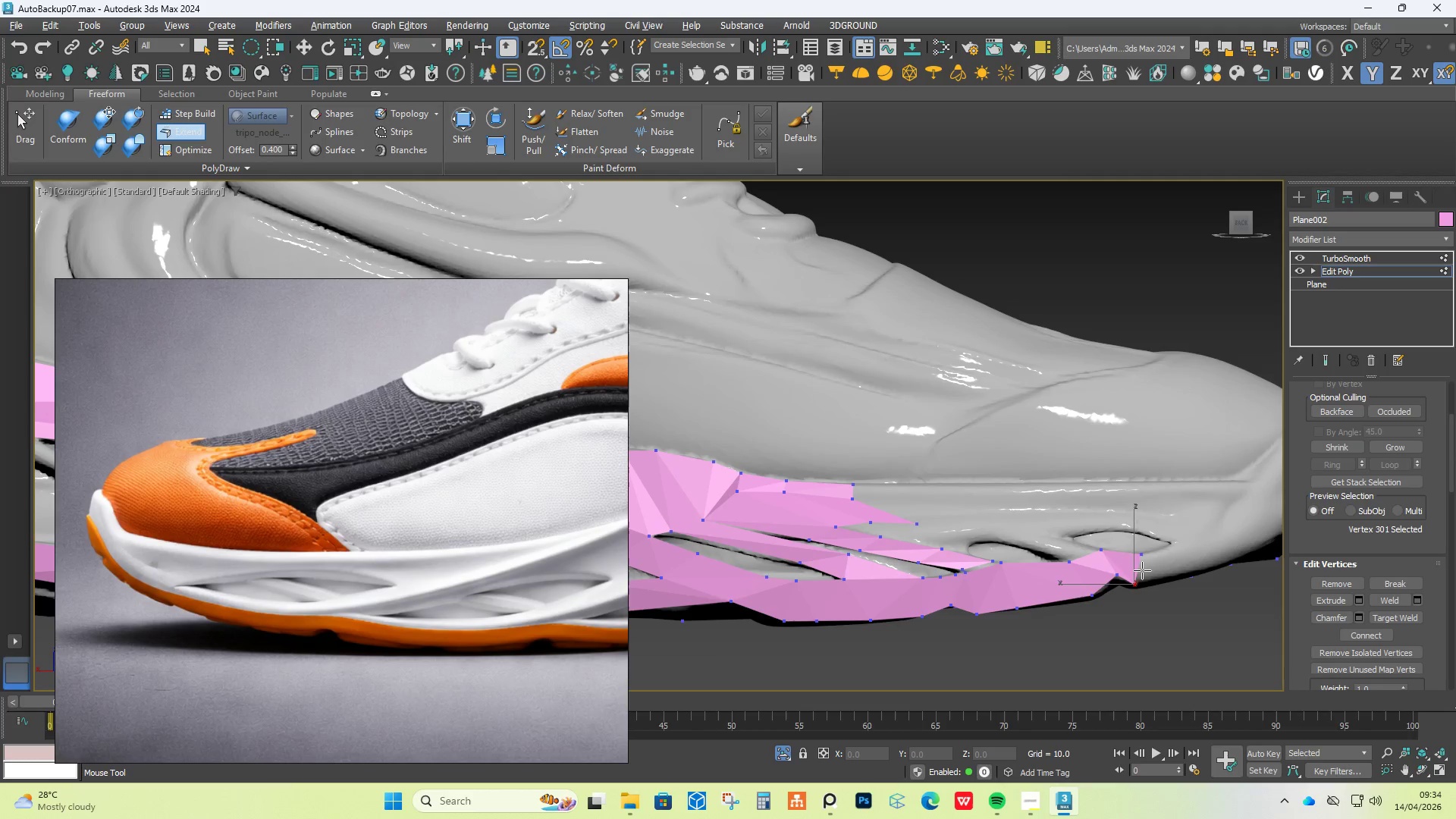 
hold_key(key=AltLeft, duration=1.23)
 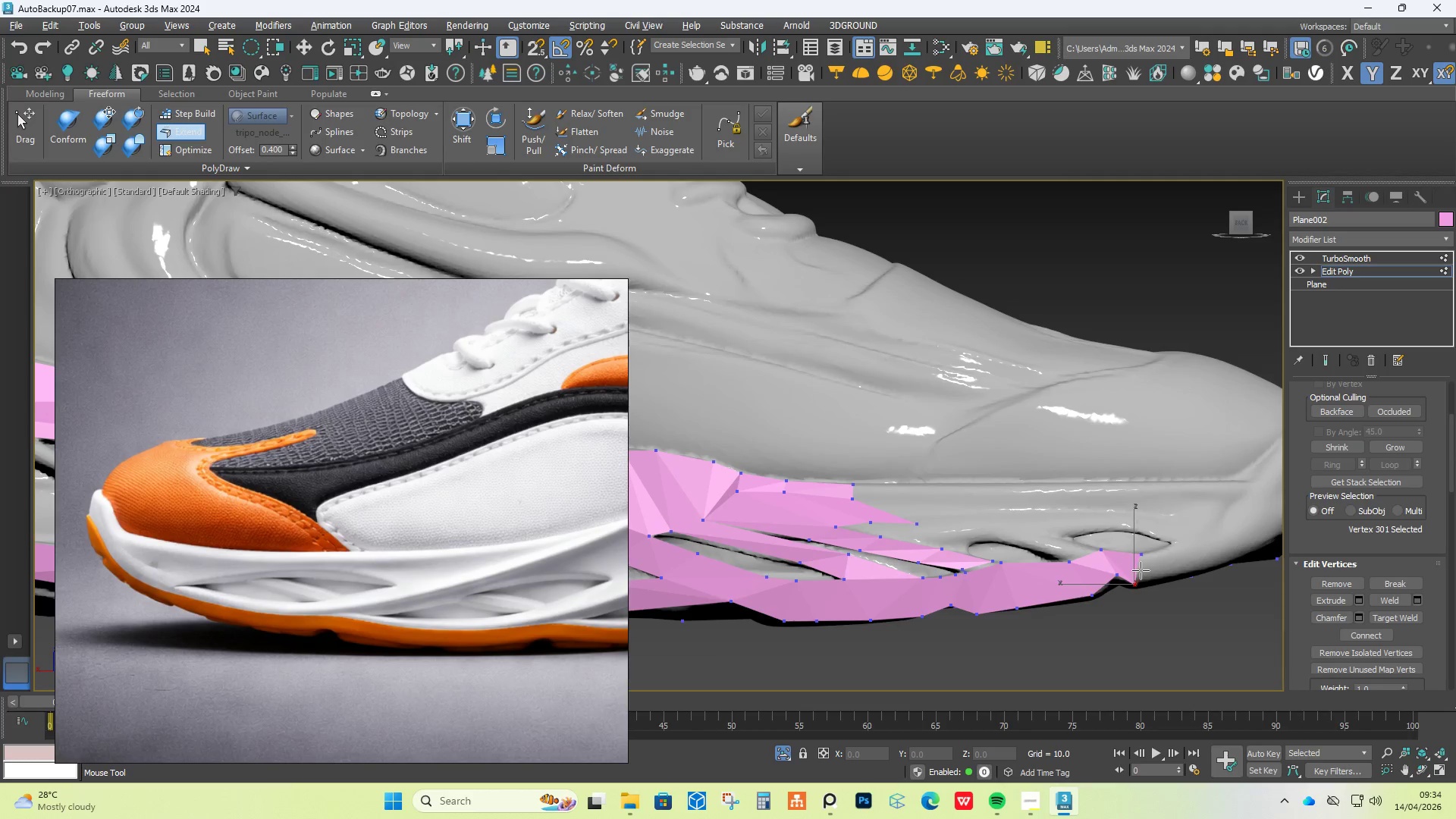 
left_click_drag(start_coordinate=[1141, 570], to_coordinate=[1182, 559])
 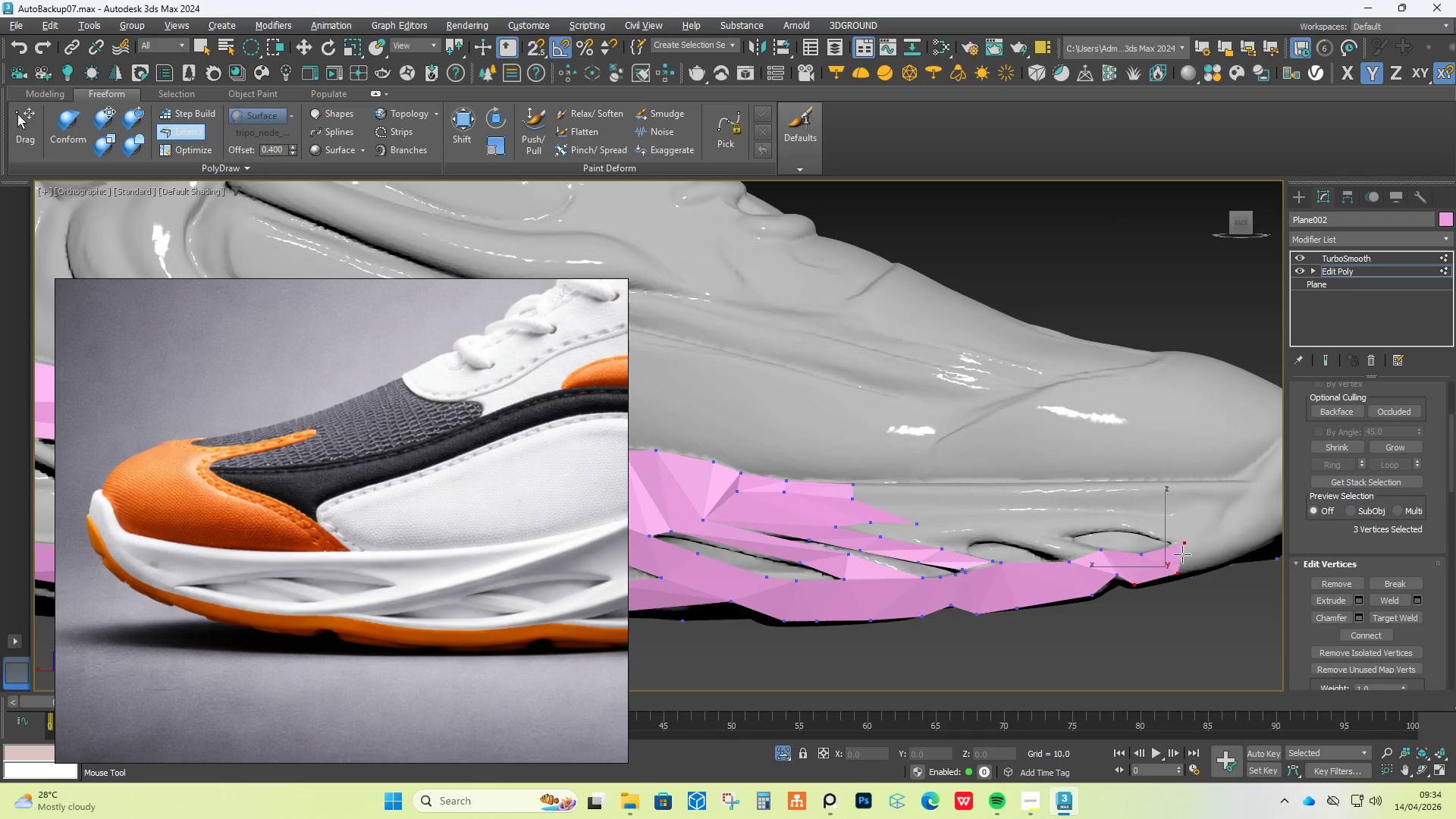 
hold_key(key=ControlLeft, duration=1.91)
hold_key(key=AltLeft, duration=1.52)
left_click_drag(start_coordinate=[1183, 544], to_coordinate=[1172, 548])
 